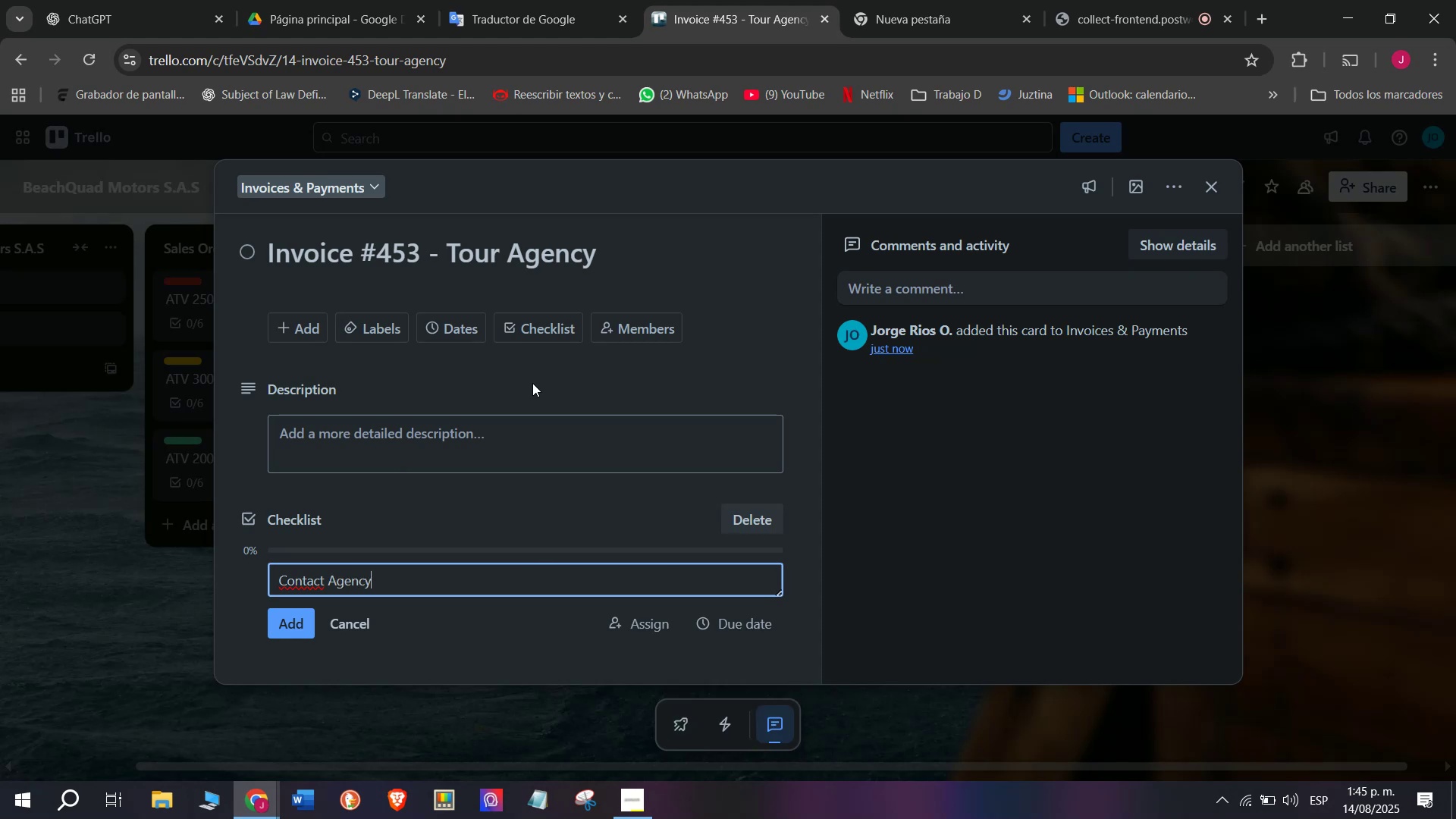 
key(Enter)
 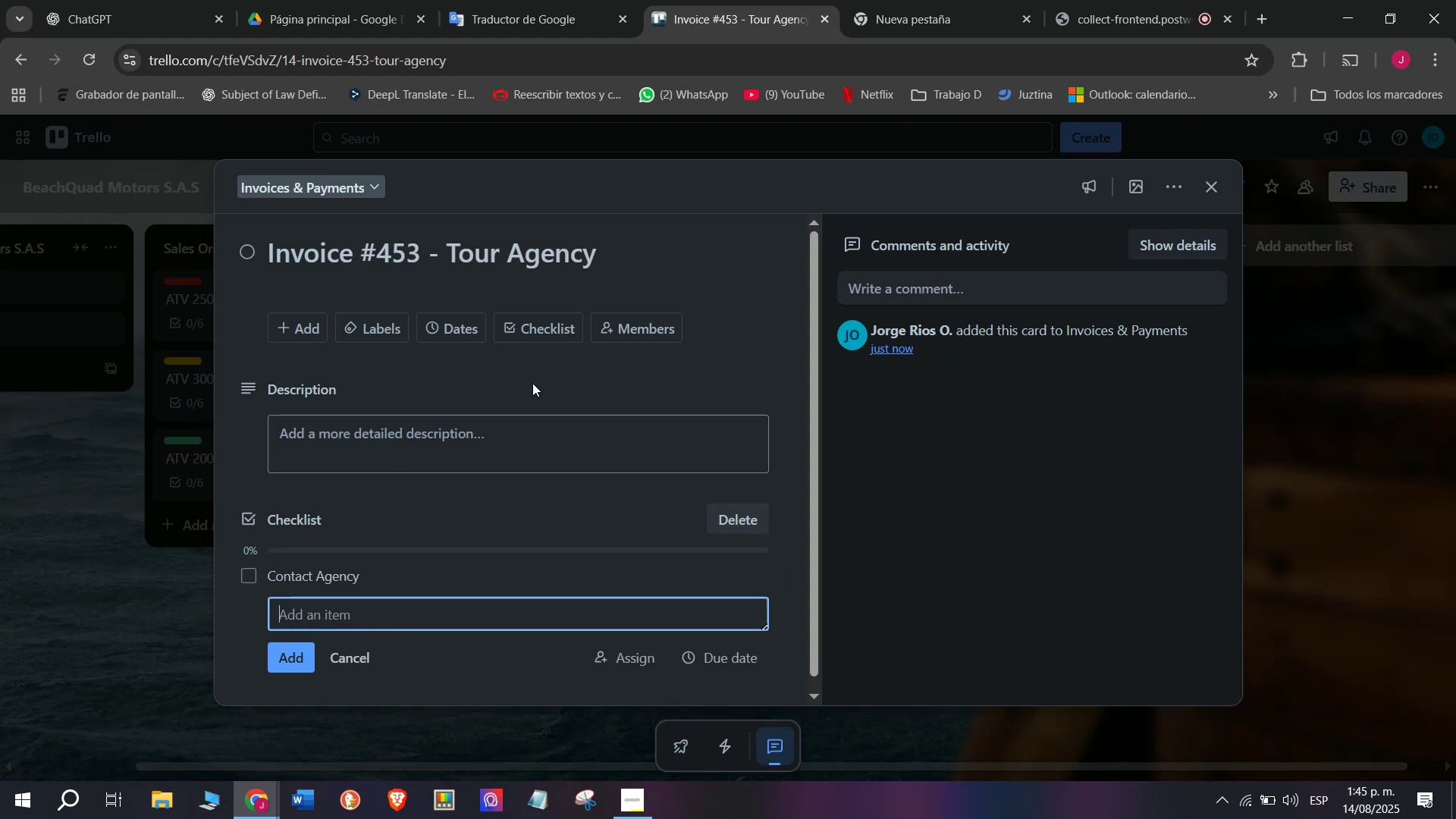 
type(Send paymernt)
 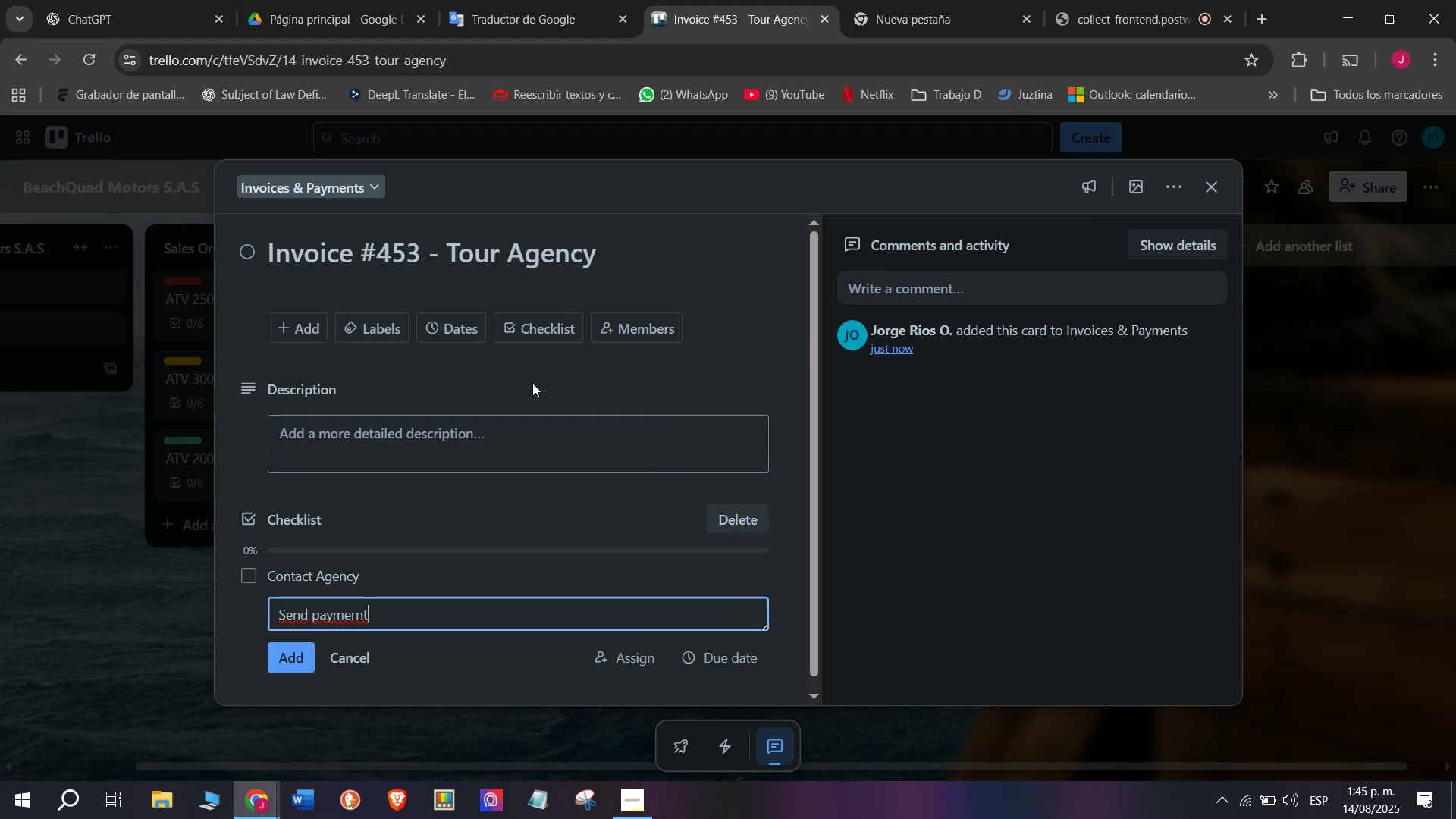 
wait(21.43)
 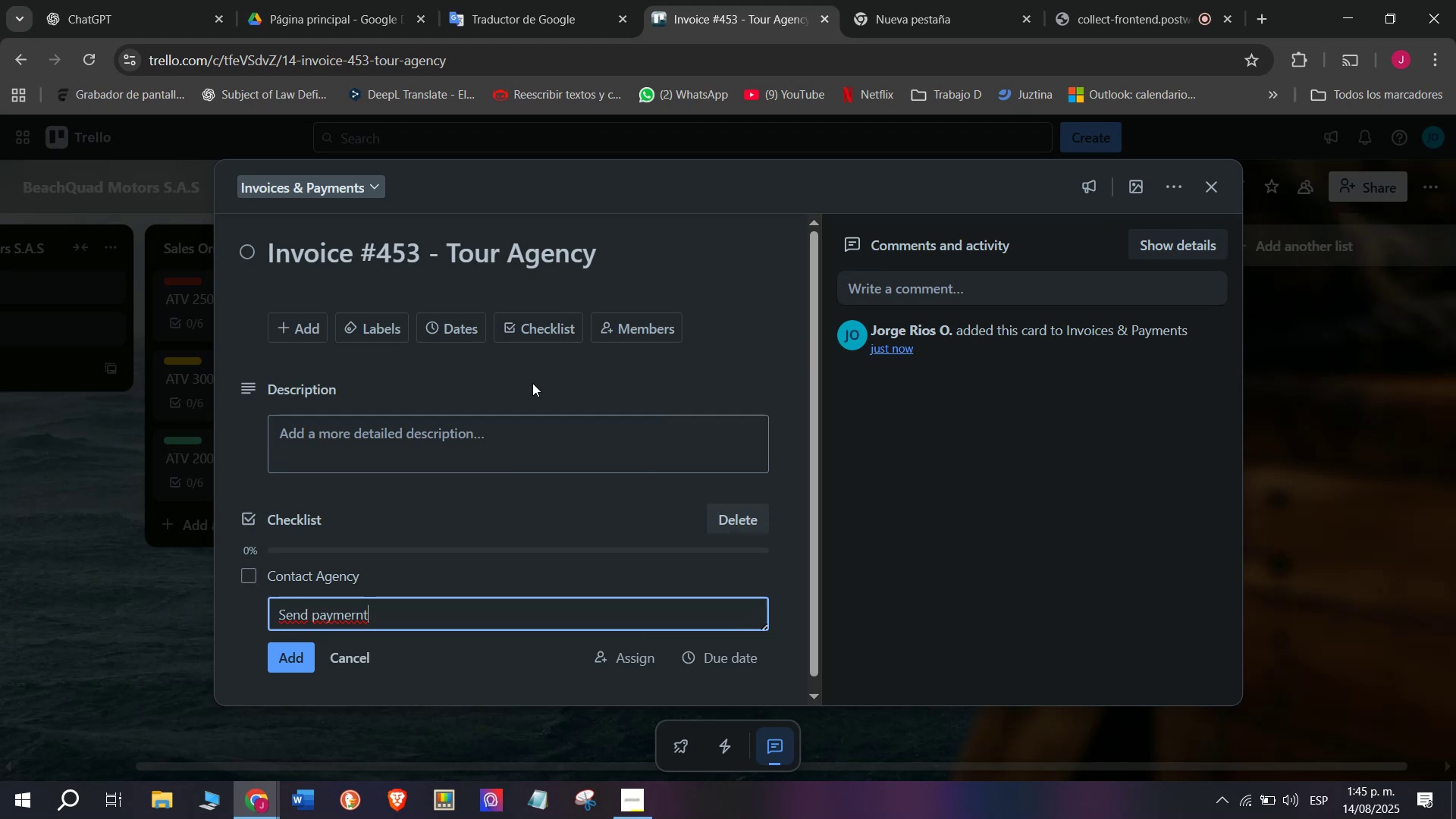 
type( link)
 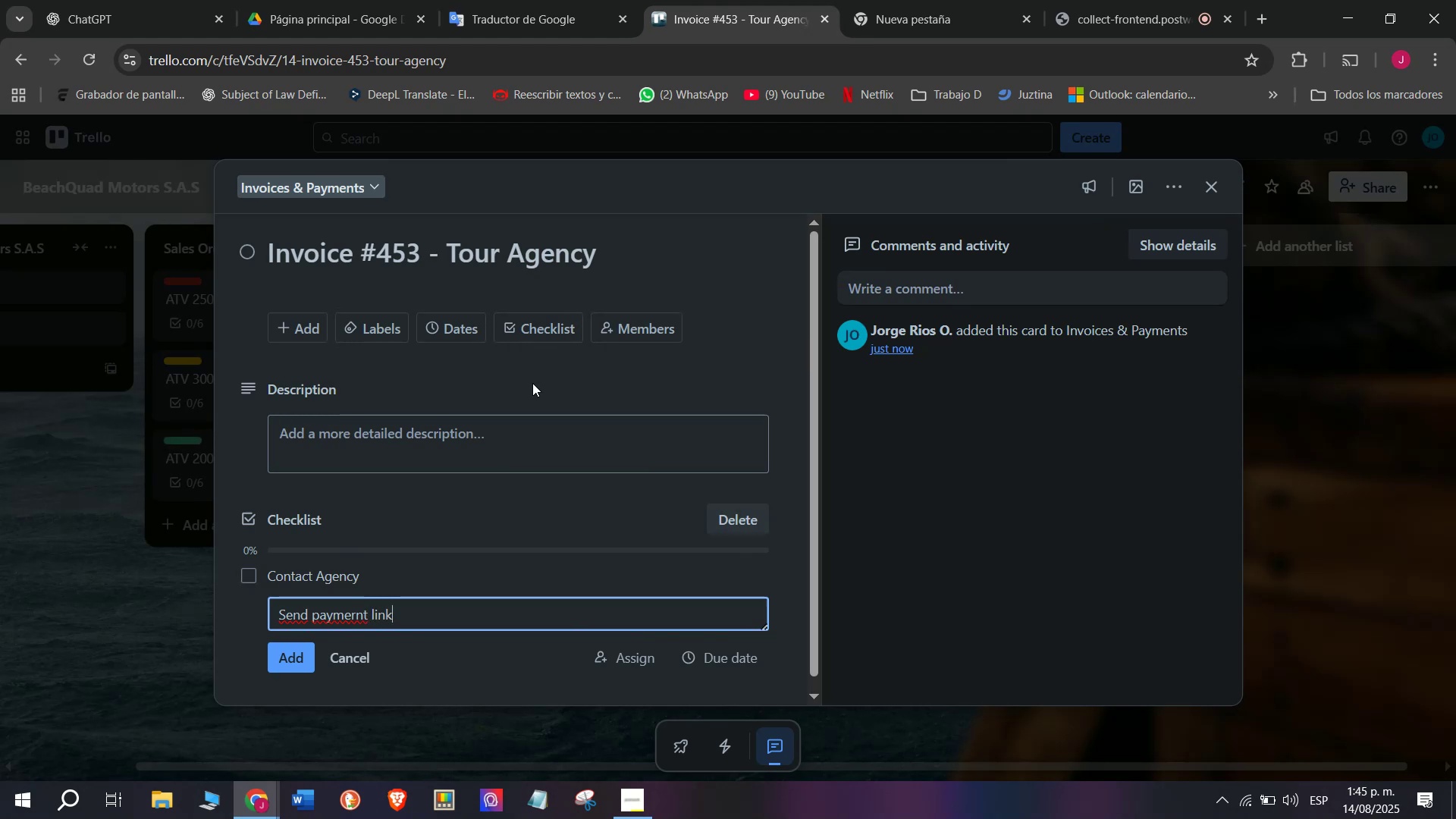 
key(Enter)
 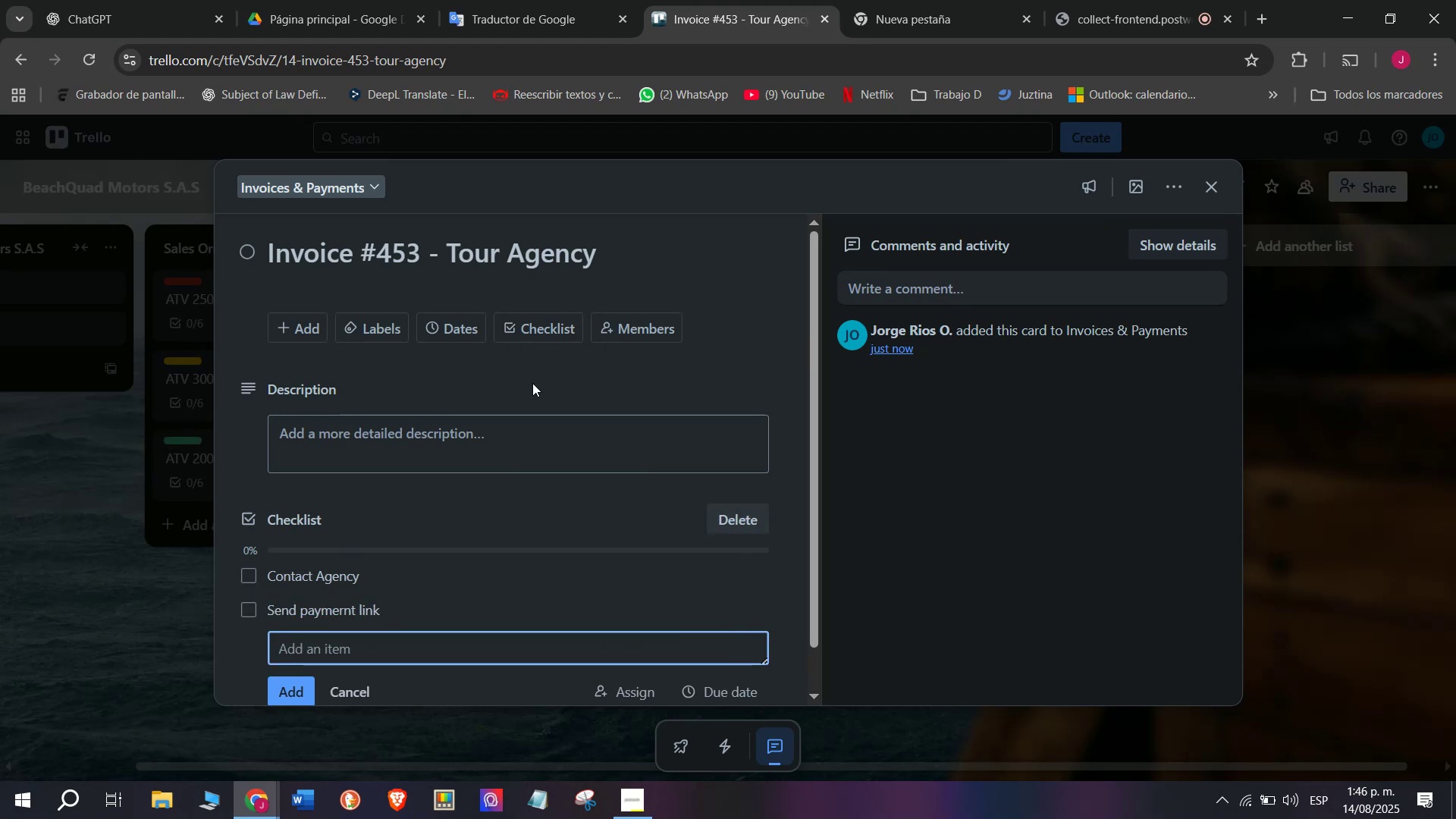 
type(confi)
key(Backspace)
type(irm transfer)
 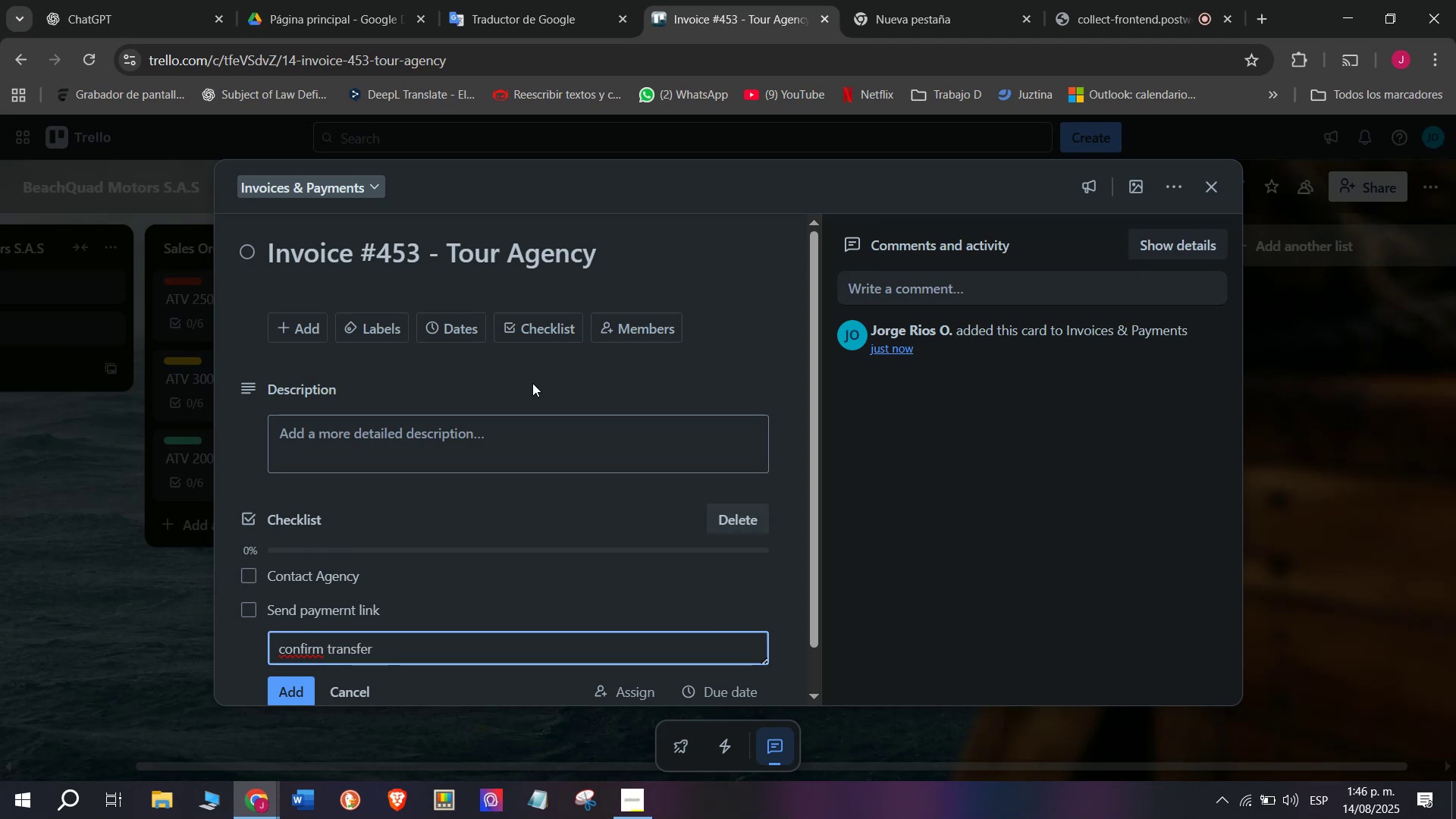 
key(Enter)
 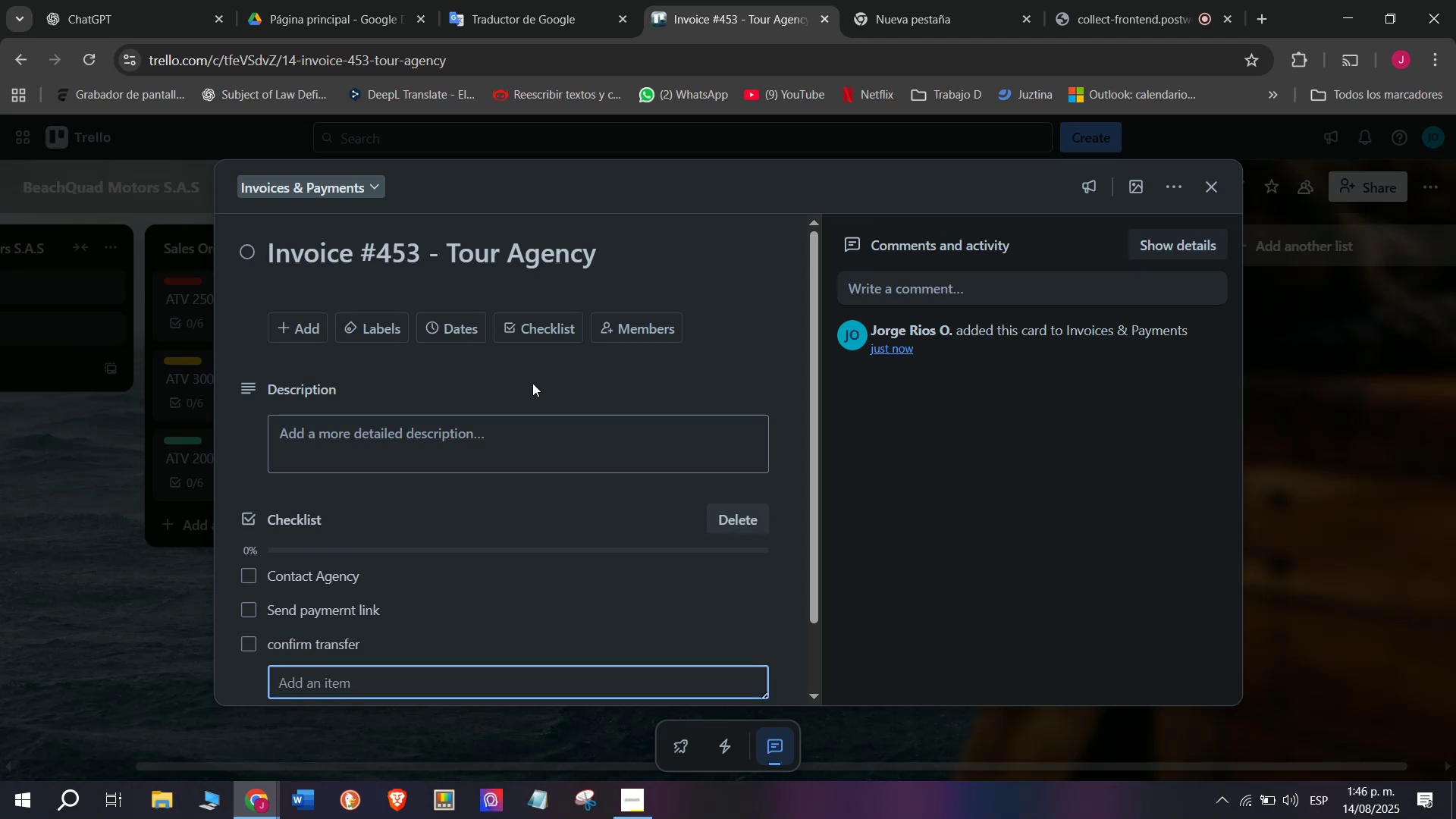 
type(update system)
 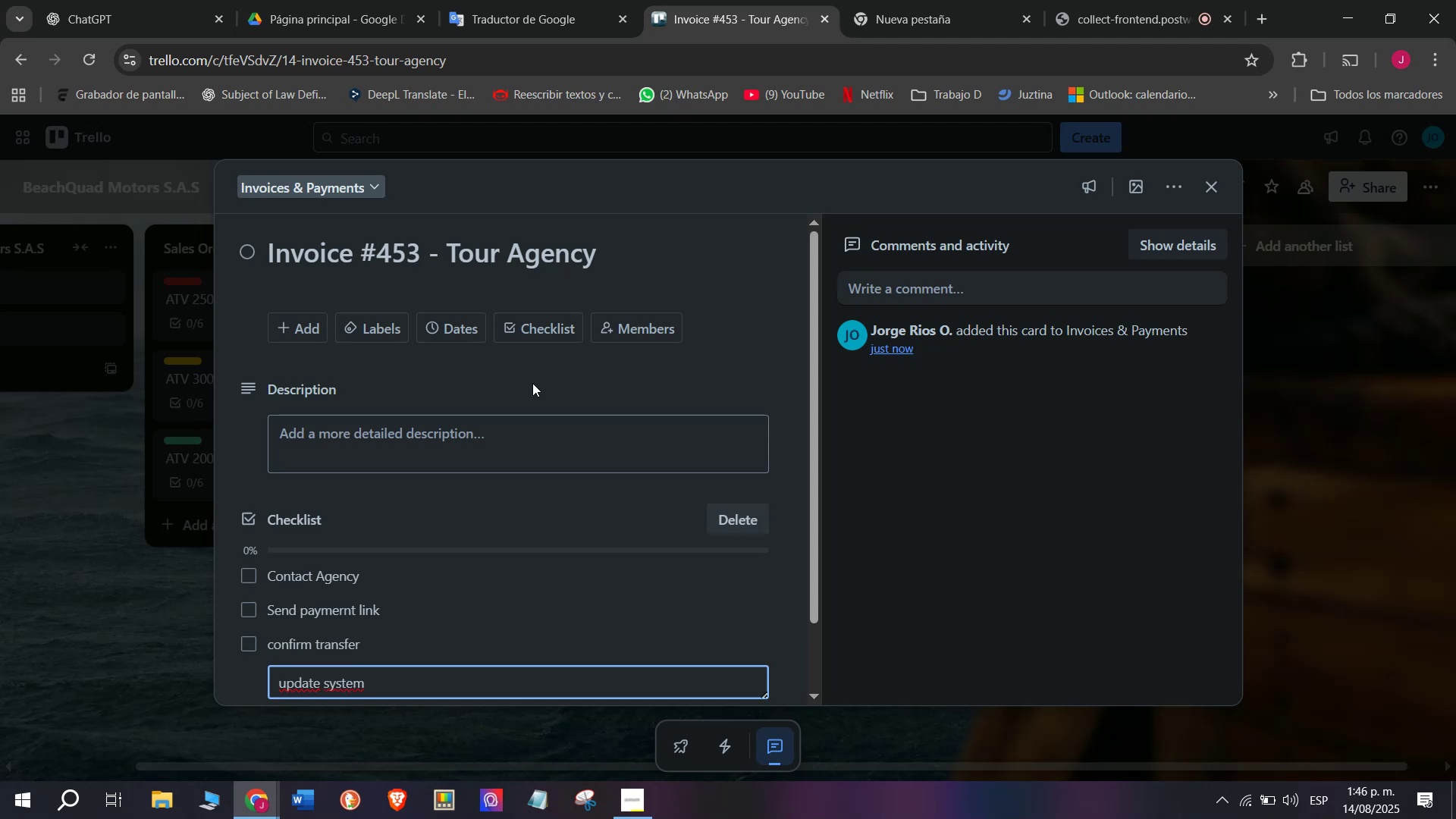 
key(Enter)
 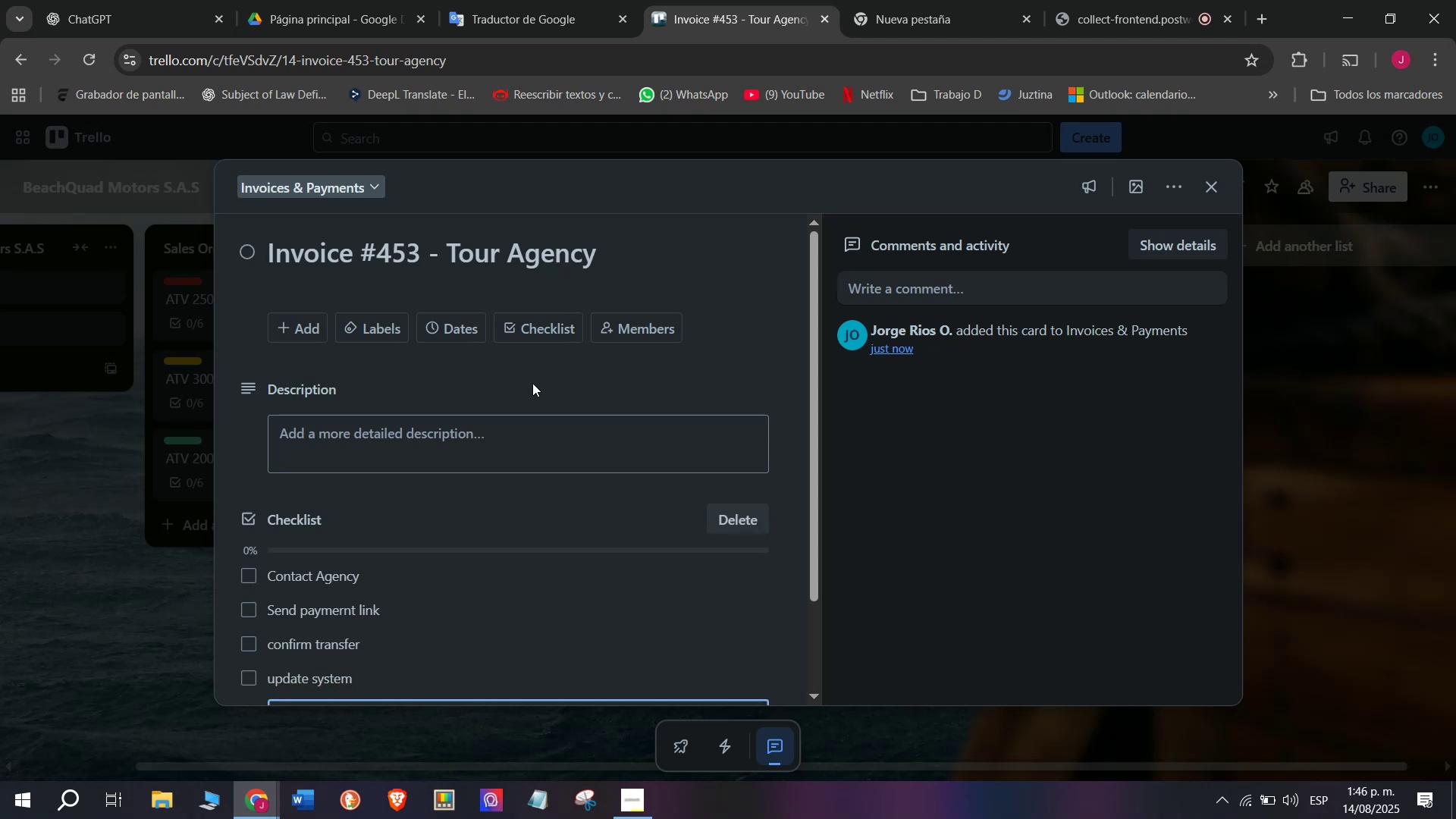 
type(Rea)
key(Backspace)
type(lease ATVs)
 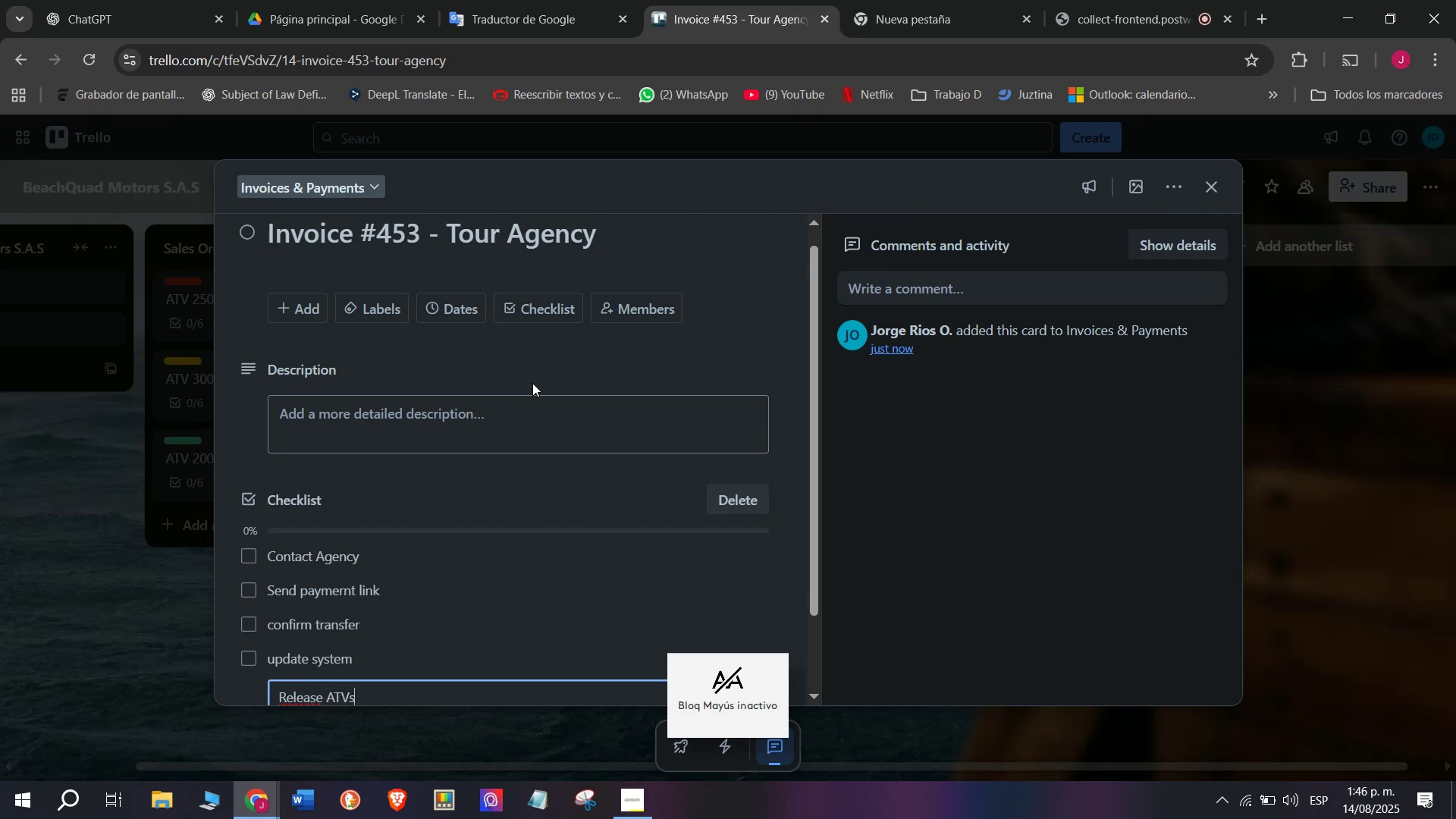 
key(Enter)
 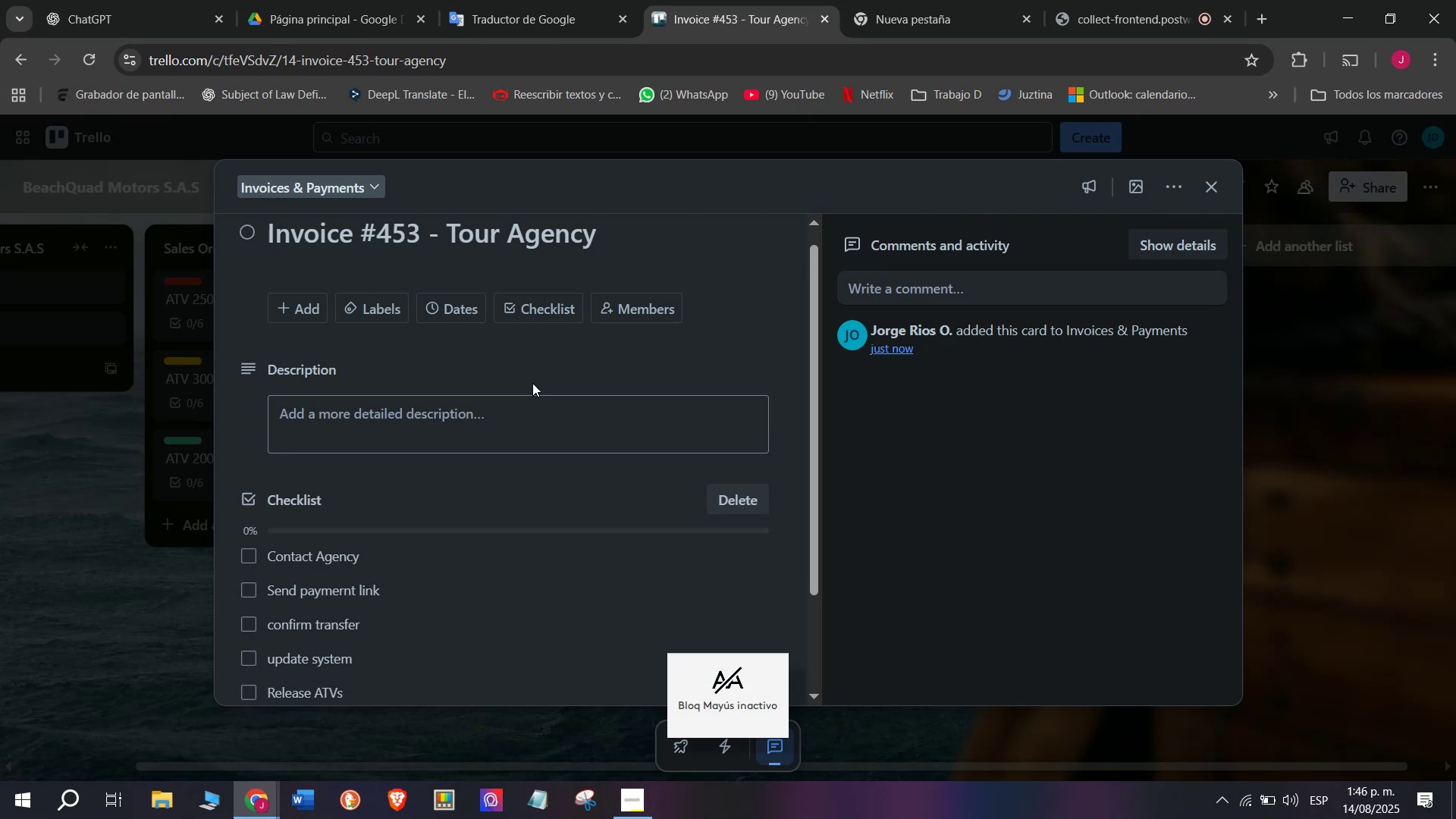 
type(Archive record)
 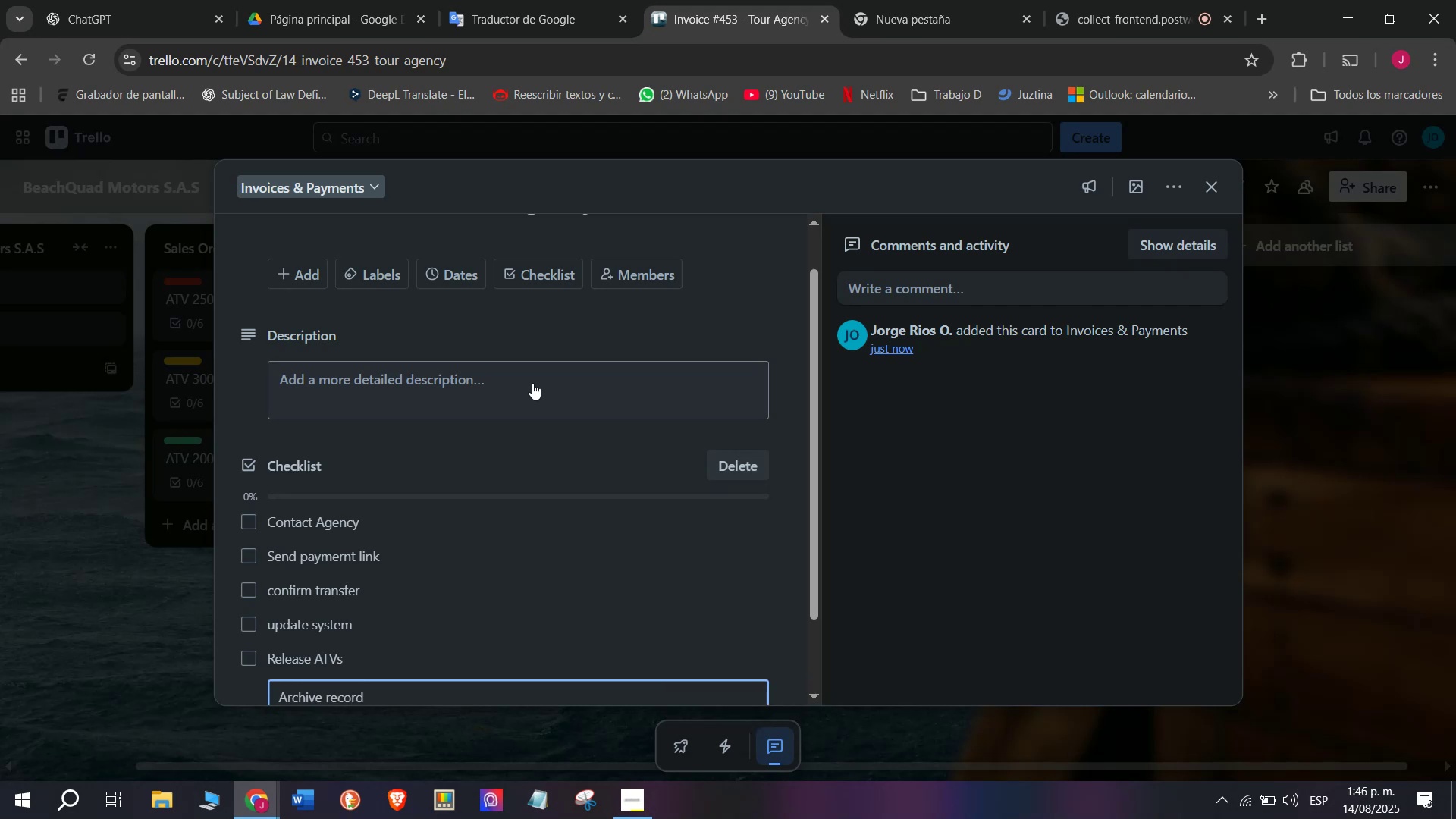 
key(Enter)
 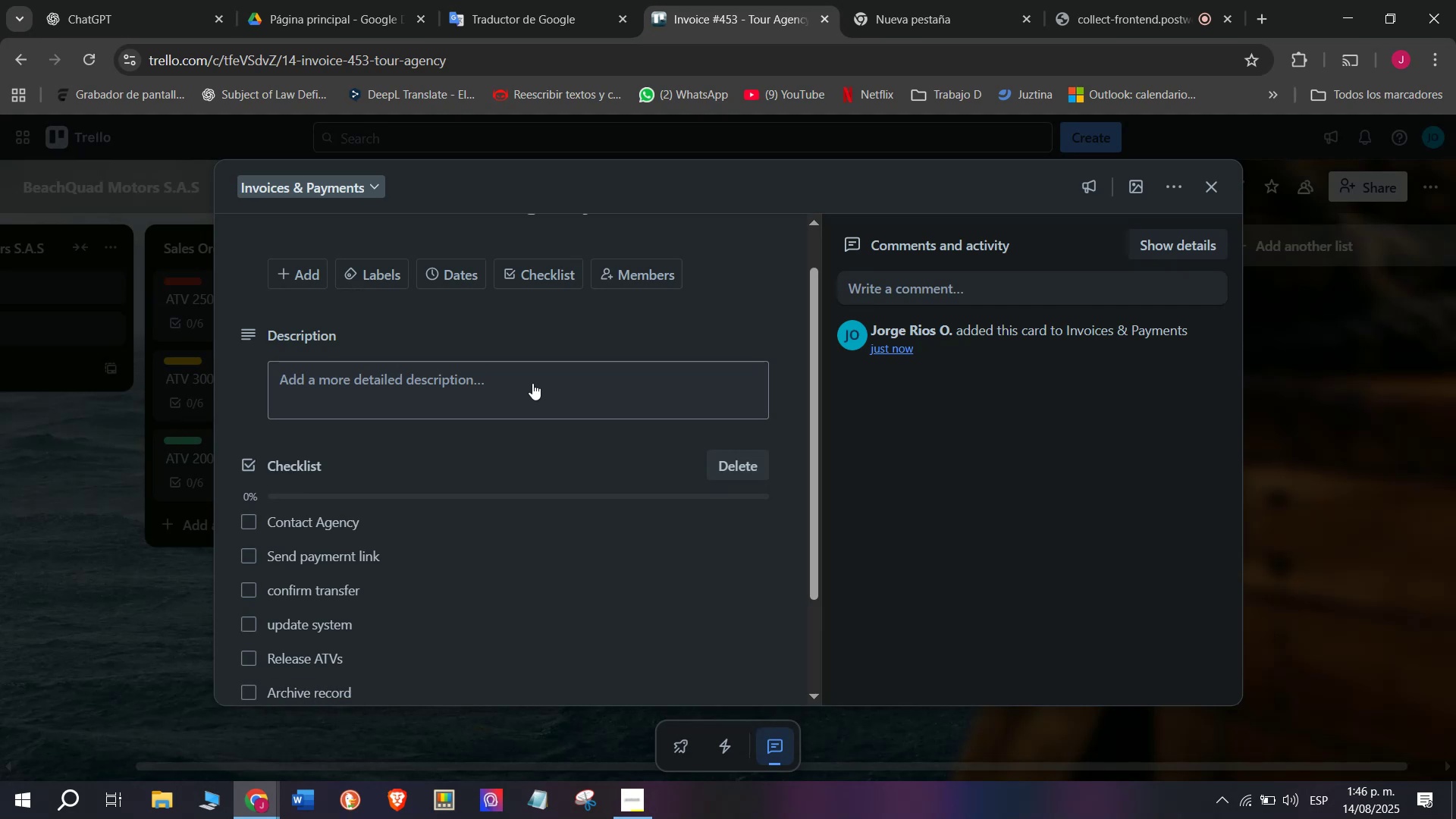 
scroll: coordinate [473, 403], scroll_direction: down, amount: 3.0
 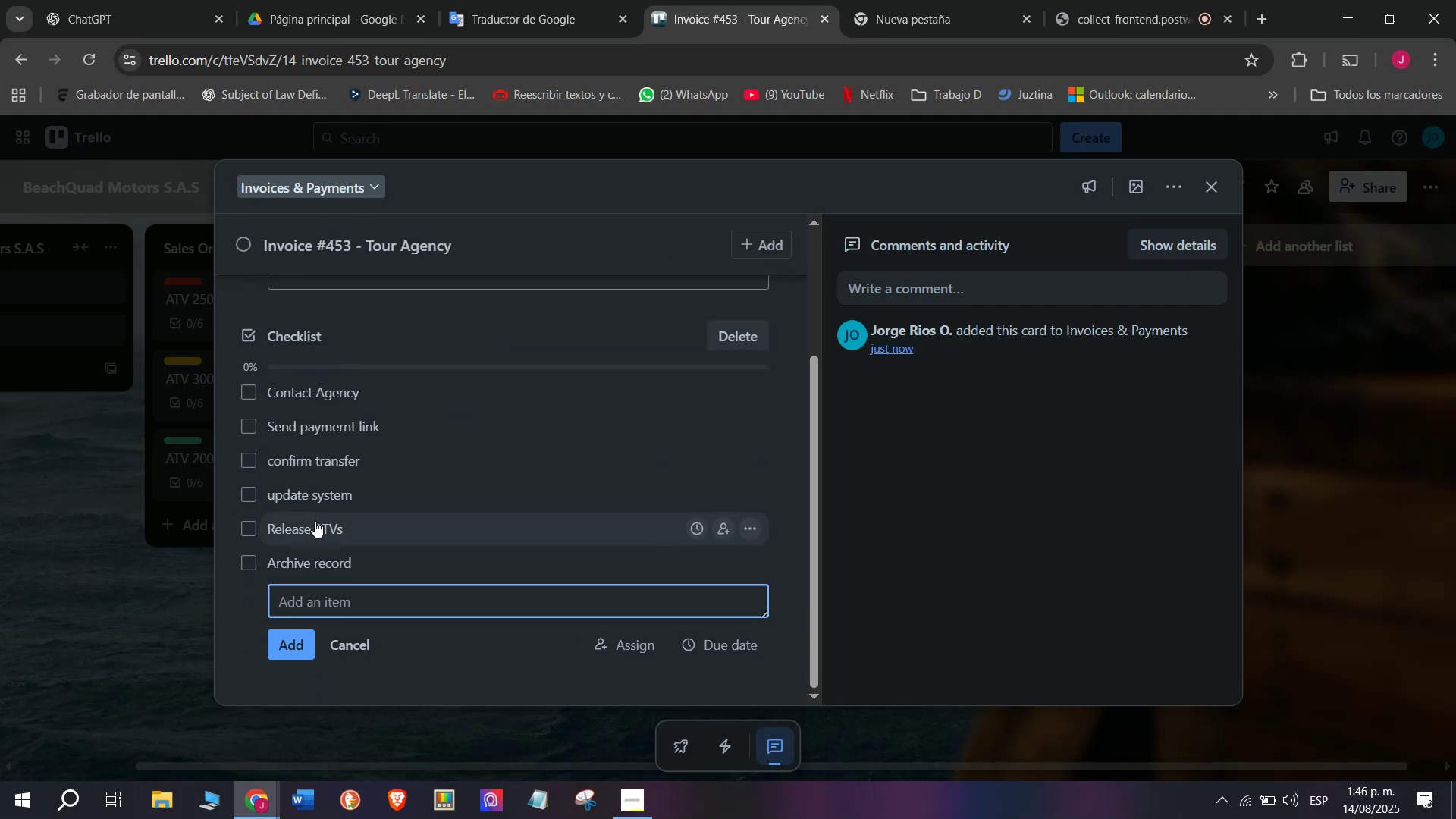 
scroll: coordinate [330, 412], scroll_direction: up, amount: 4.0
 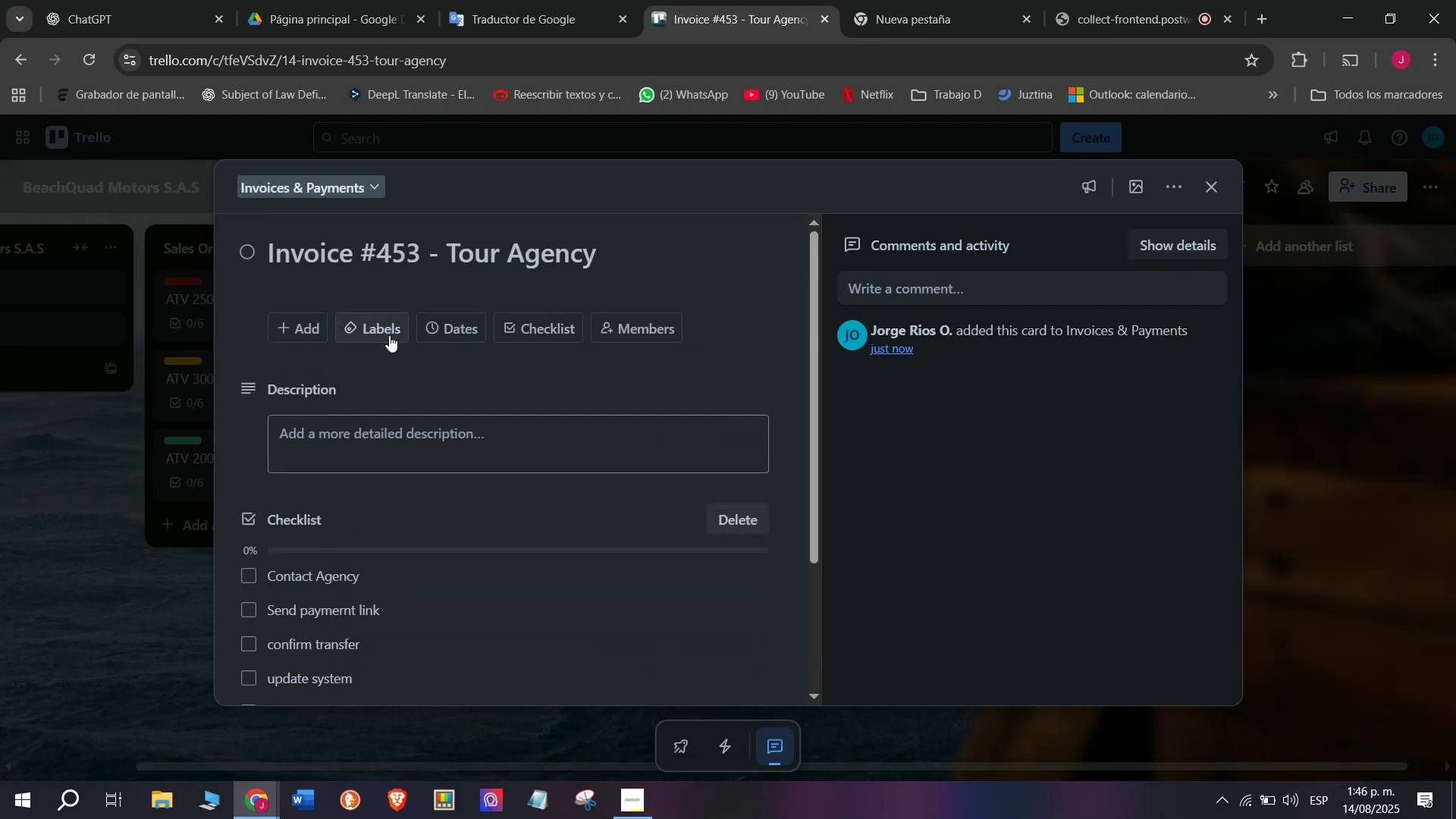 
left_click([389, 335])
 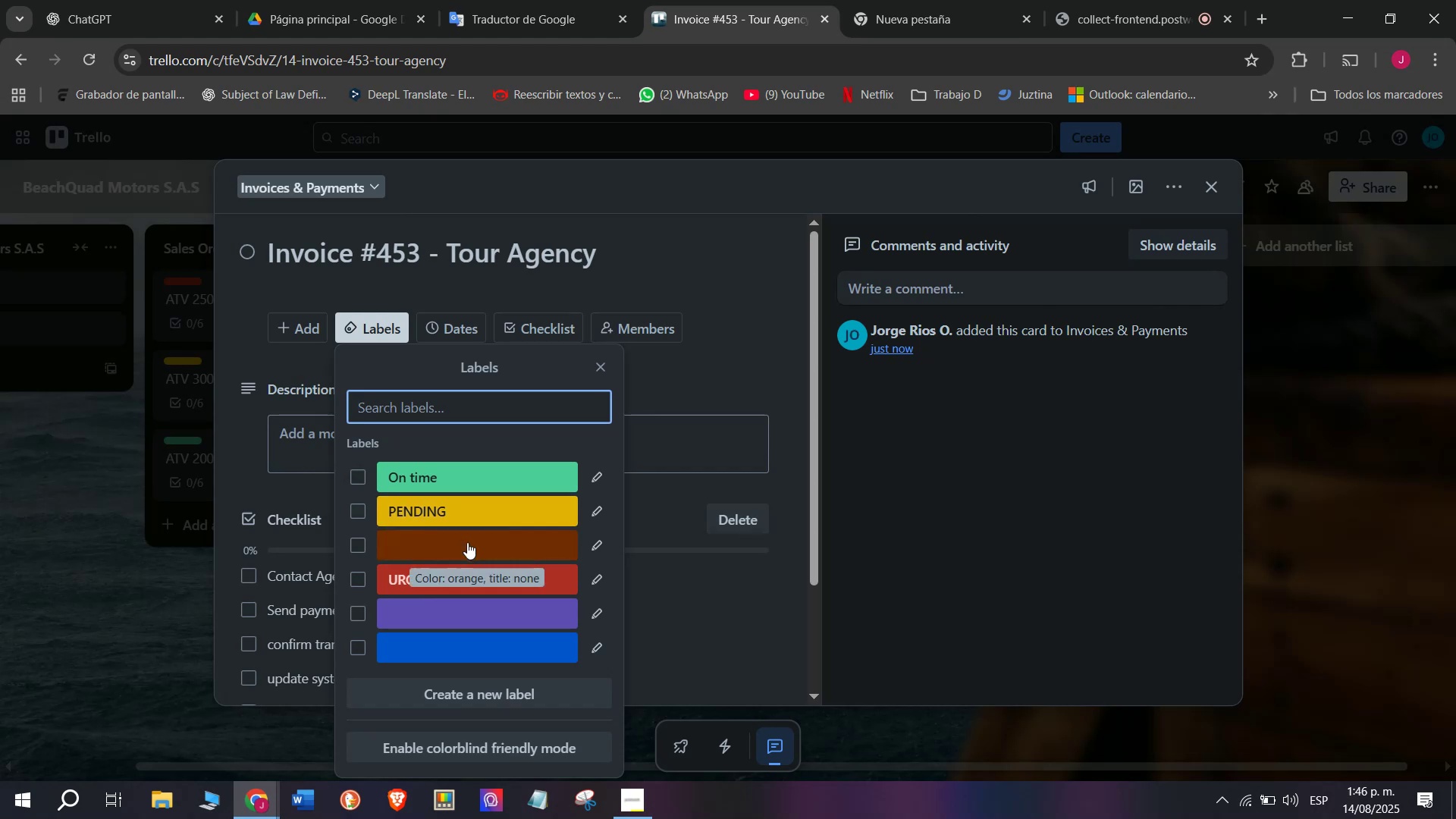 
left_click([455, 479])
 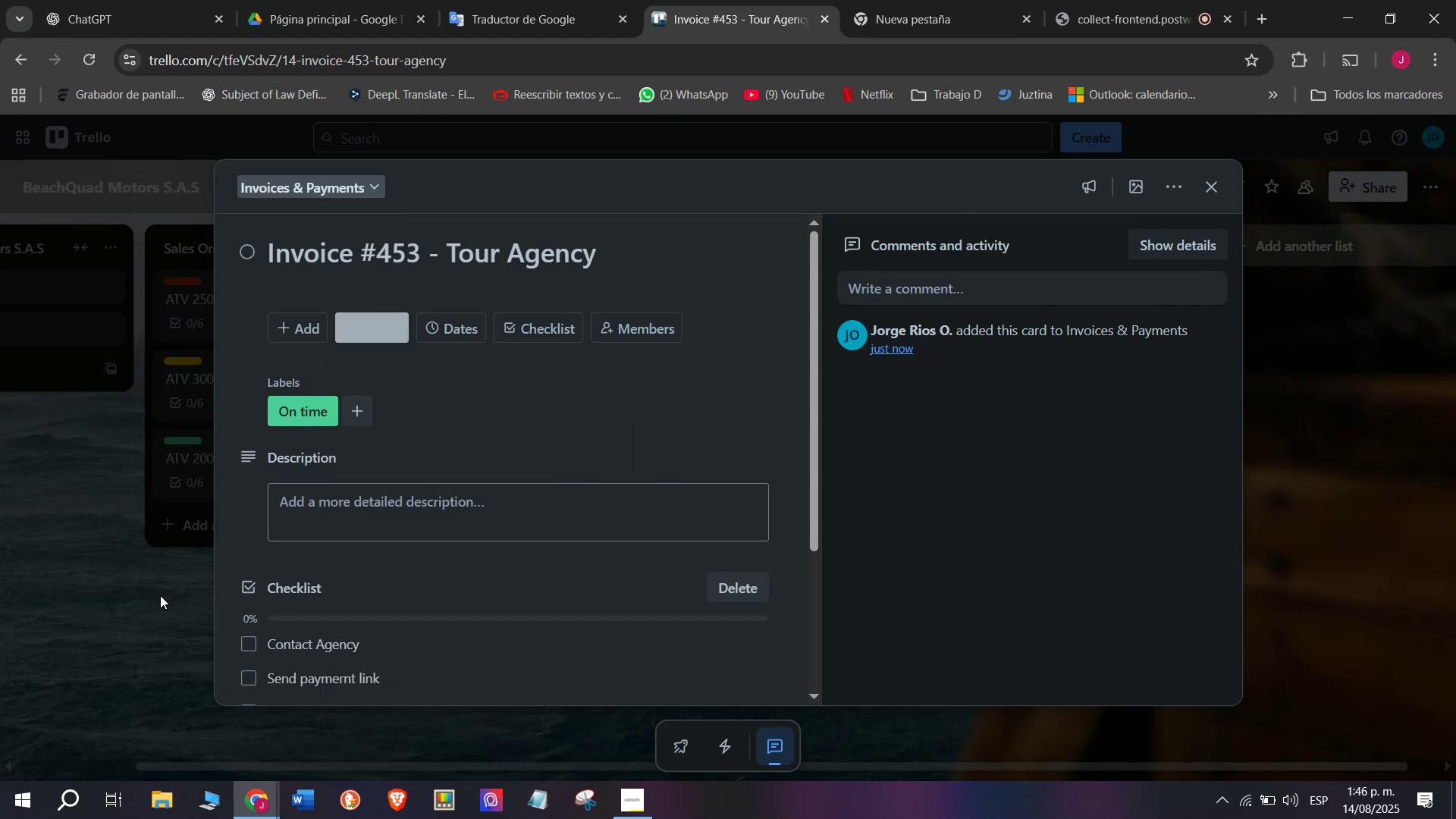 
triple_click([160, 595])
 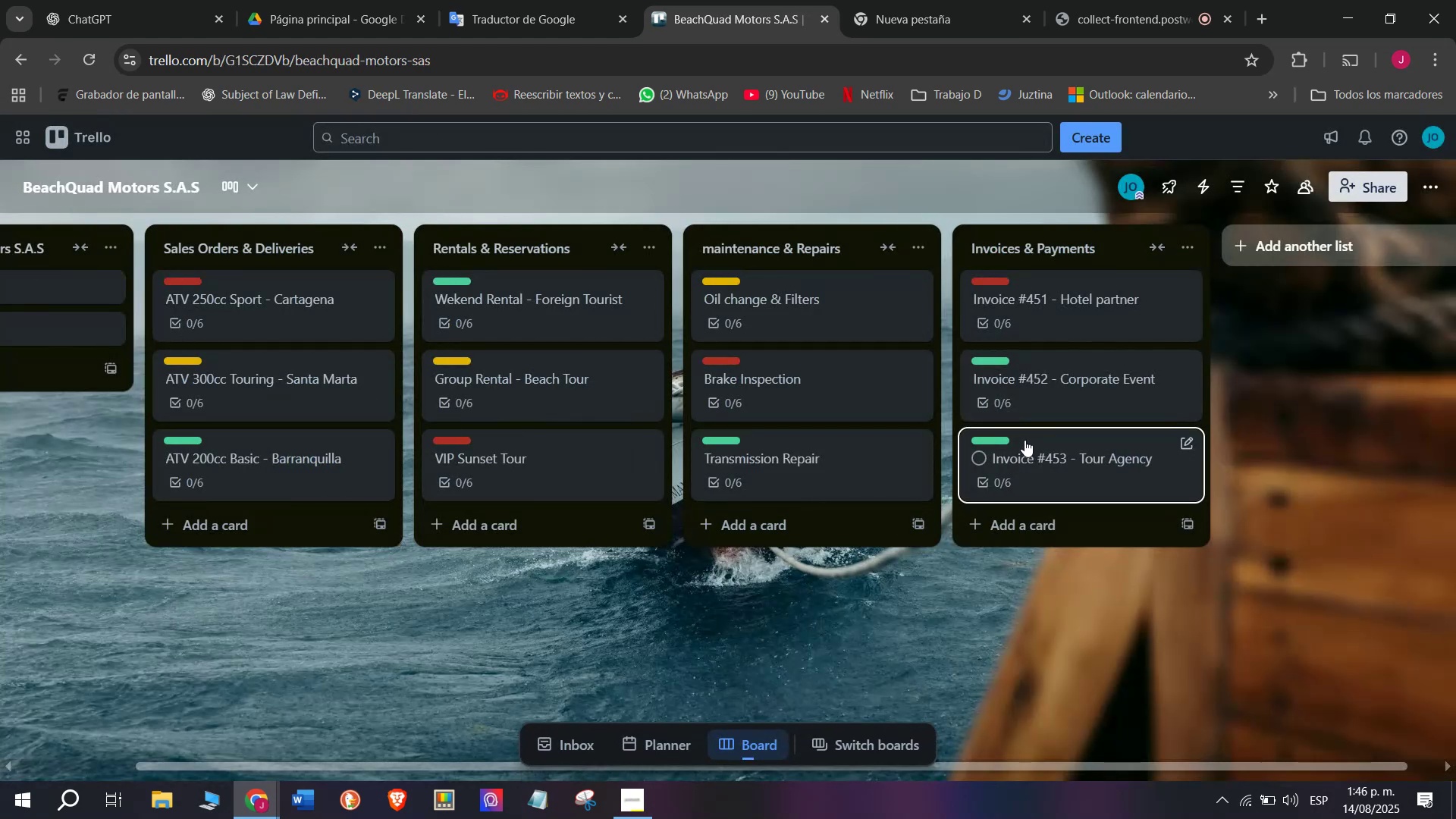 
left_click([993, 443])
 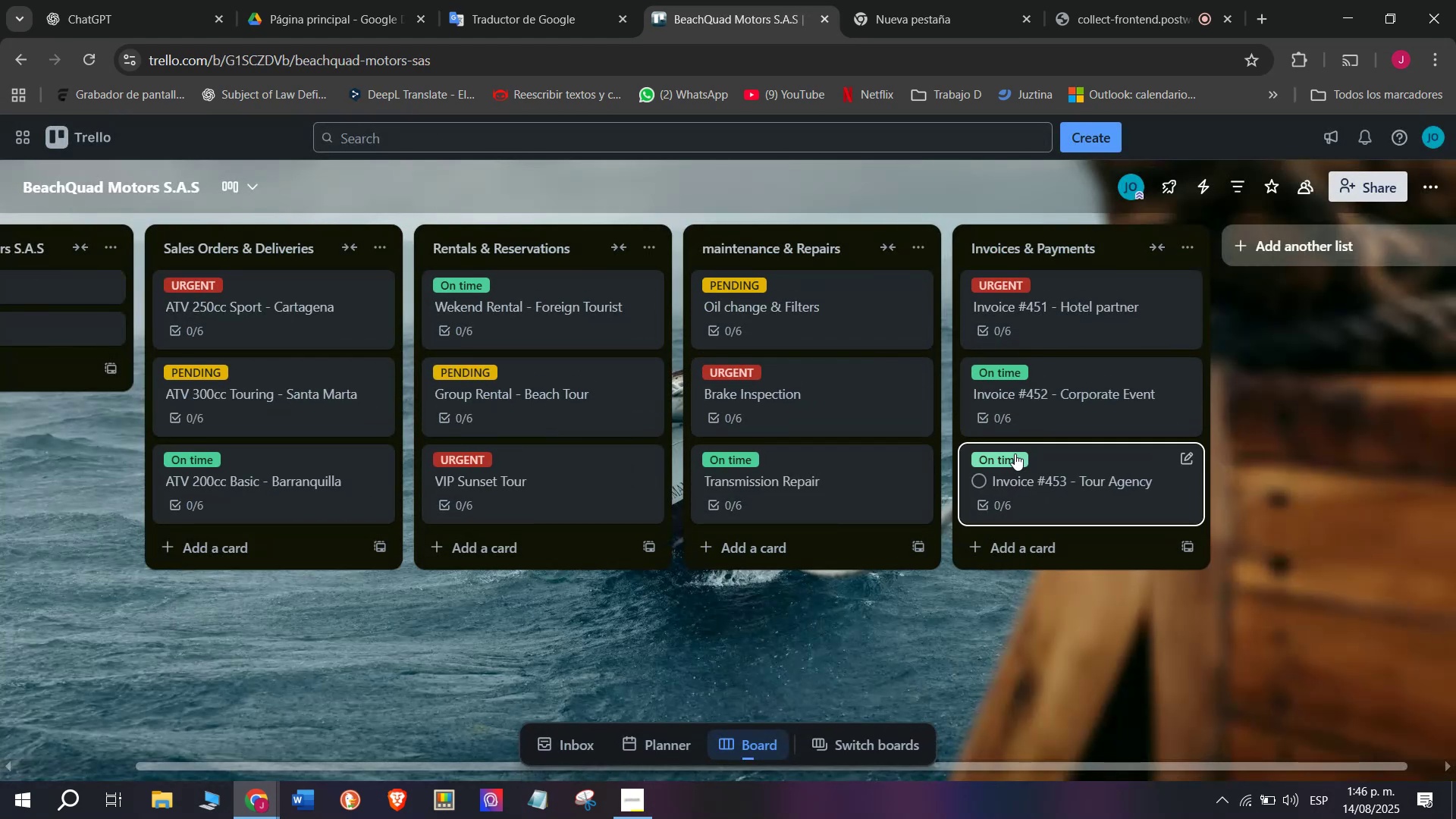 
left_click([1063, 464])
 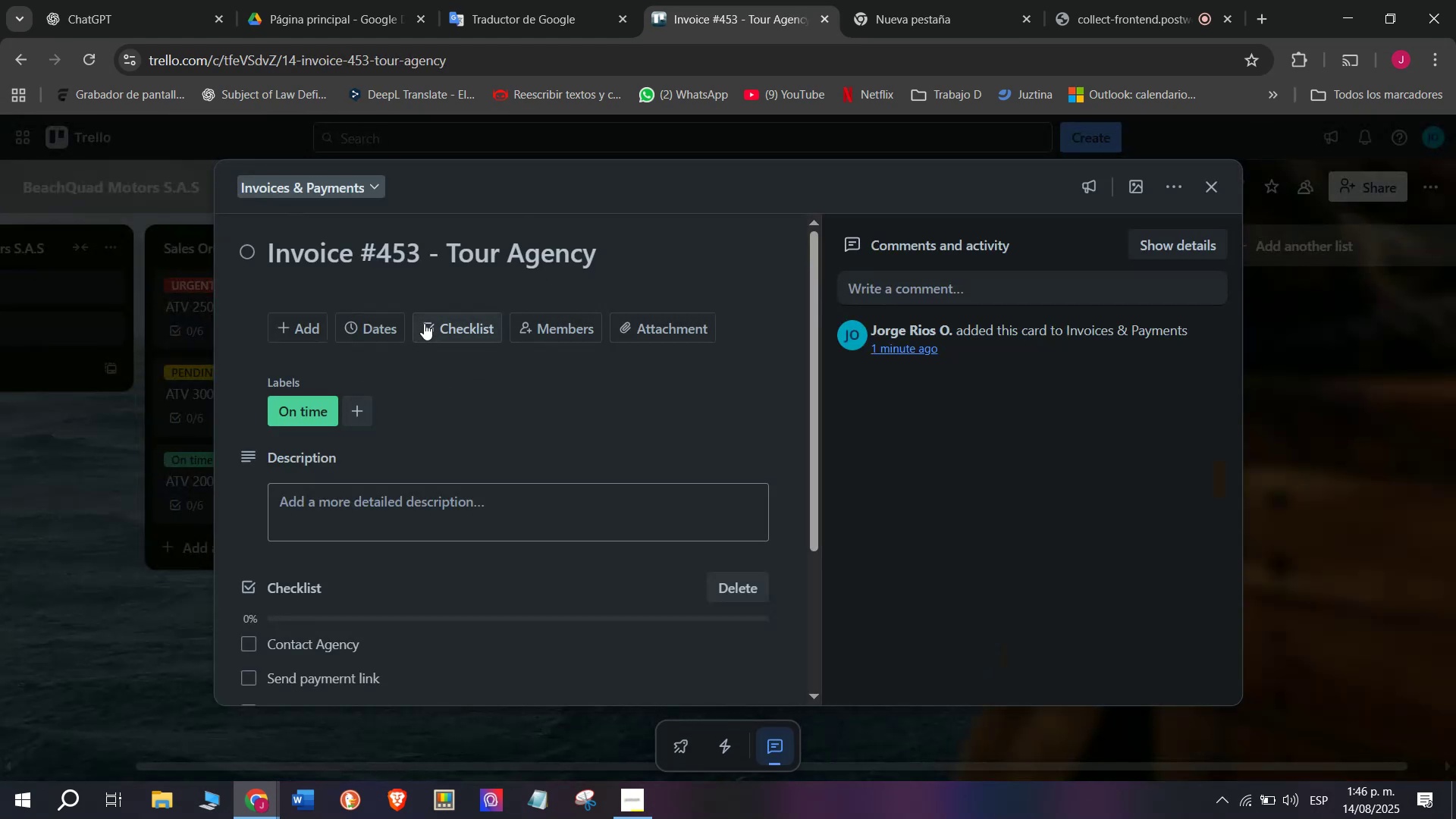 
left_click([330, 420])
 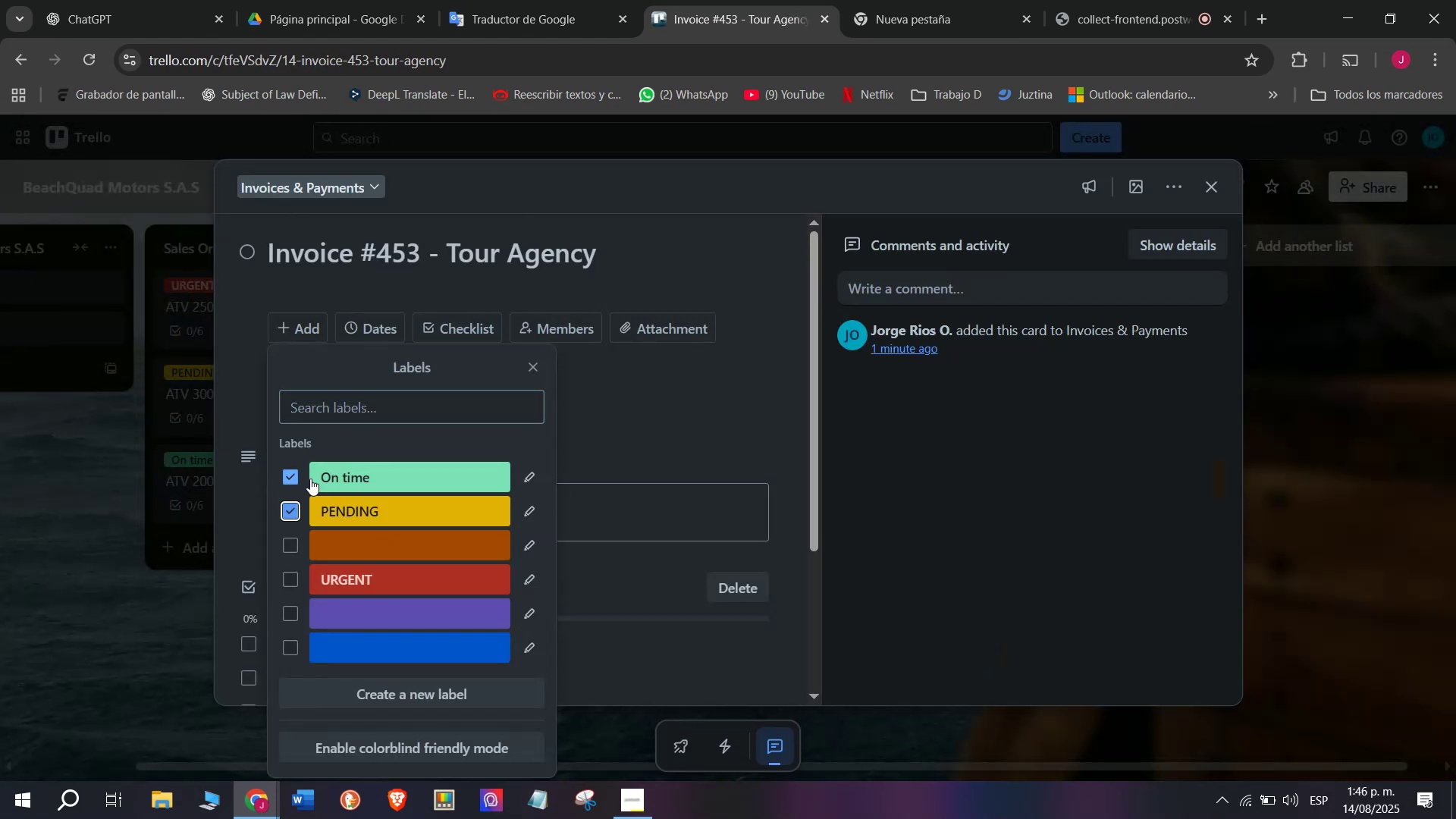 
left_click([292, 475])
 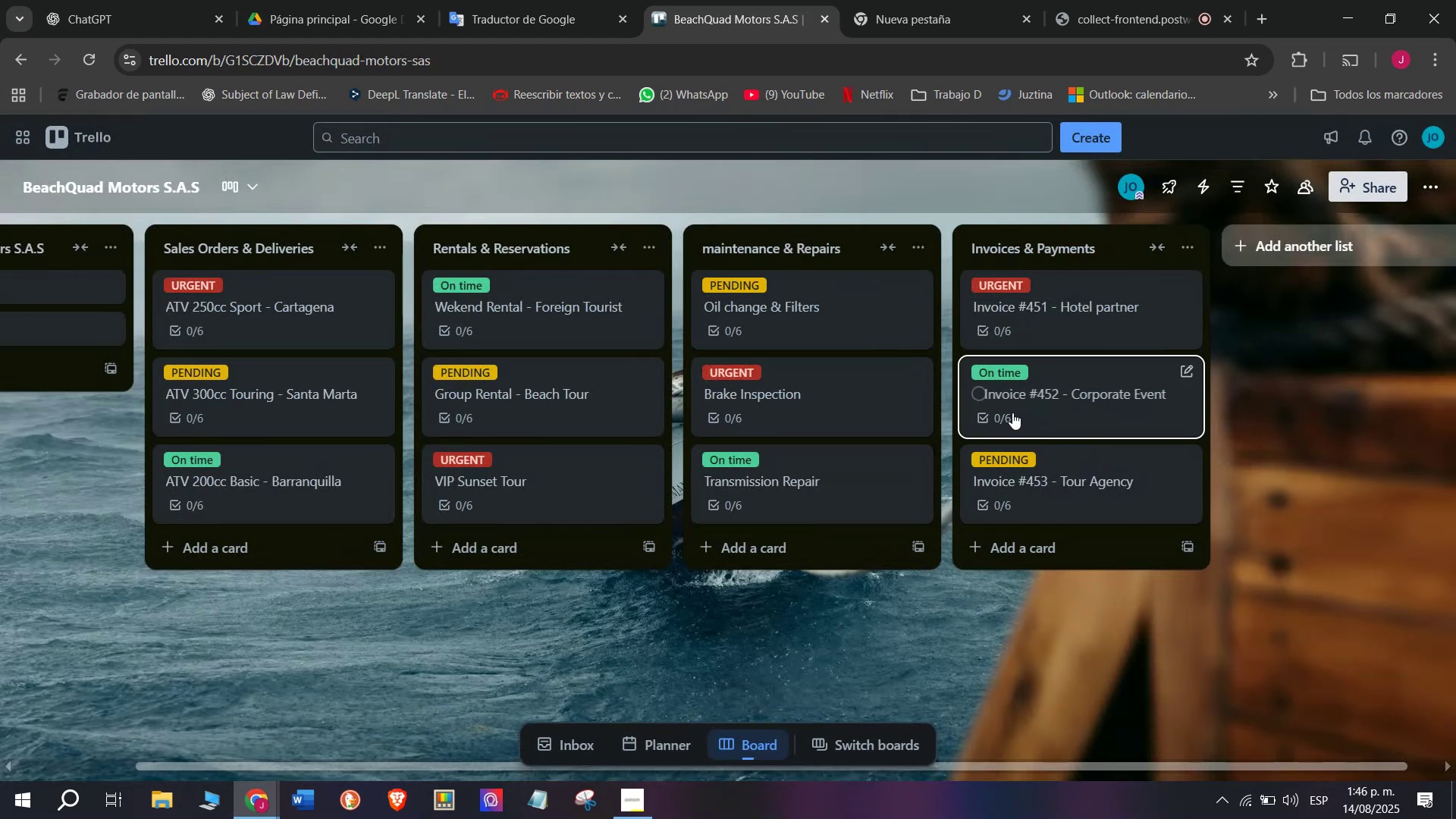 
left_click([1012, 375])
 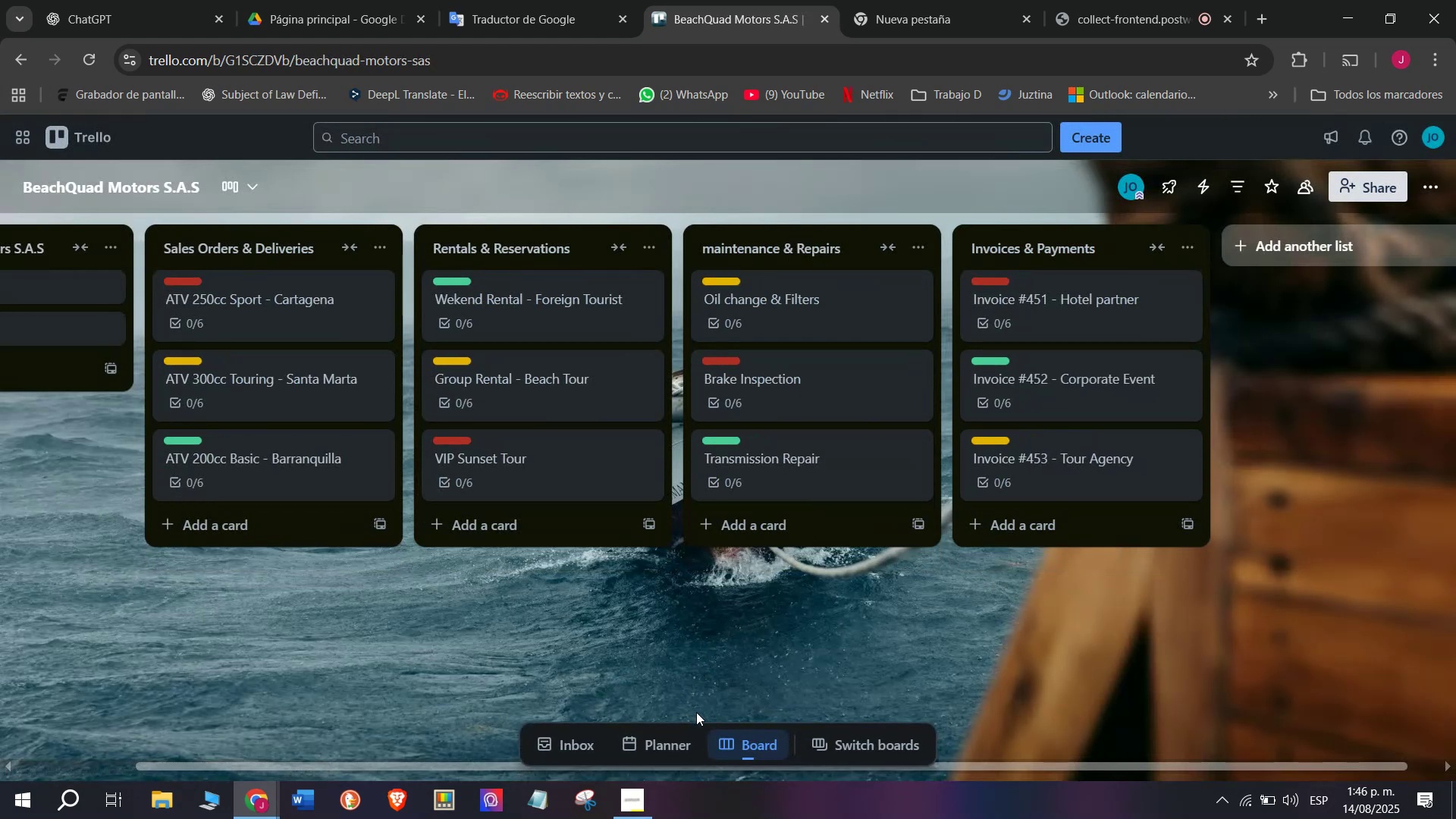 
scroll: coordinate [1214, 288], scroll_direction: down, amount: 4.0
 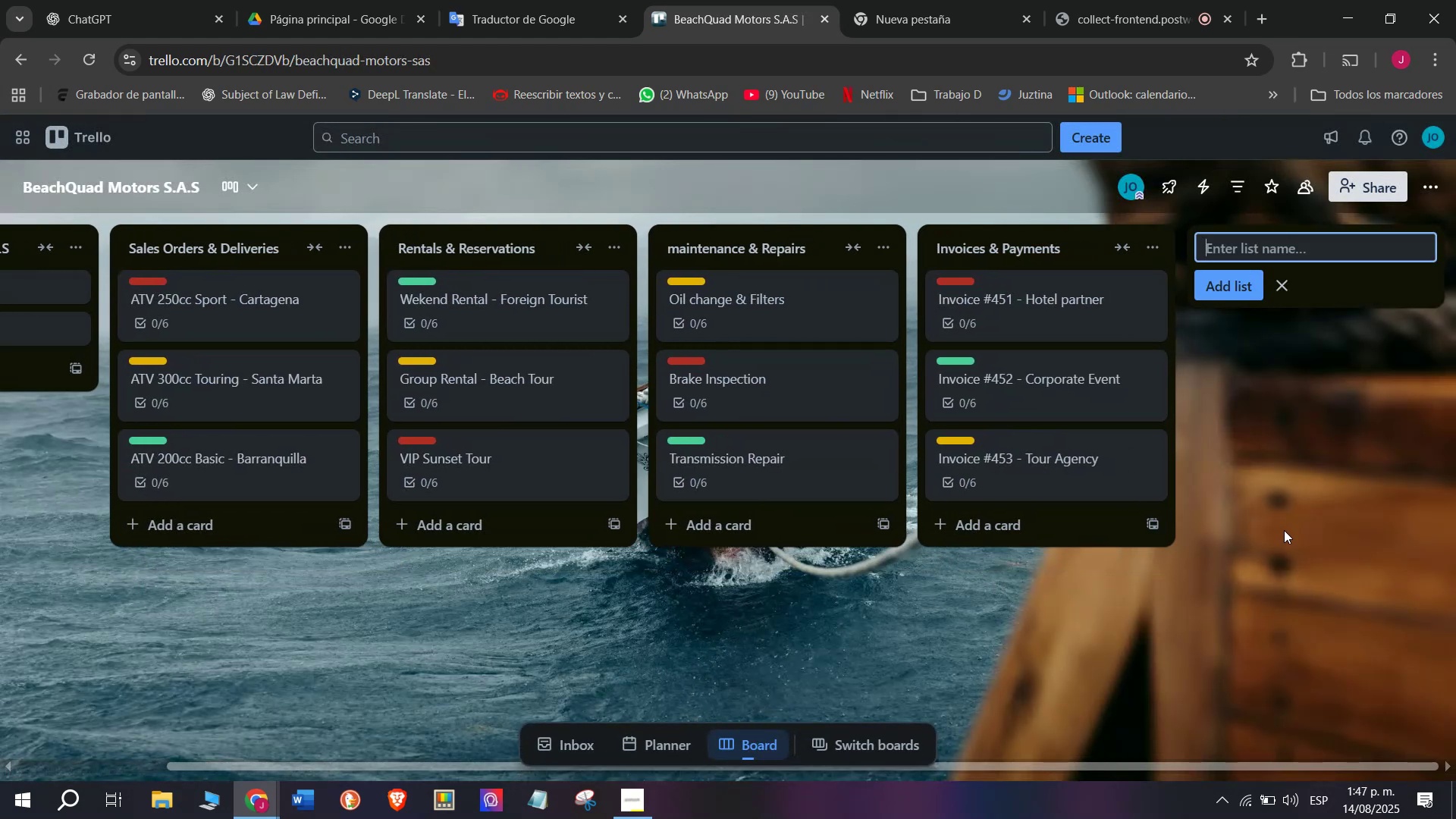 
wait(5.43)
 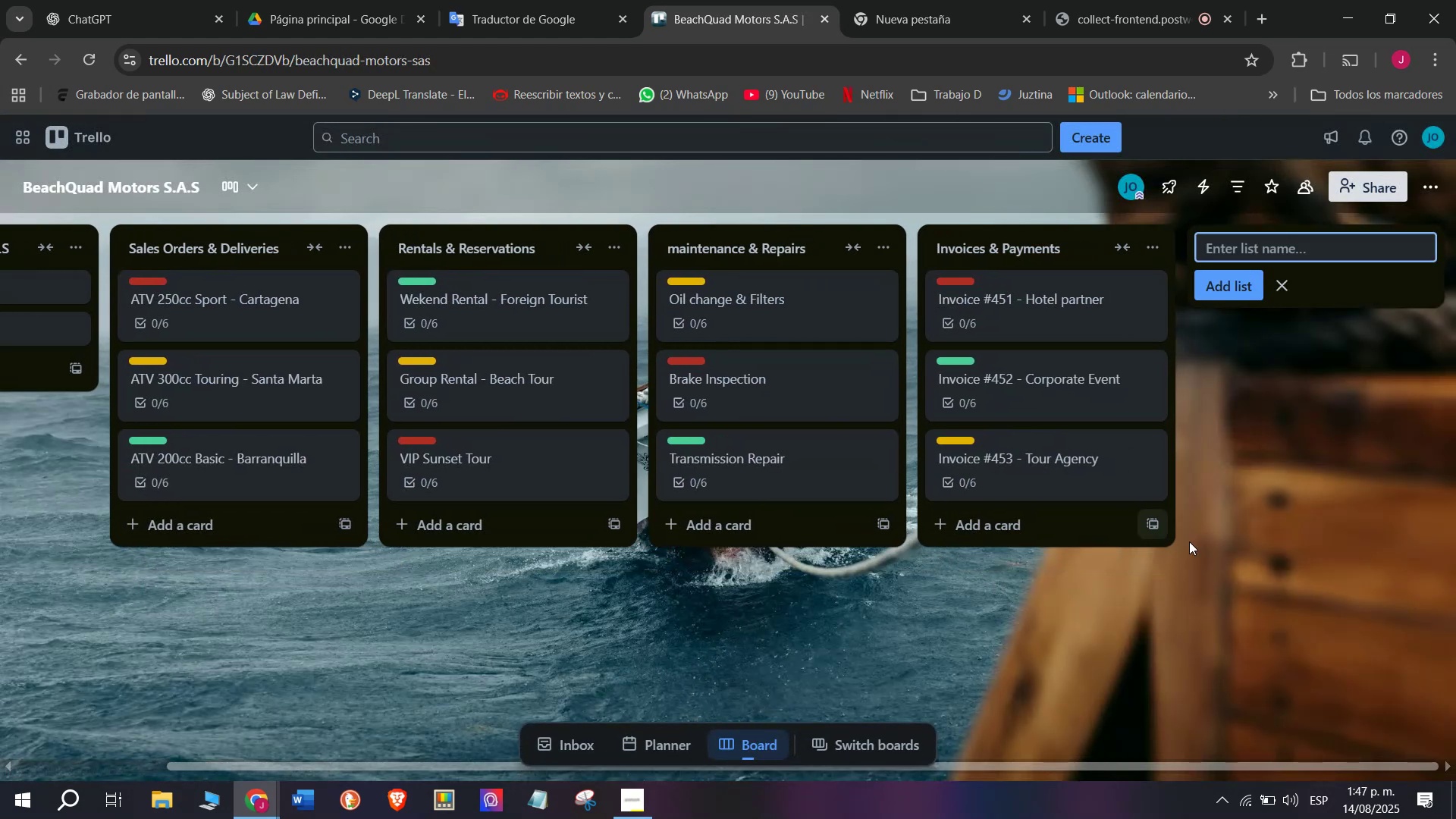 
type(Marketing ^ Promotions)
 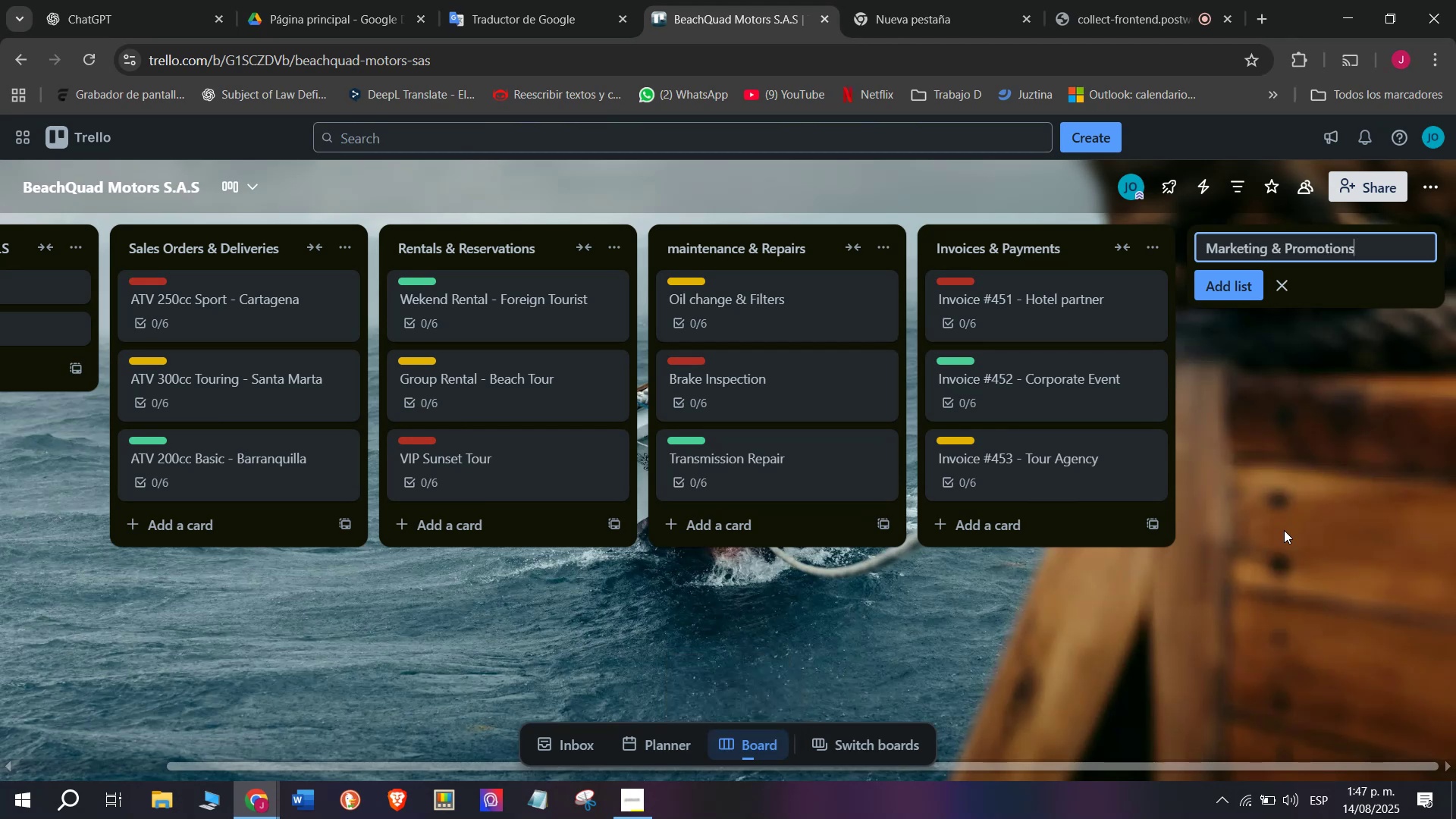 
key(Enter)
 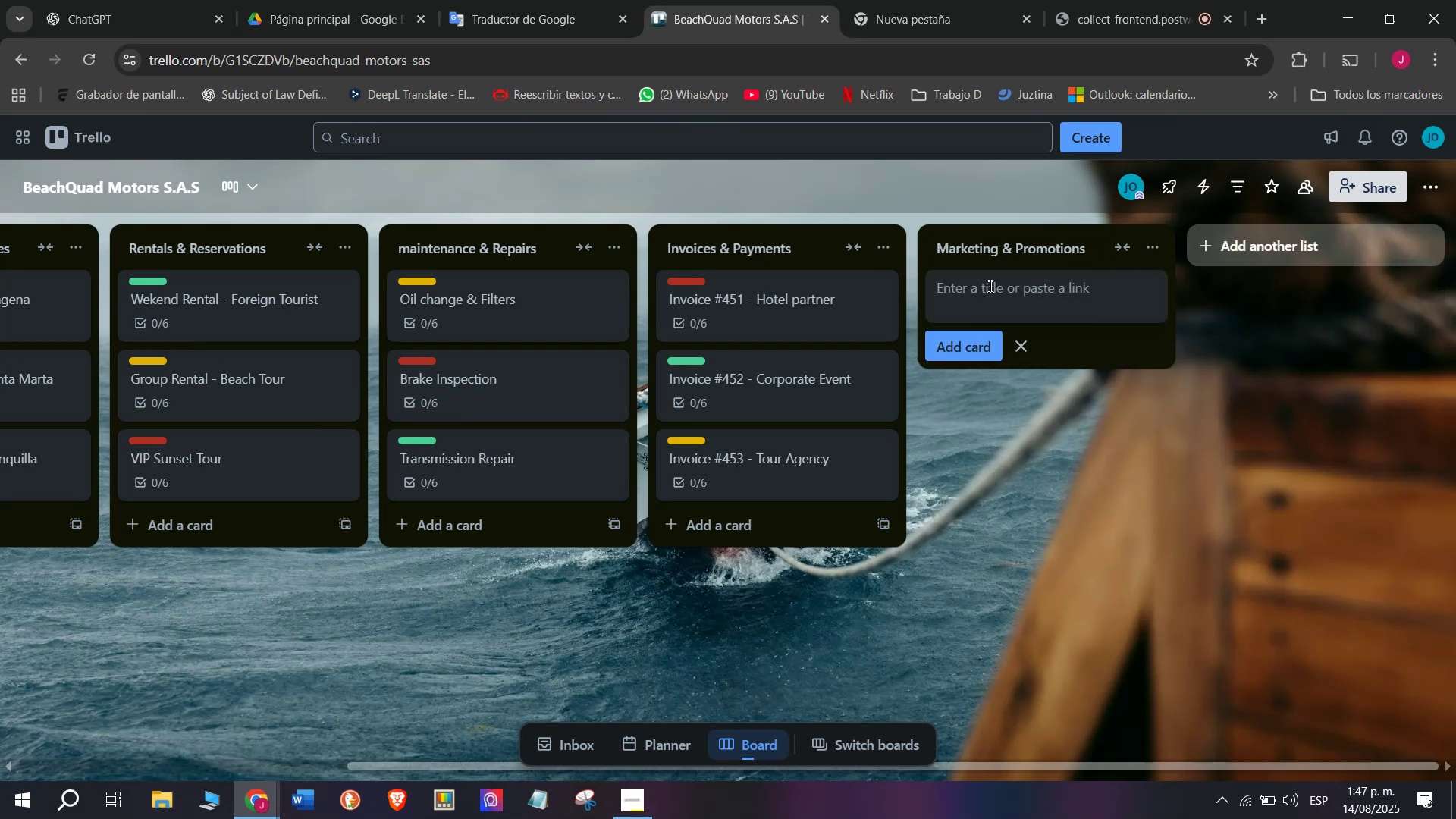 
type(Beach Festival  PROMO)
key(Backspace)
key(Backspace)
key(Backspace)
key(Backspace)
type(romotion )
 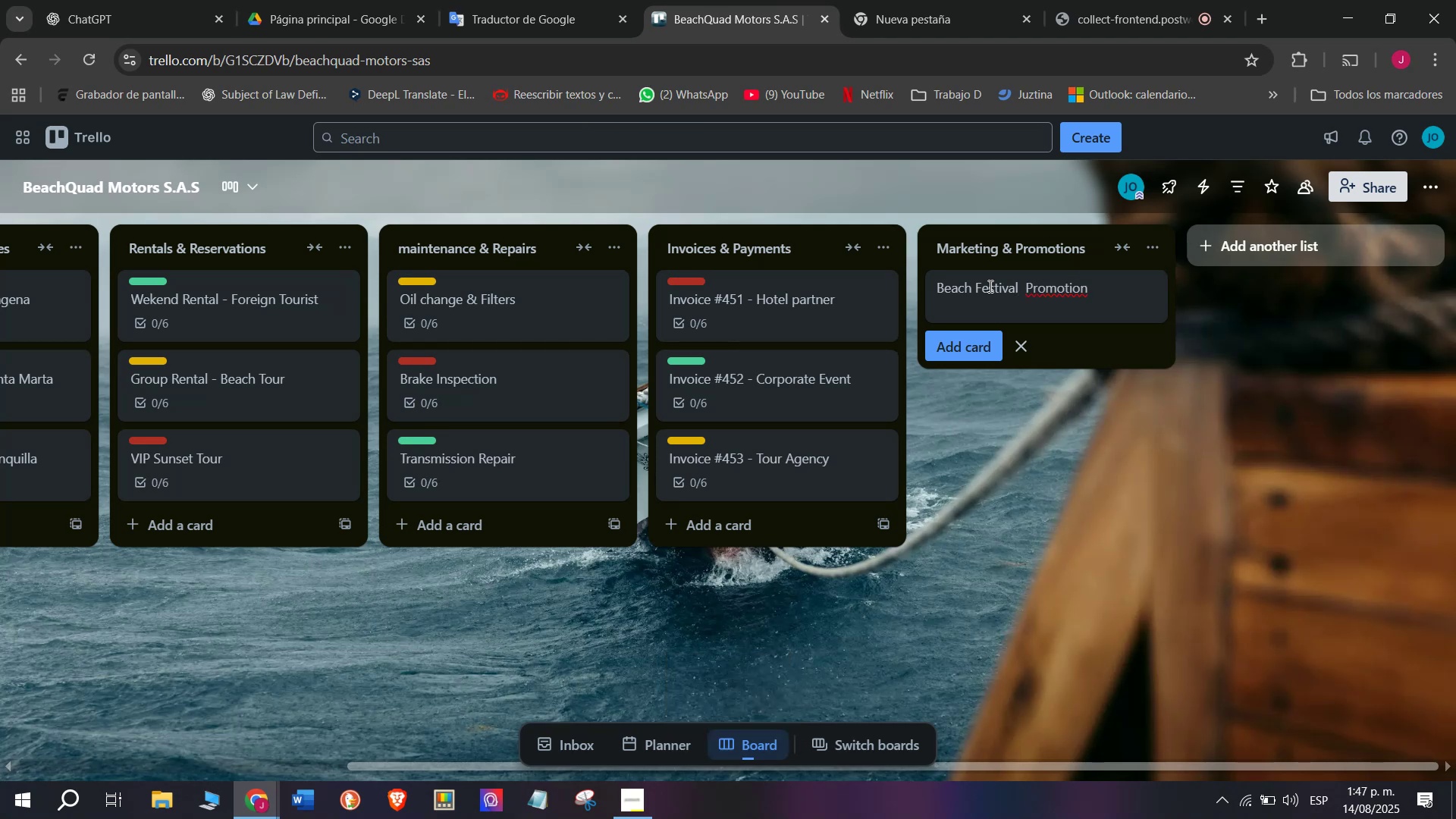 
key(Enter)
 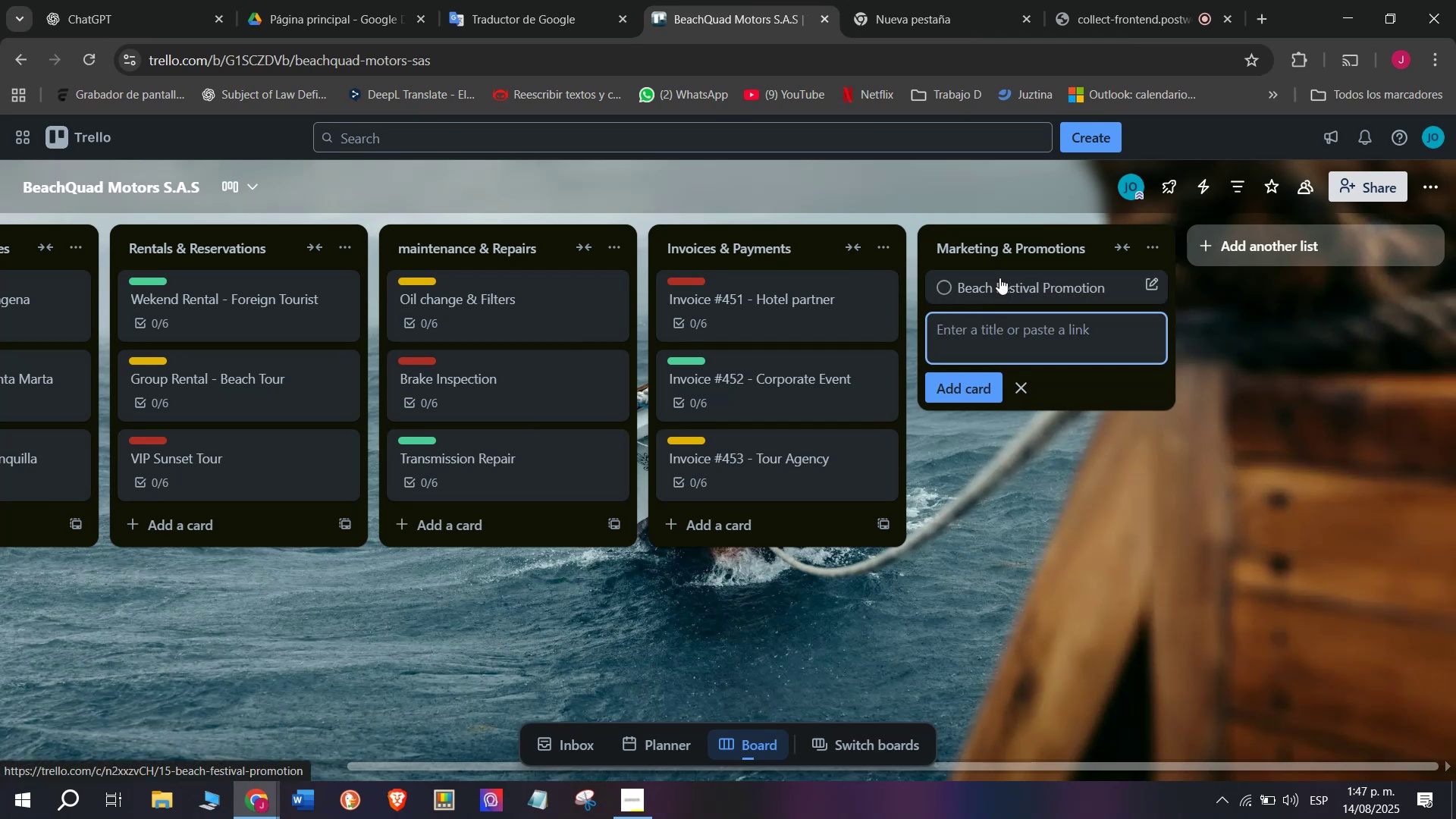 
left_click([999, 278])
 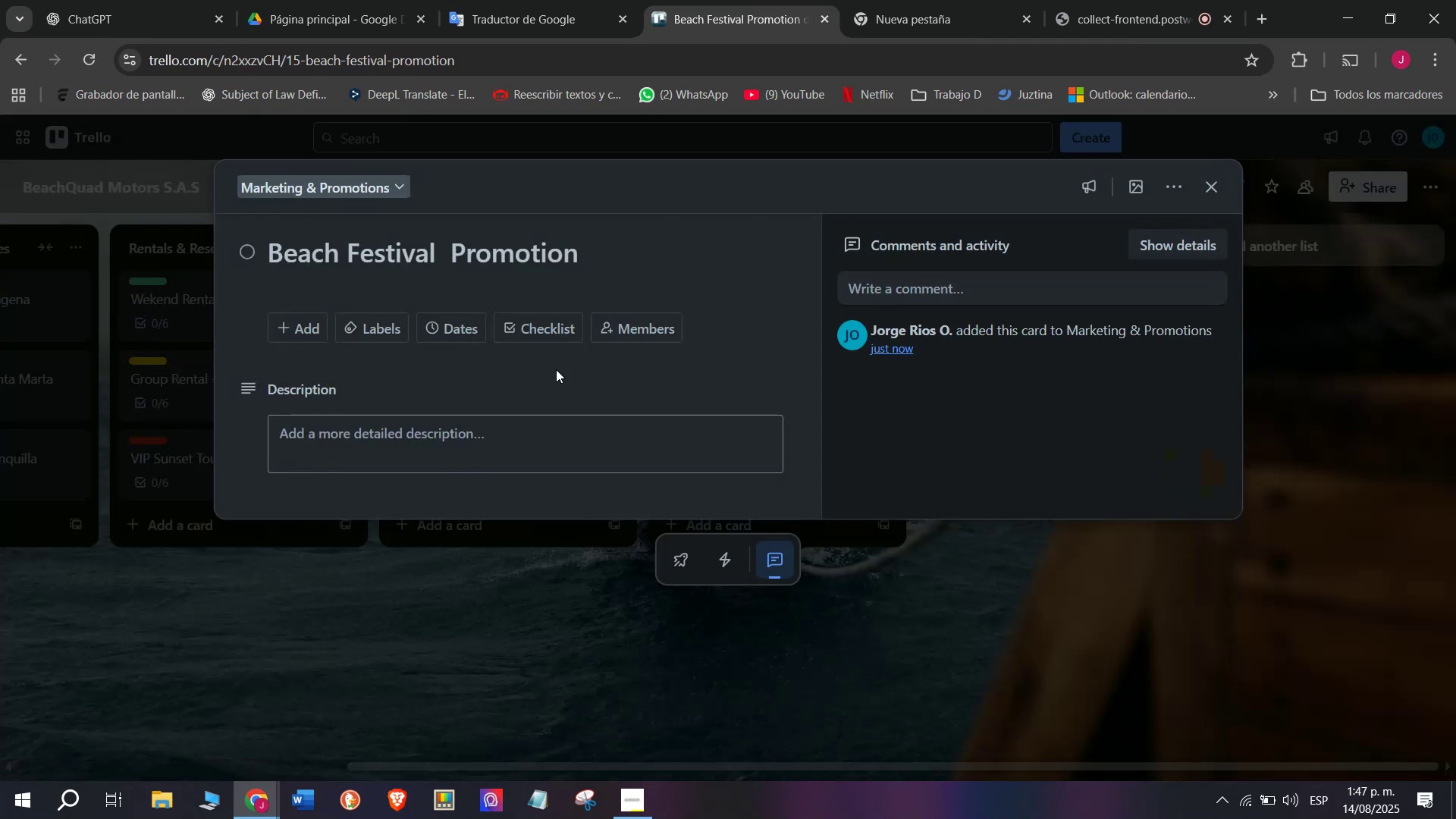 
left_click([556, 336])
 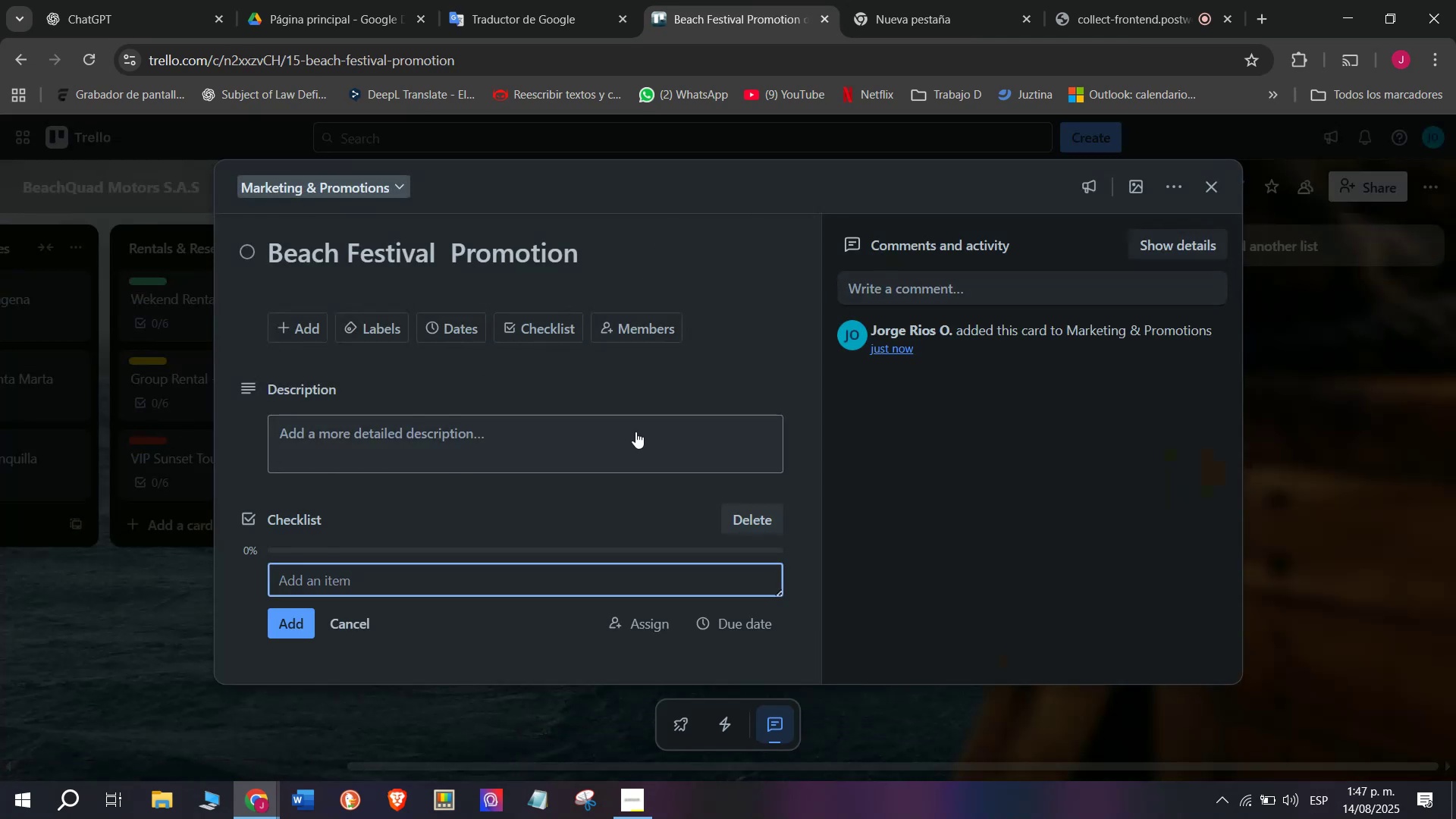 
type(Design flyer)
 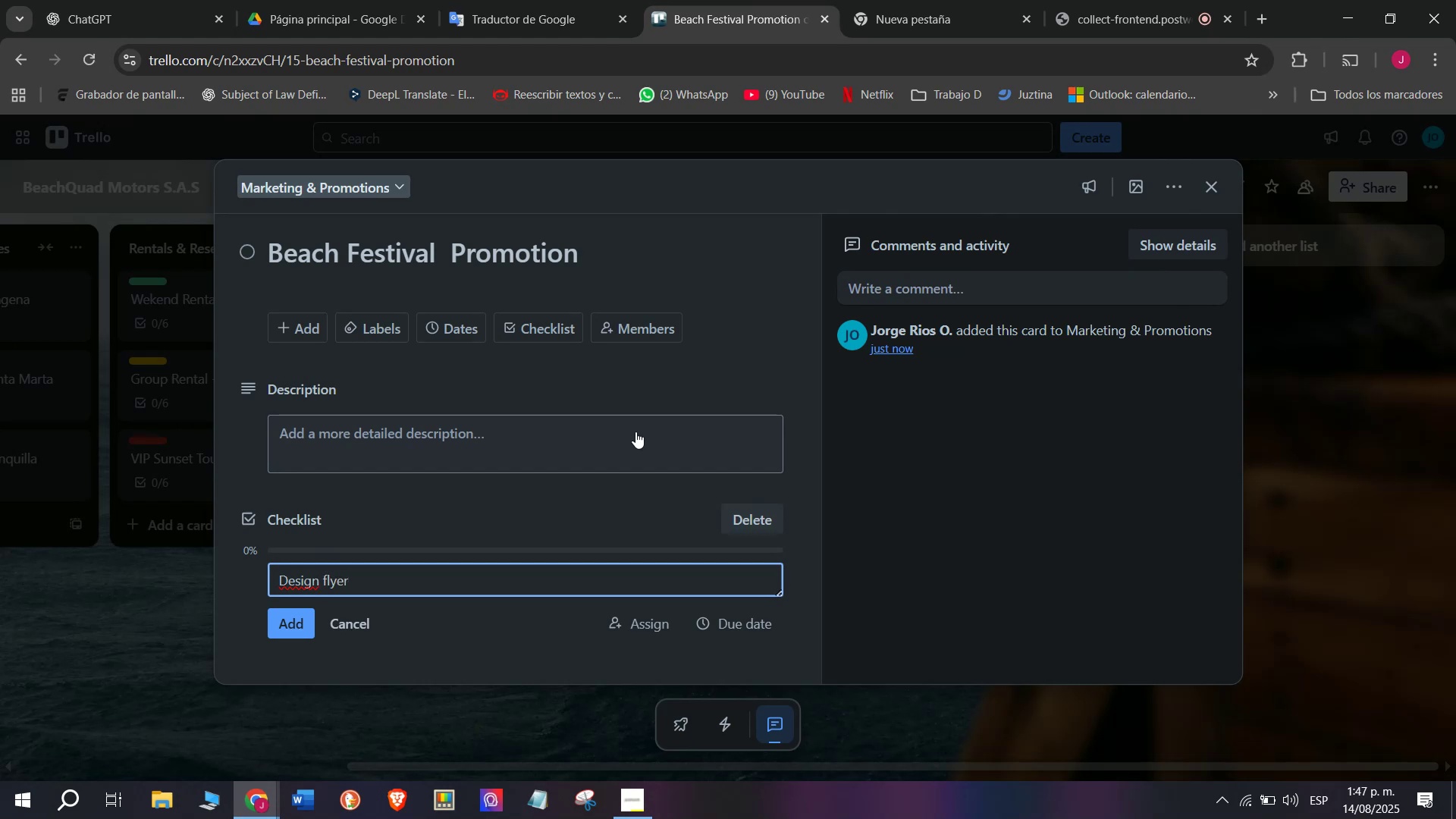 
key(Enter)
 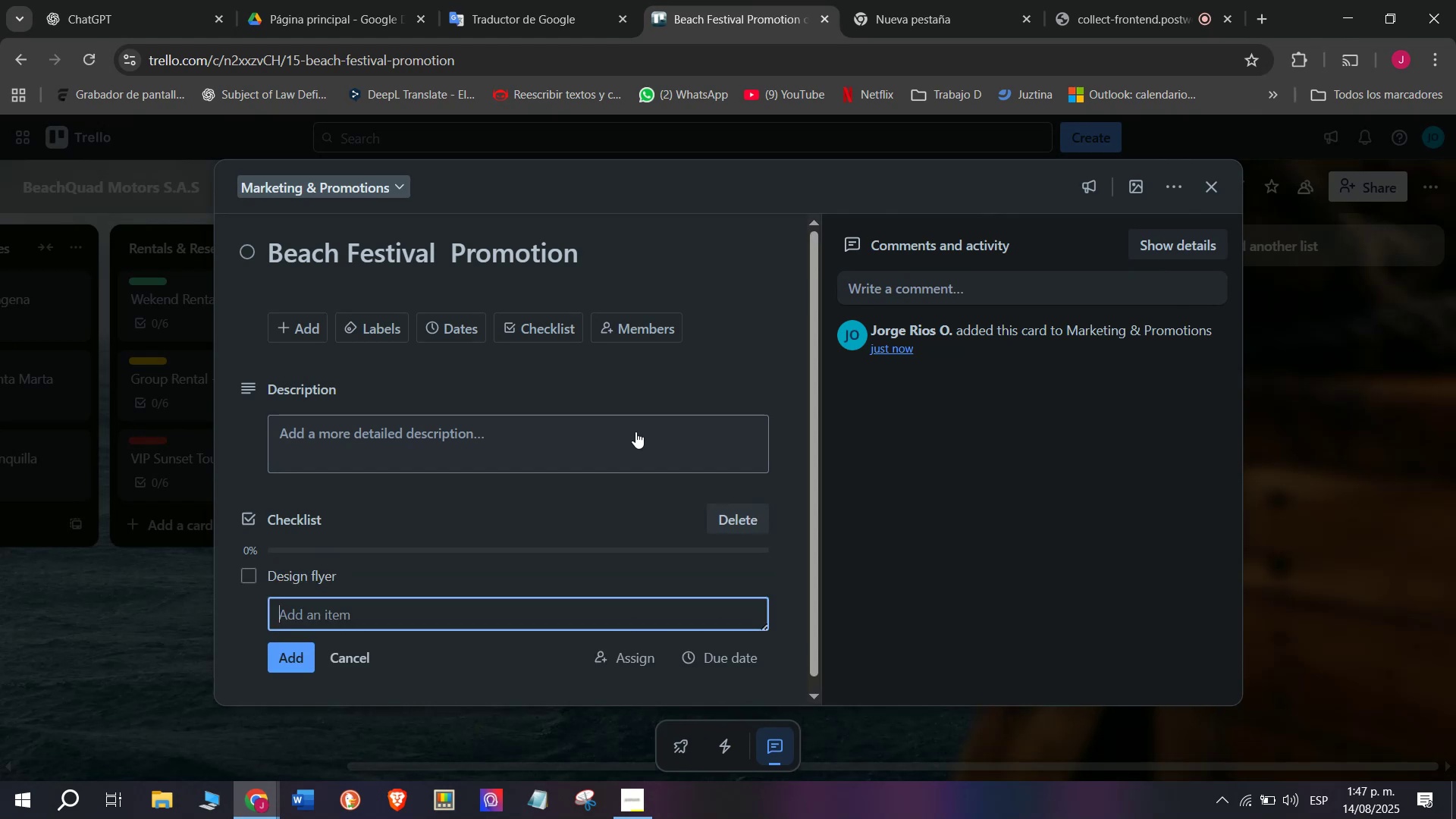 
type(Post on social media)
 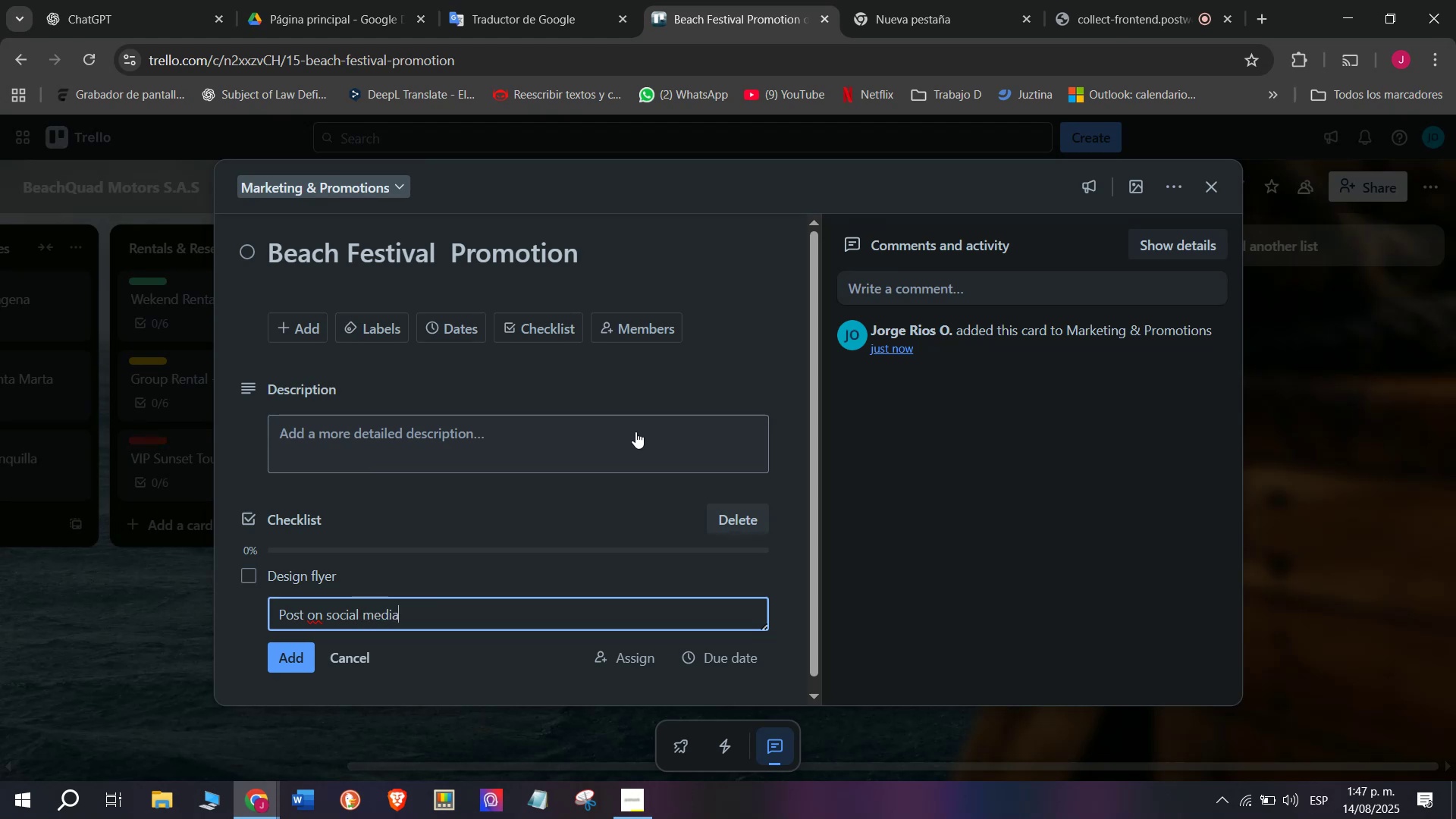 
key(Enter)
 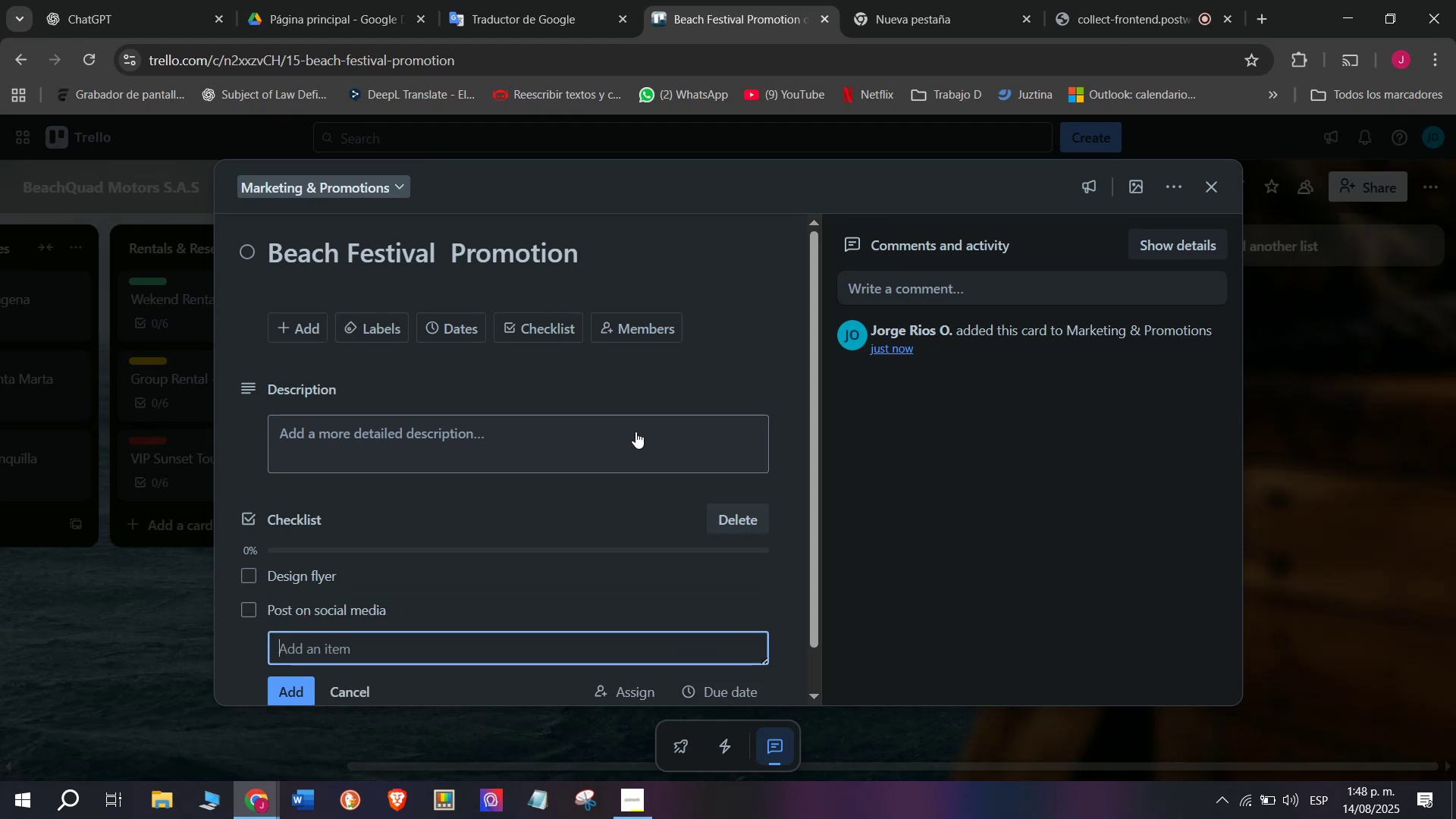 
type(Offer dosc)
key(Backspace)
key(Backspace)
key(Backspace)
type(iscou)
 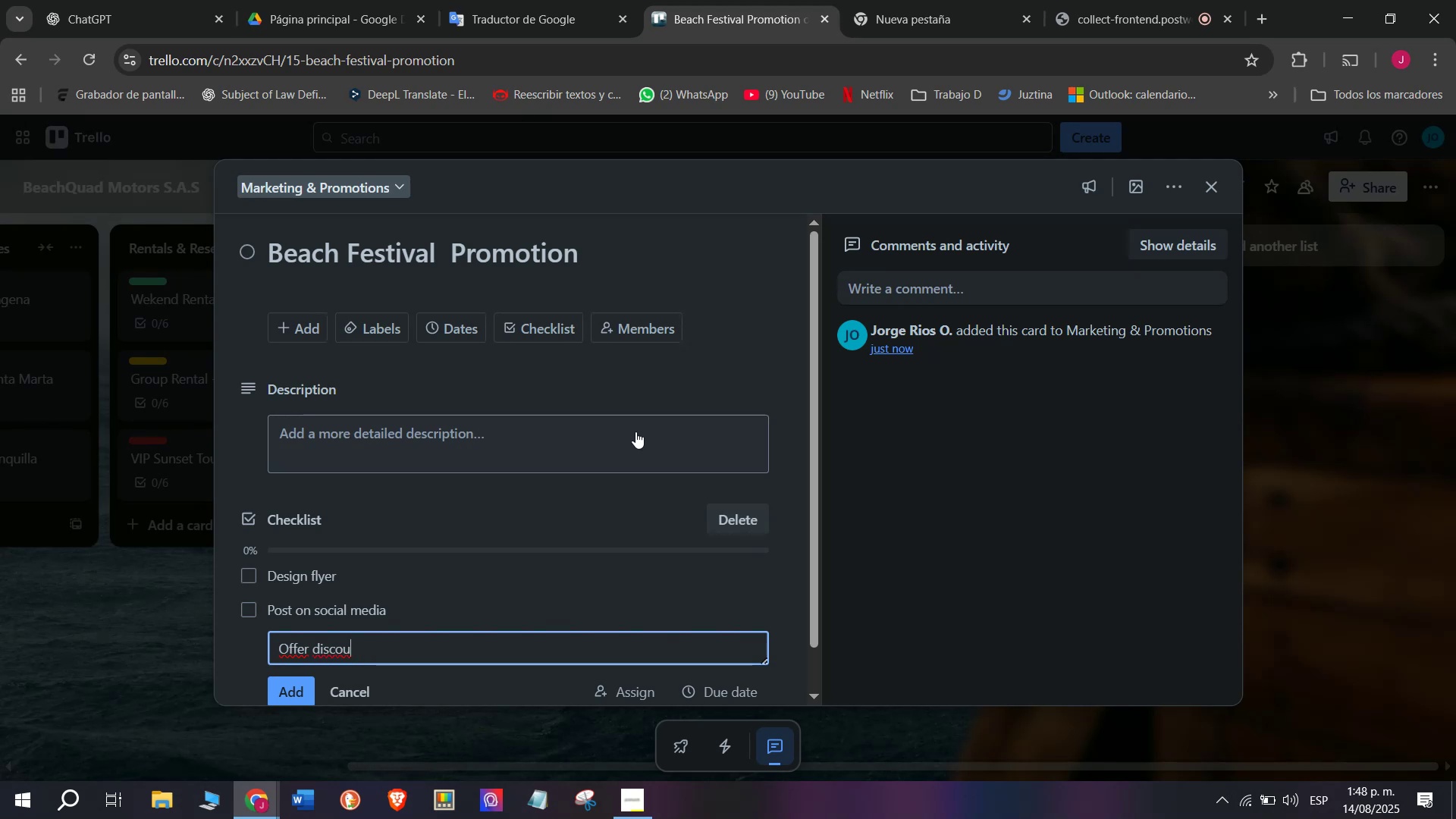 
type(nts)
 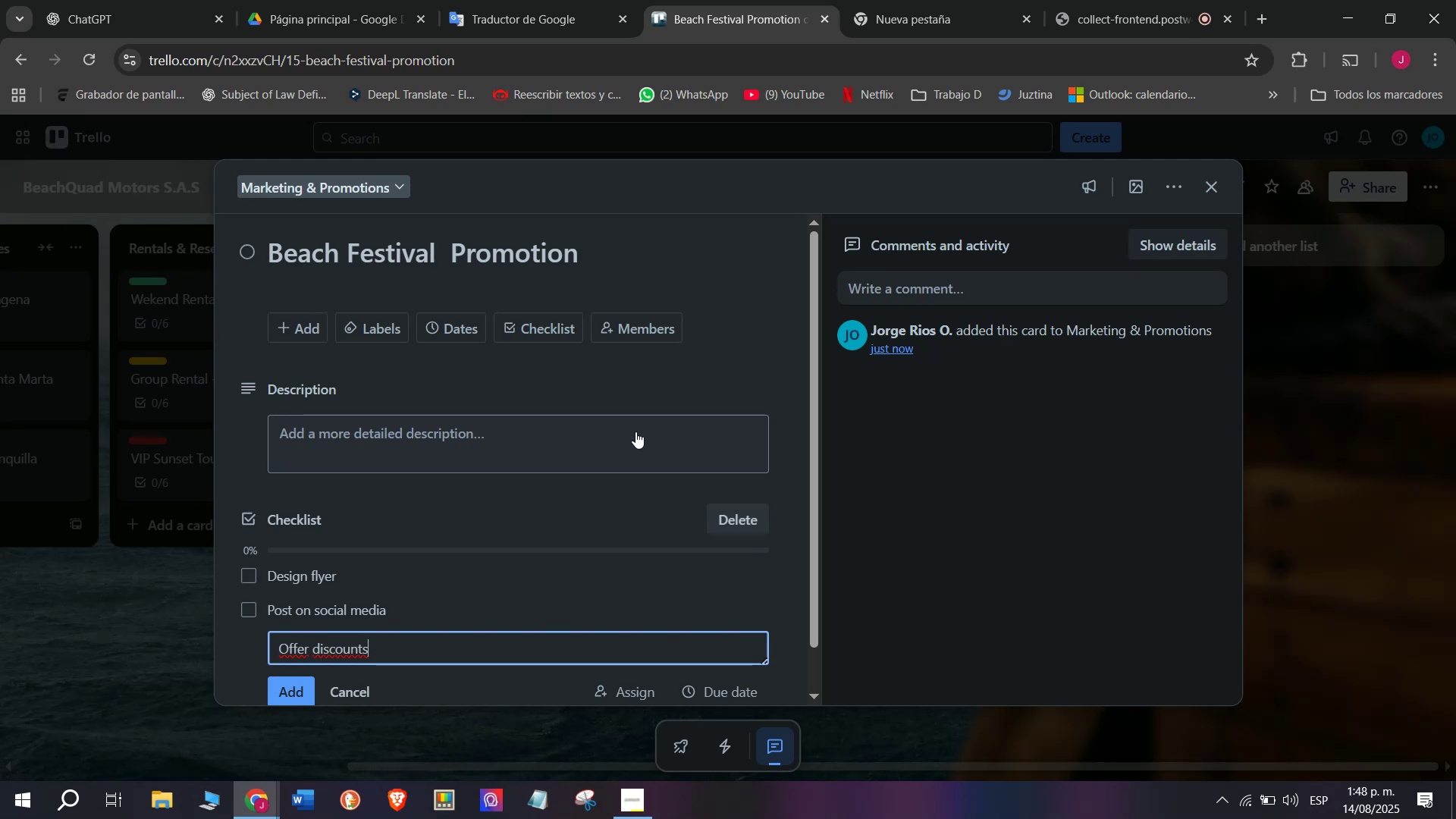 
key(Enter)
 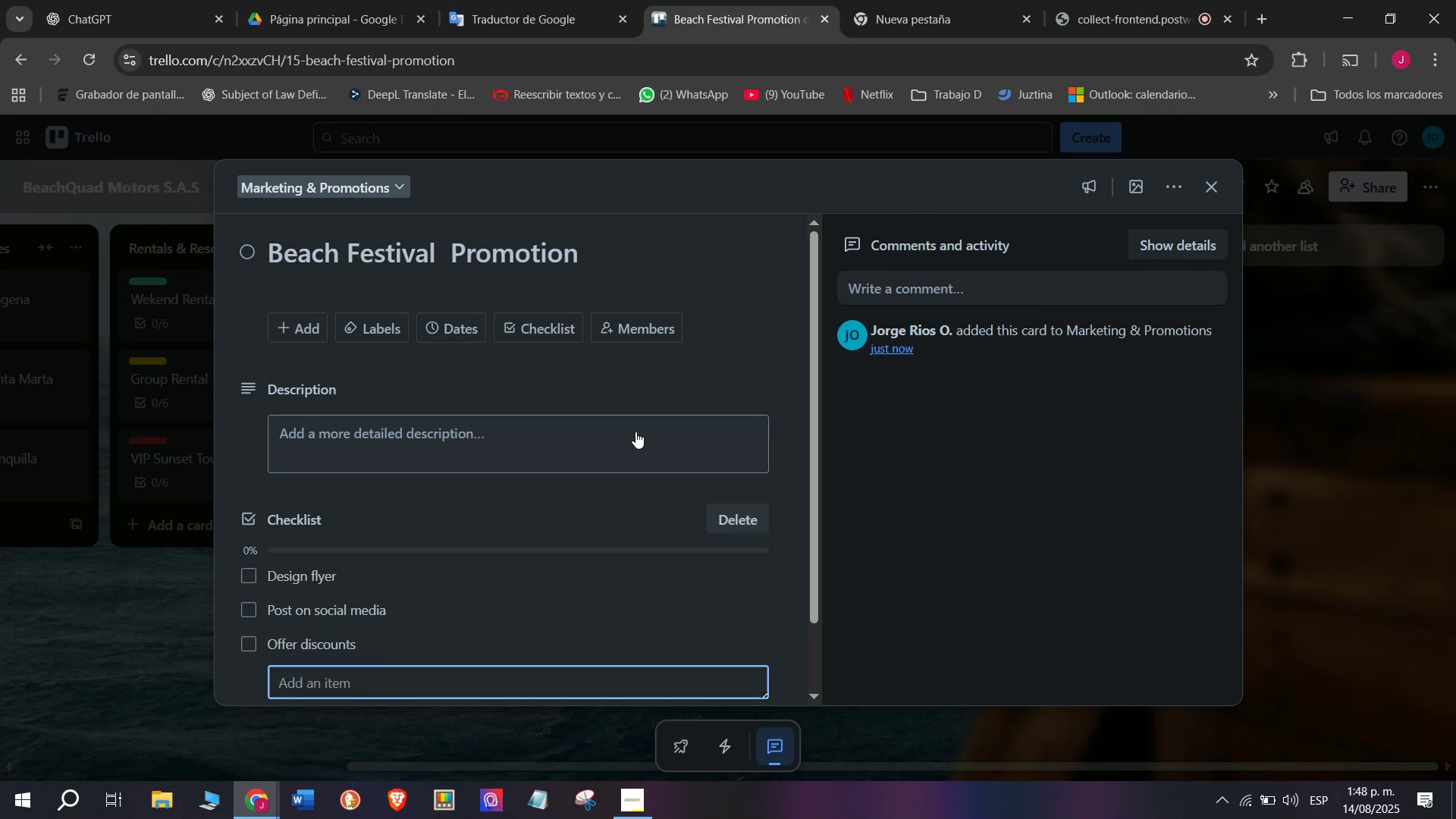 
wait(5.74)
 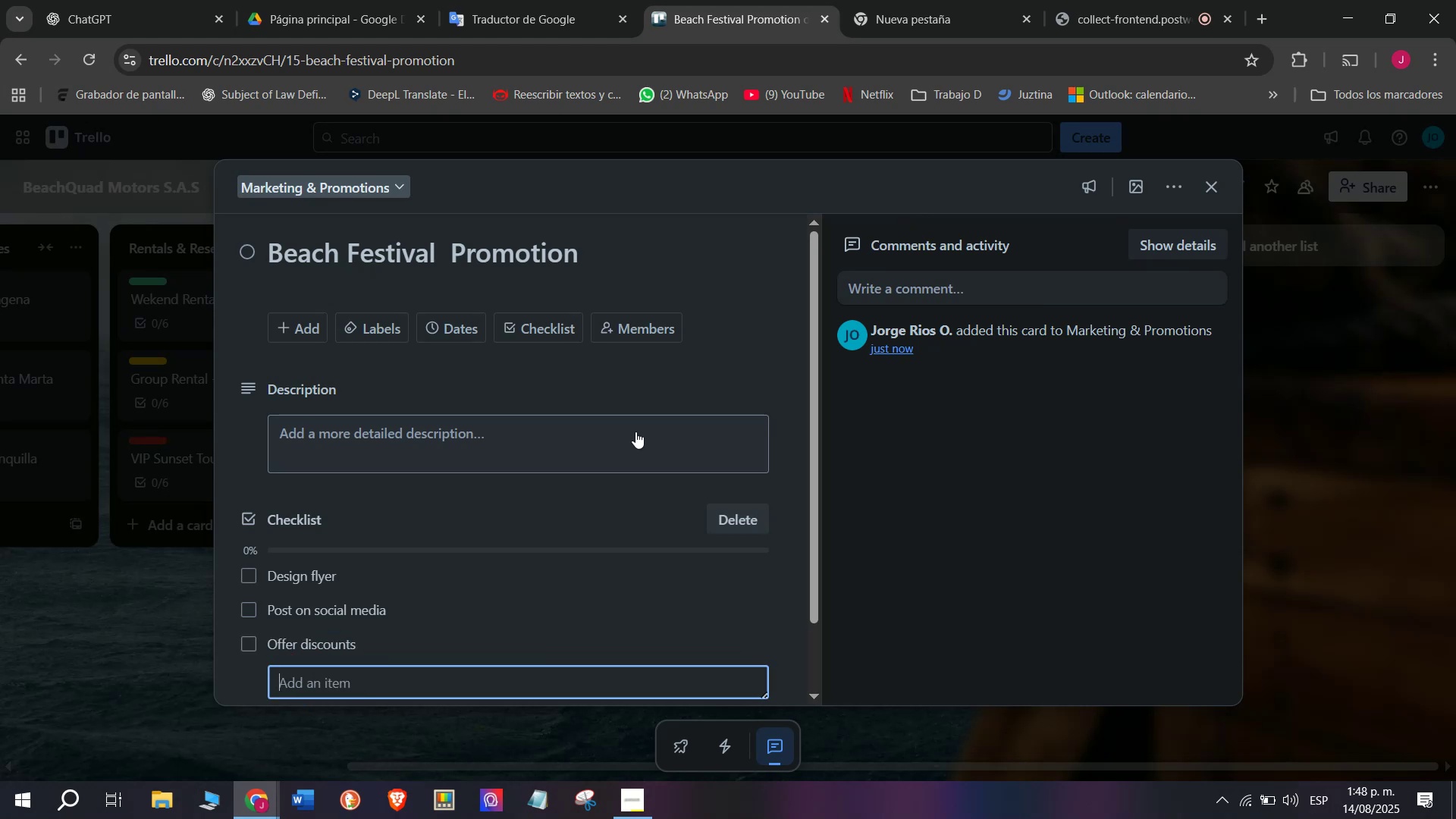 
type(Partner)
 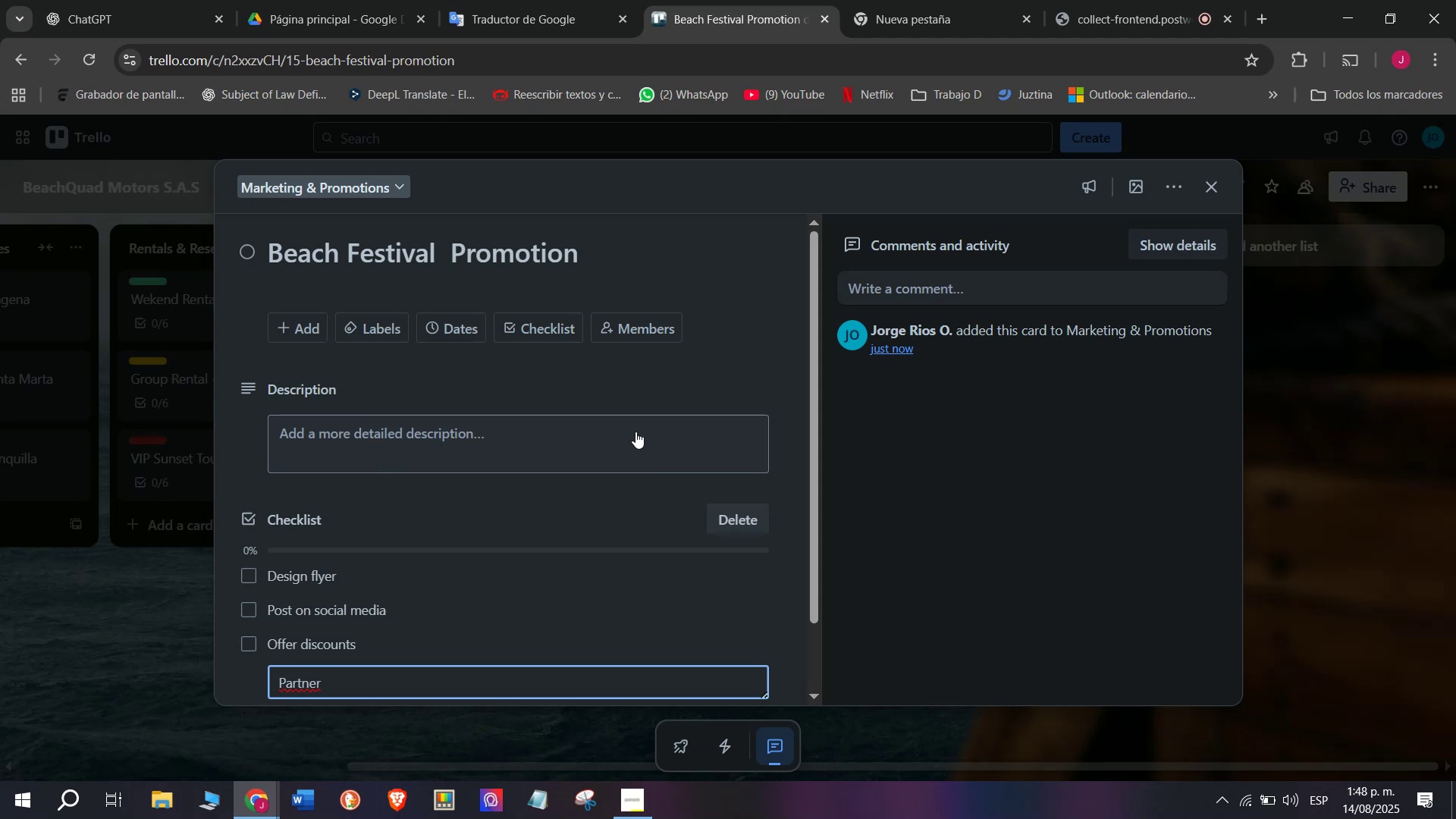 
type( e)
key(Backspace)
type(with hotels)
 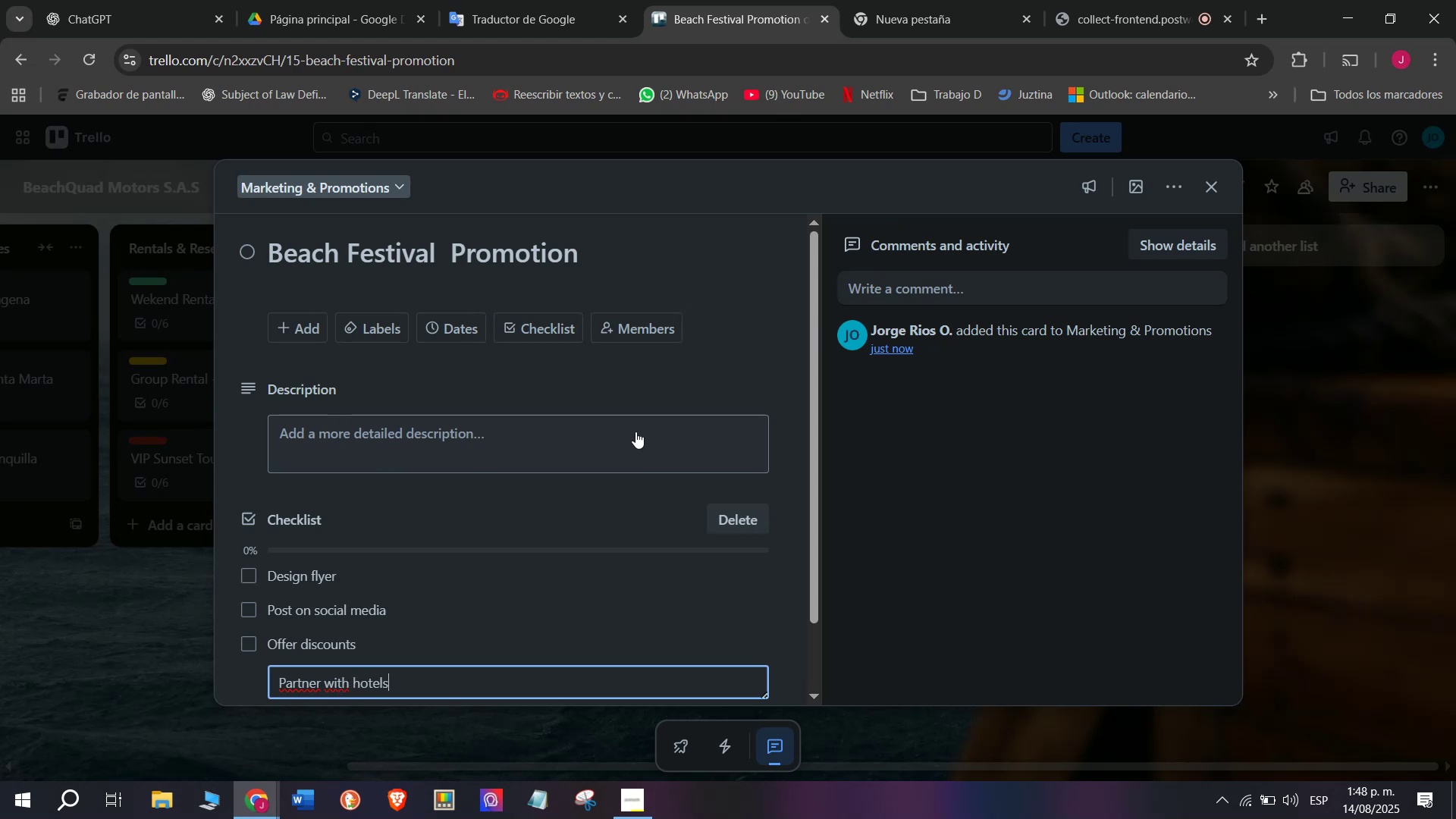 
key(Enter)
 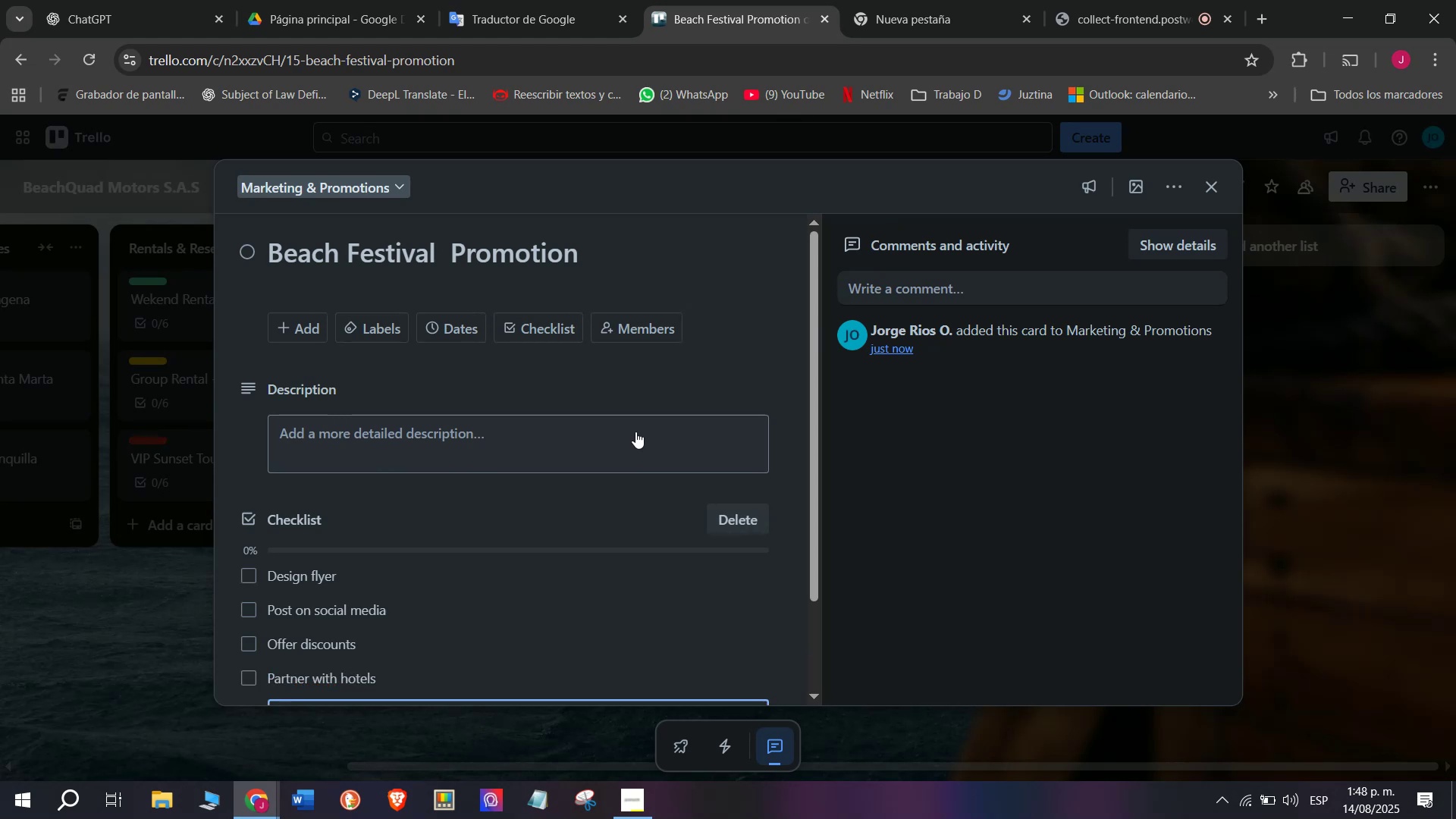 
type(Host live demos)
 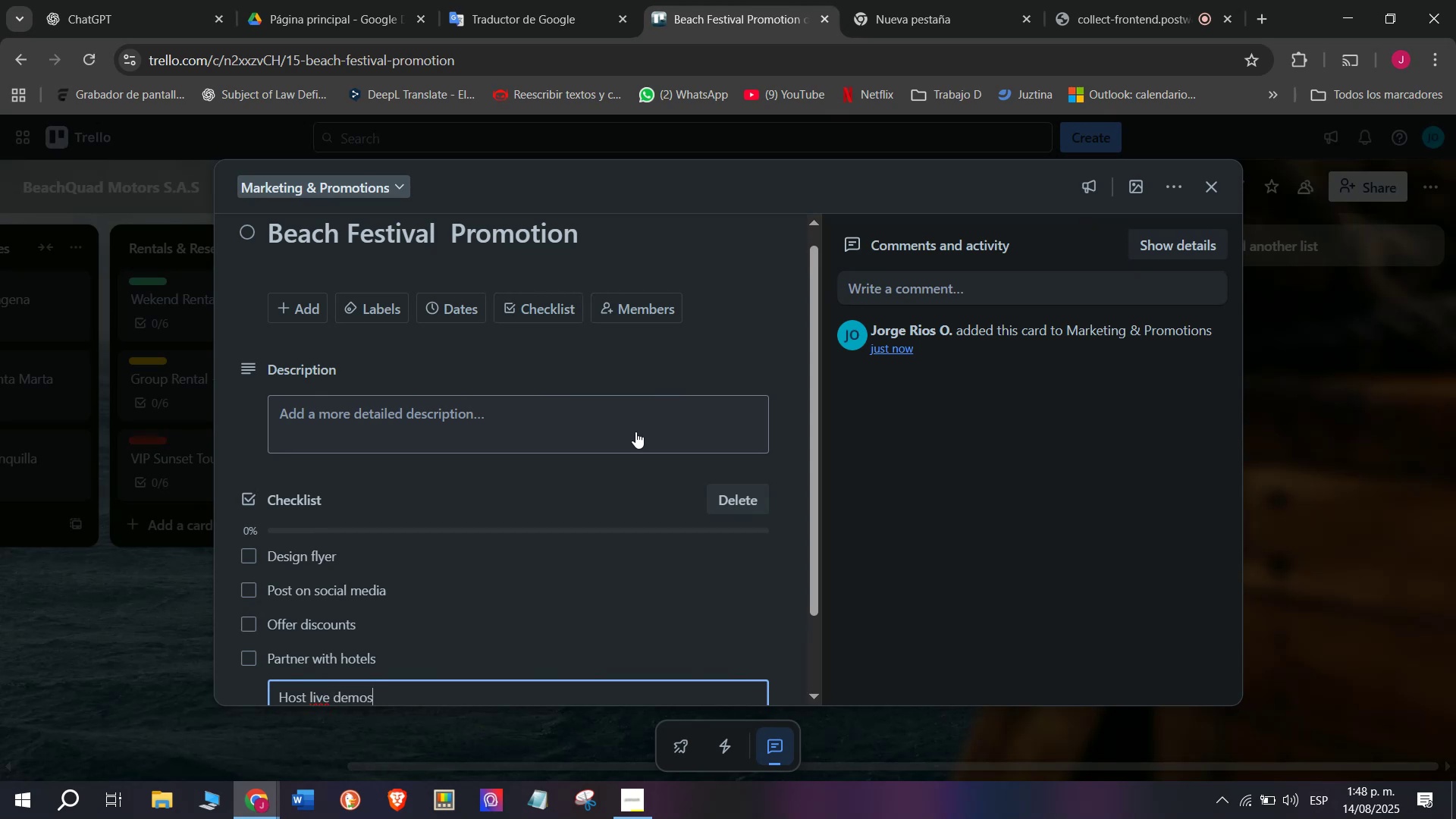 
key(Enter)
 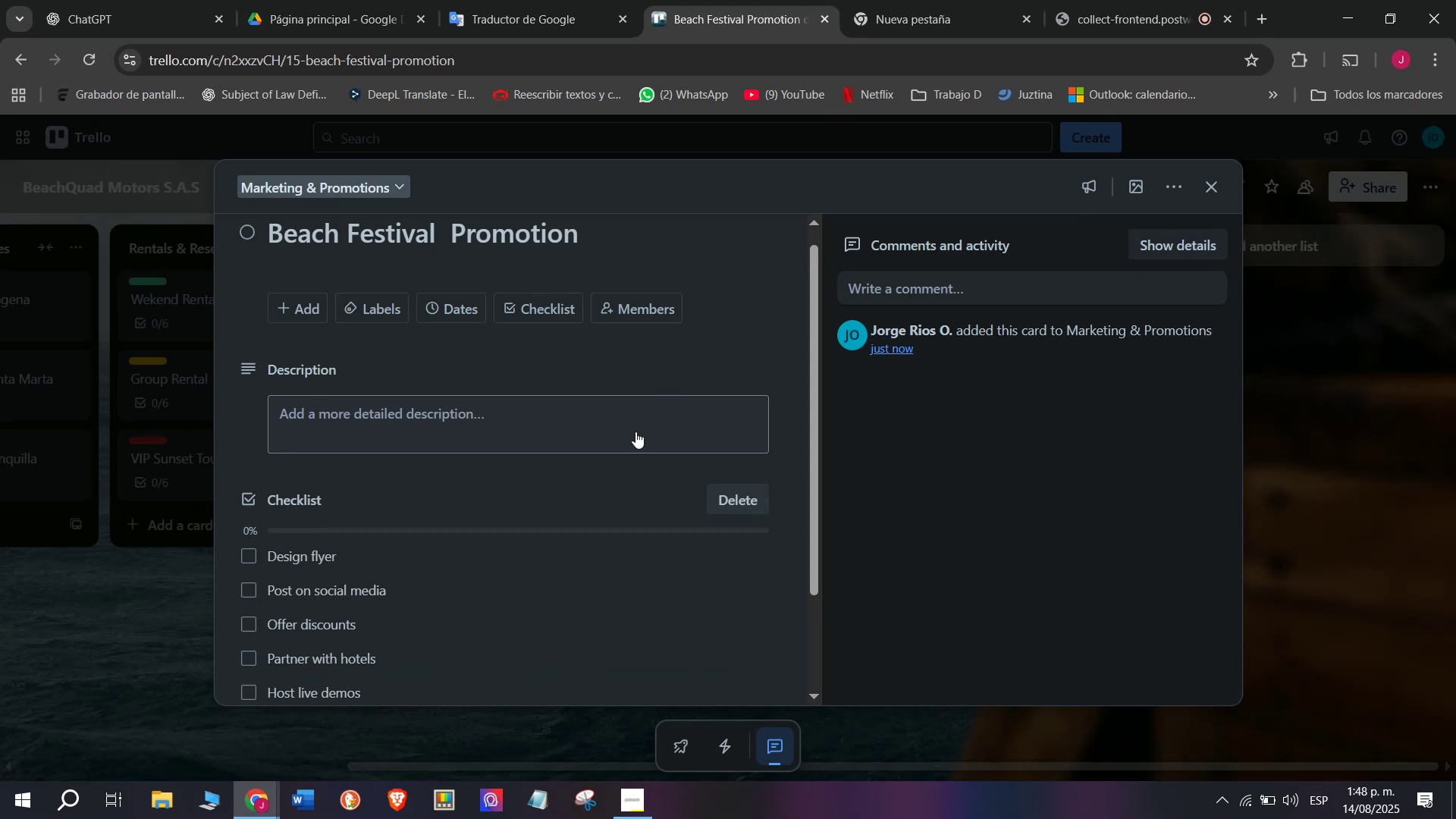 
type(Measure results)
 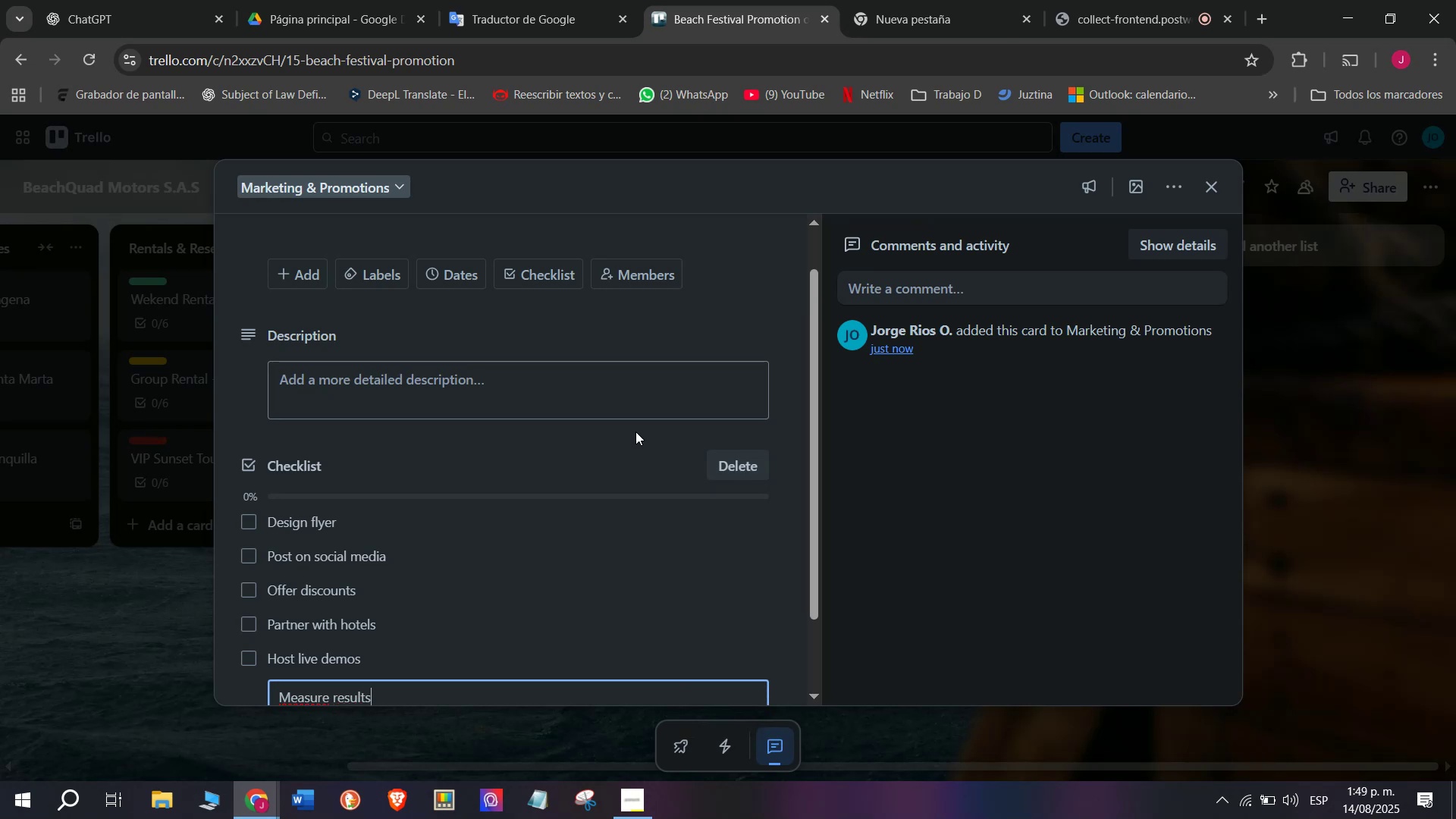 
key(Enter)
 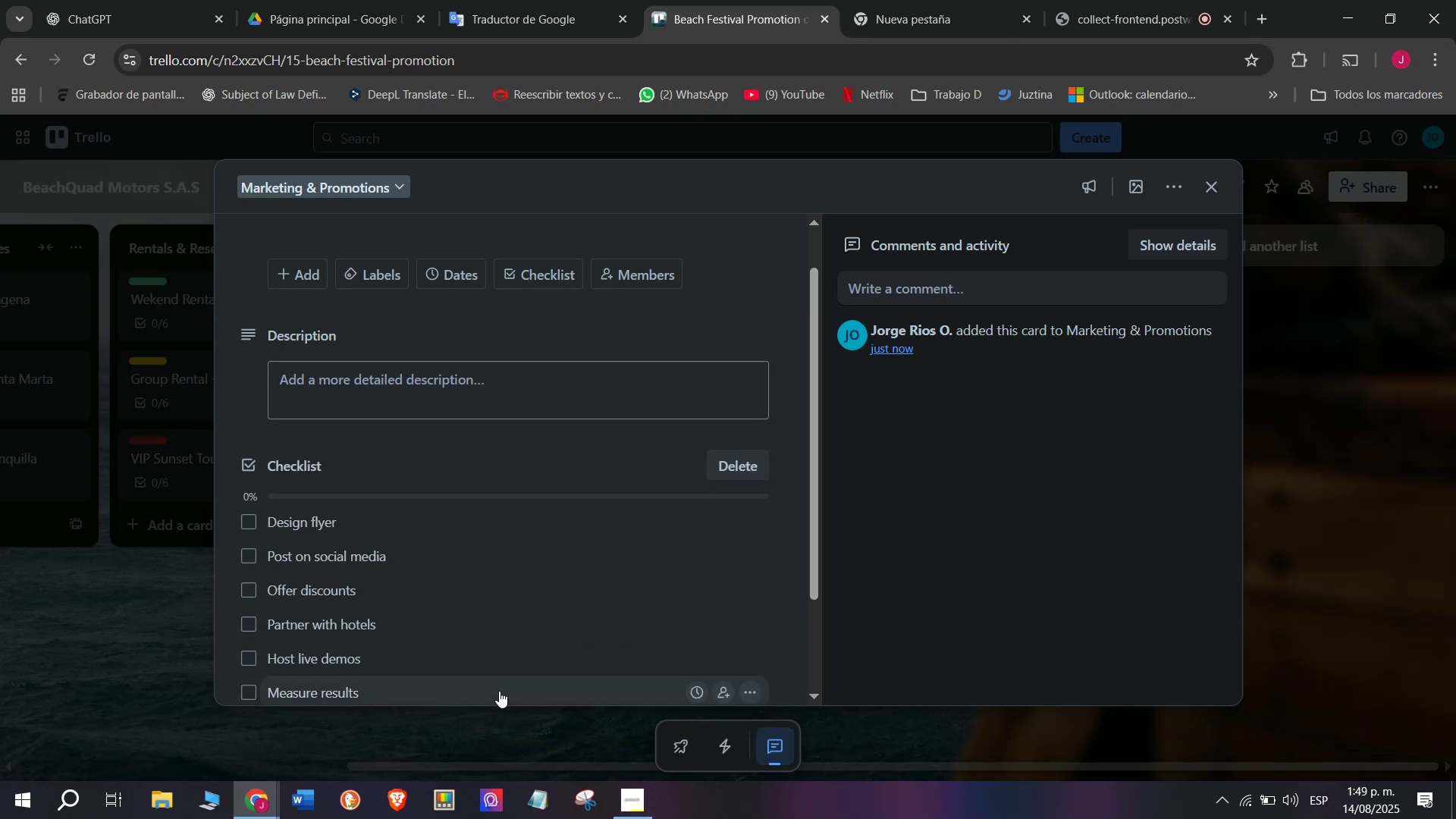 
scroll: coordinate [394, 699], scroll_direction: down, amount: 2.0
 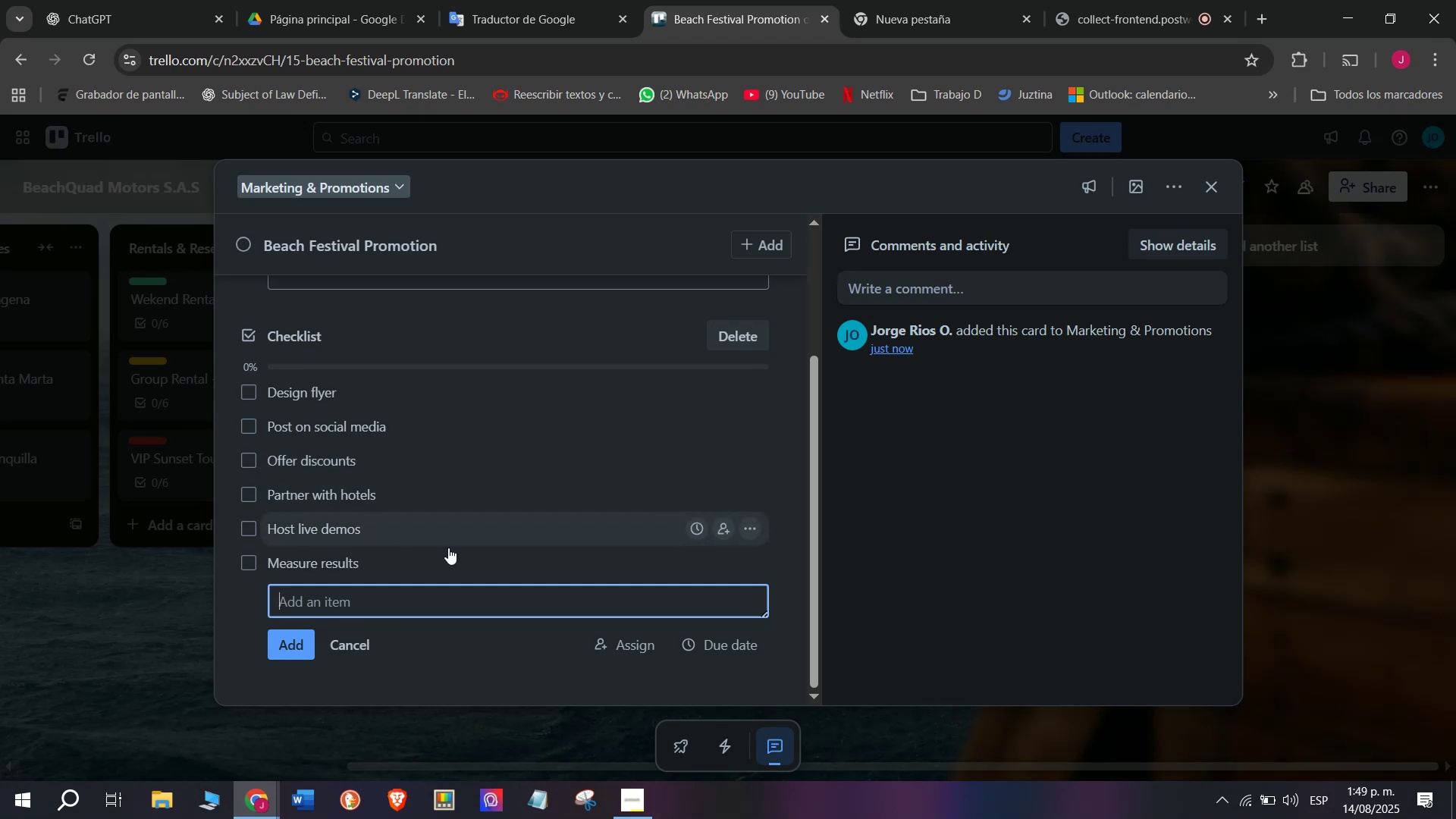 
scroll: coordinate [451, 494], scroll_direction: up, amount: 4.0
 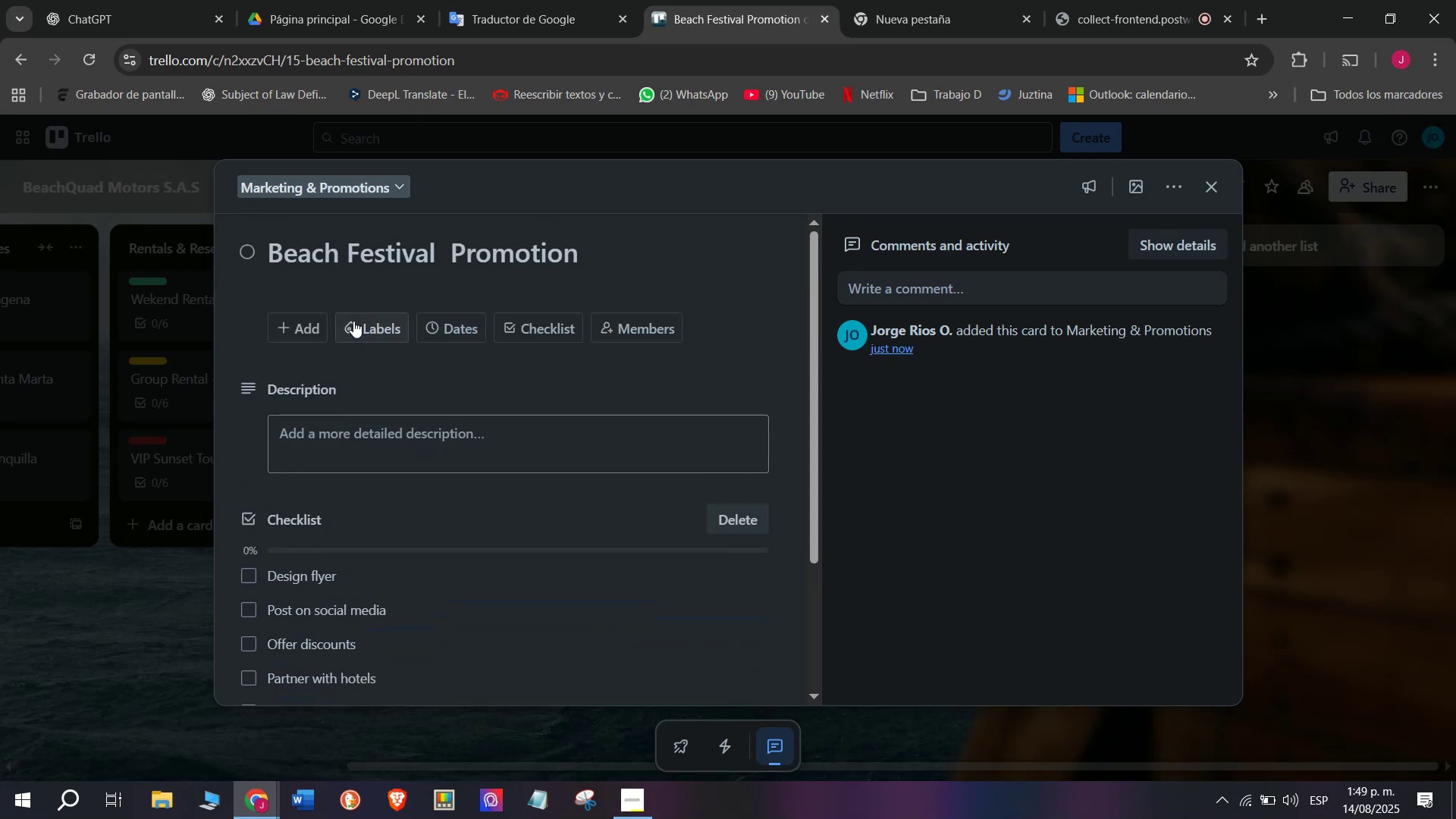 
left_click([352, 321])
 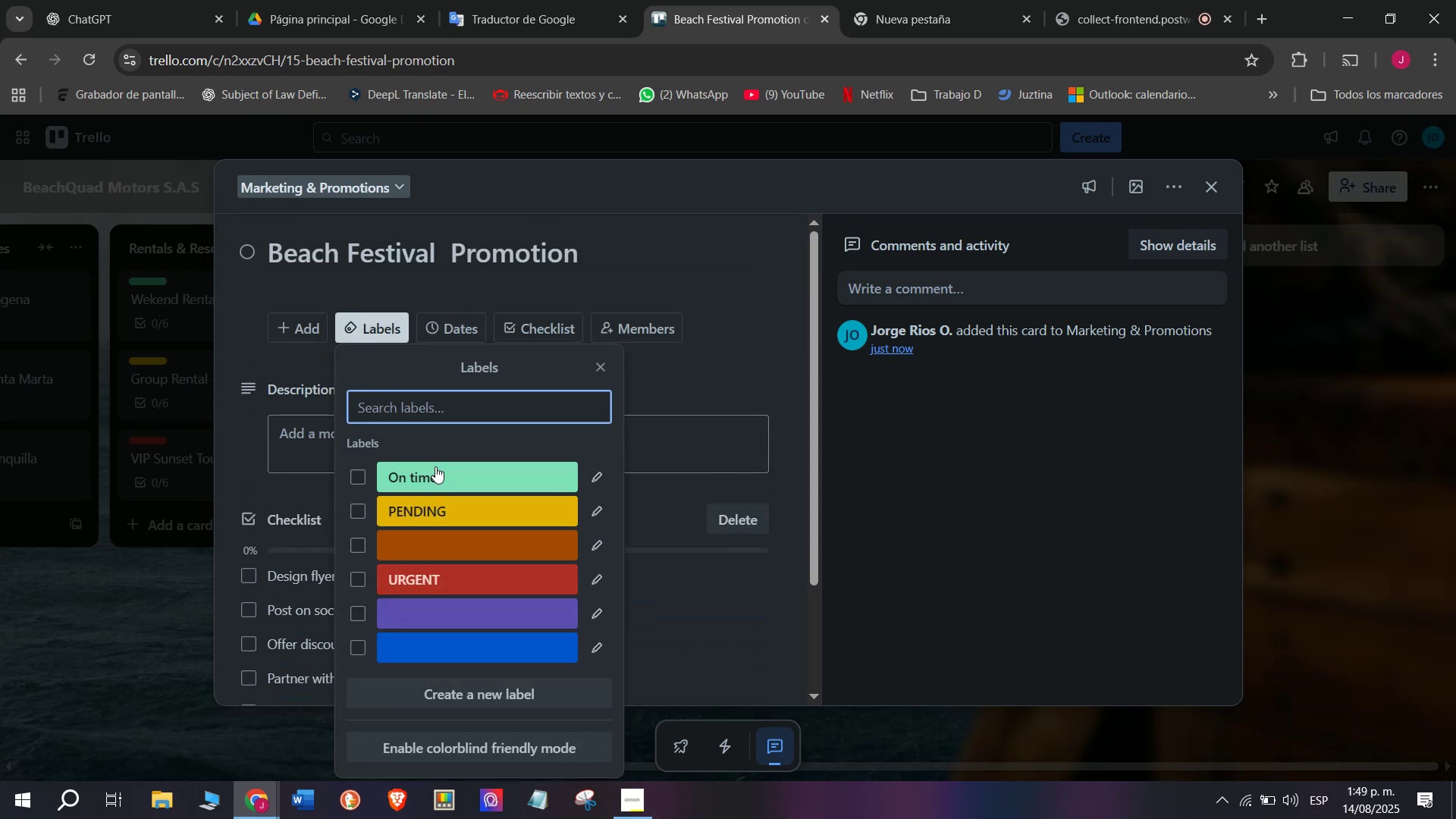 
left_click([444, 482])
 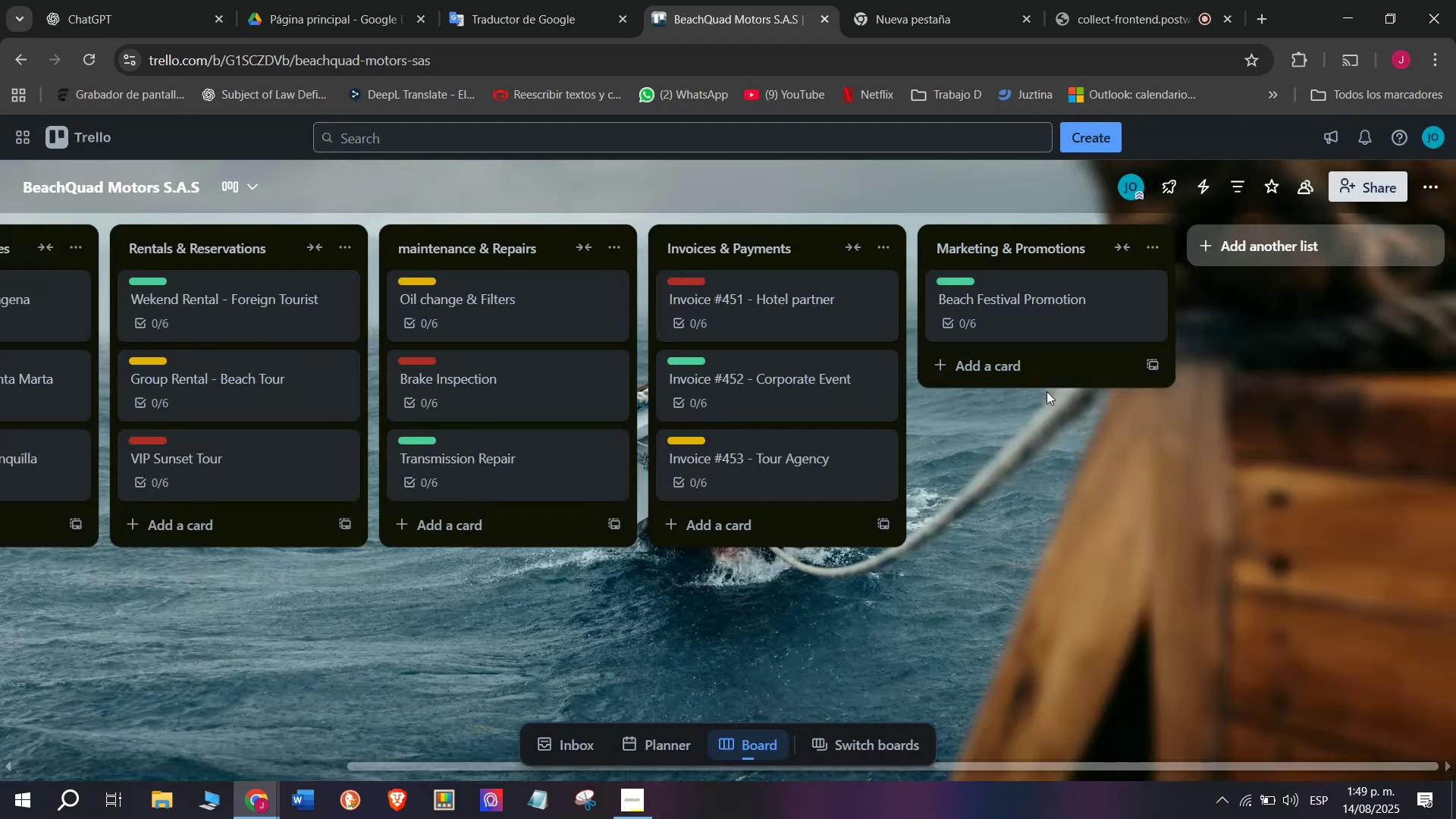 
wait(5.25)
 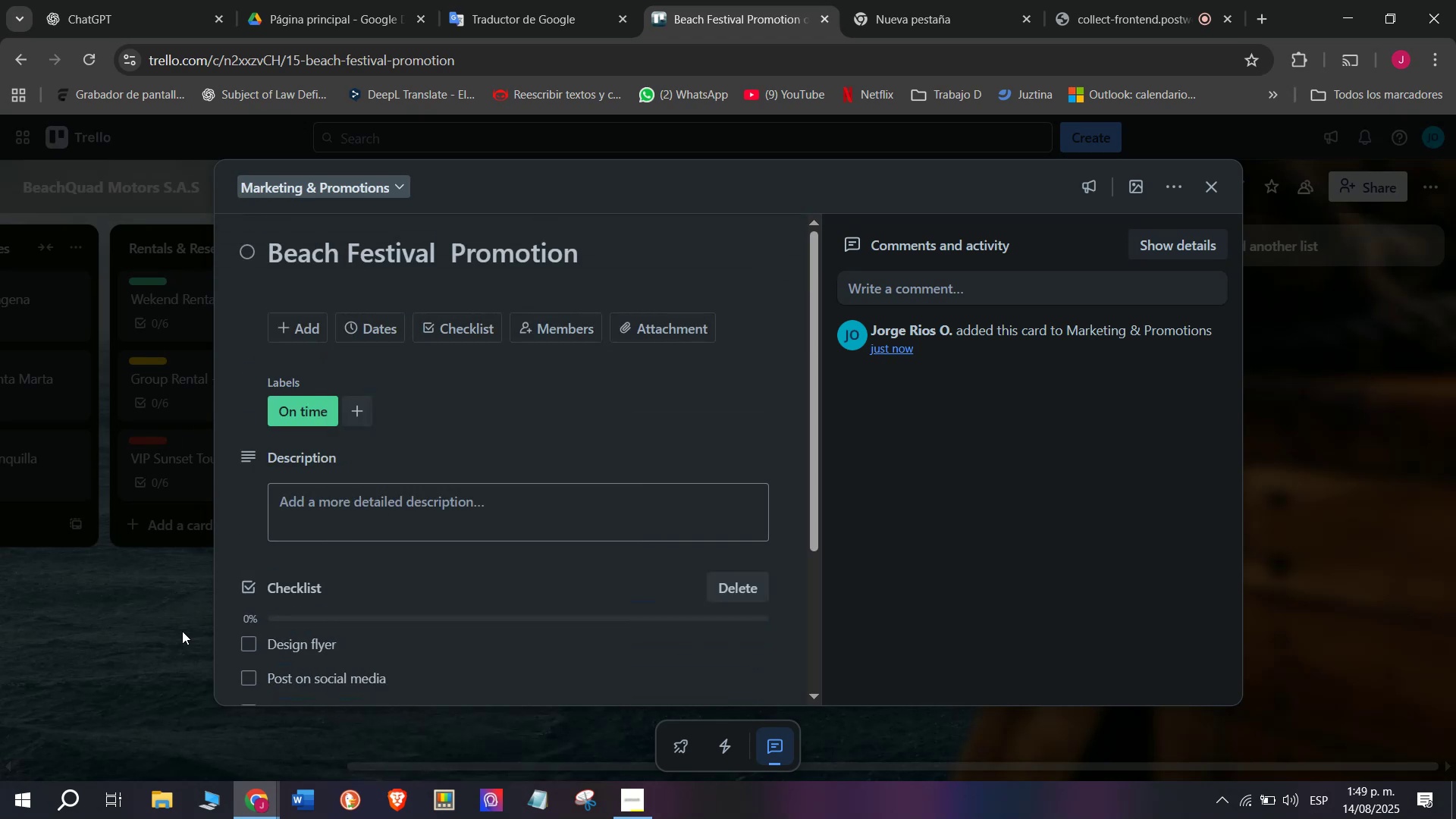 
left_click([1051, 370])
 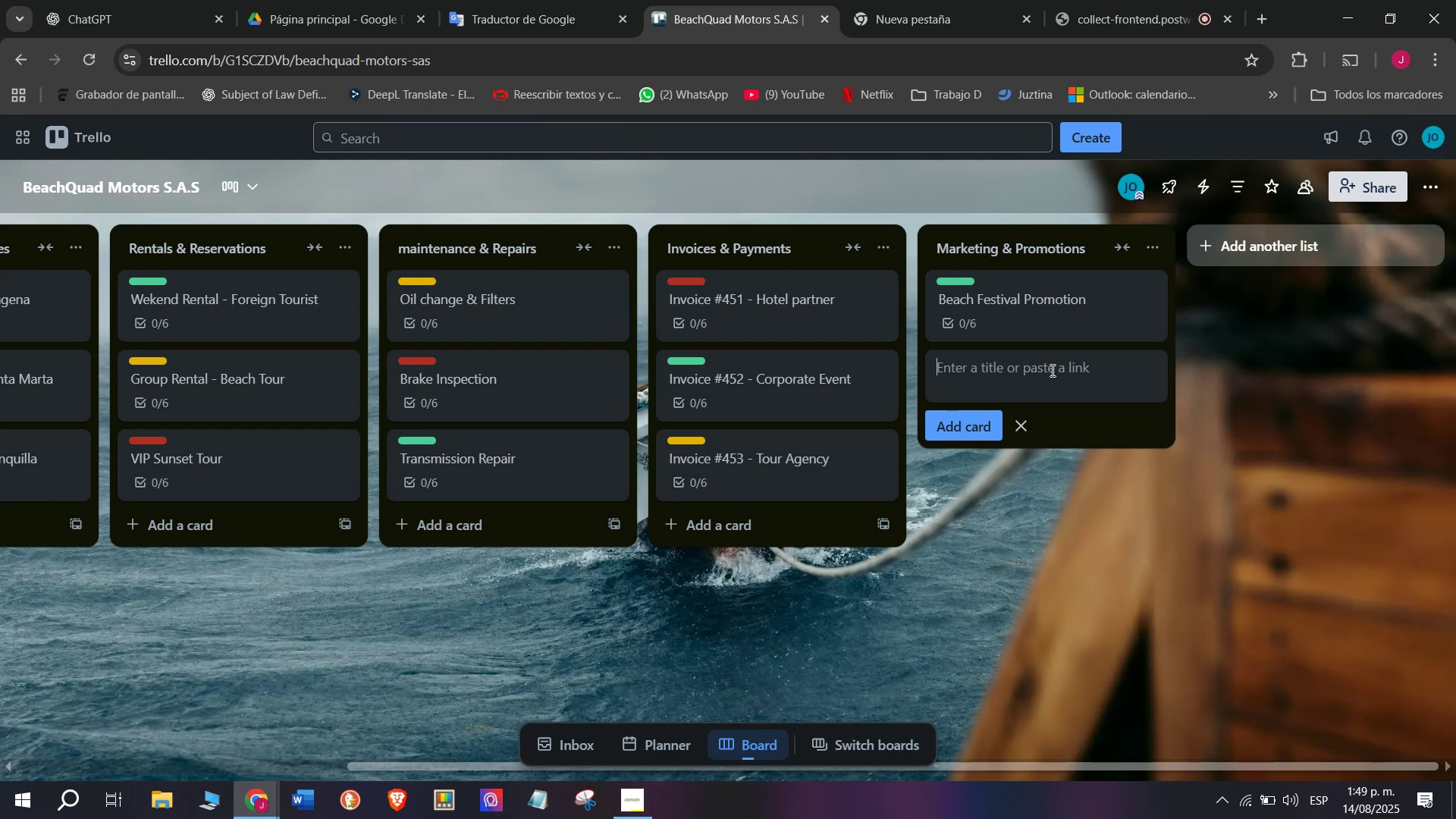 
type(Influencer Collaboration )
 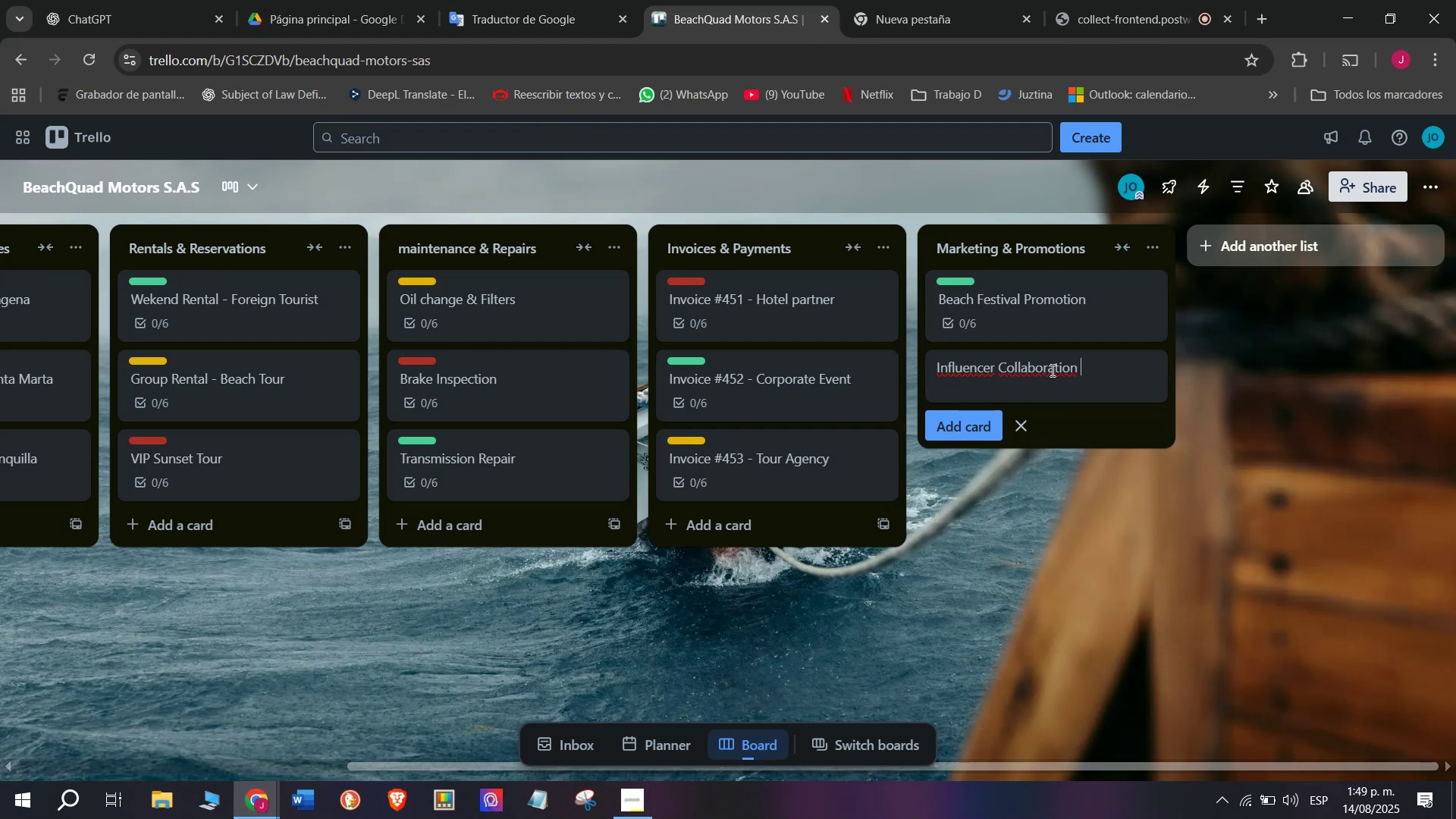 
key(Enter)
 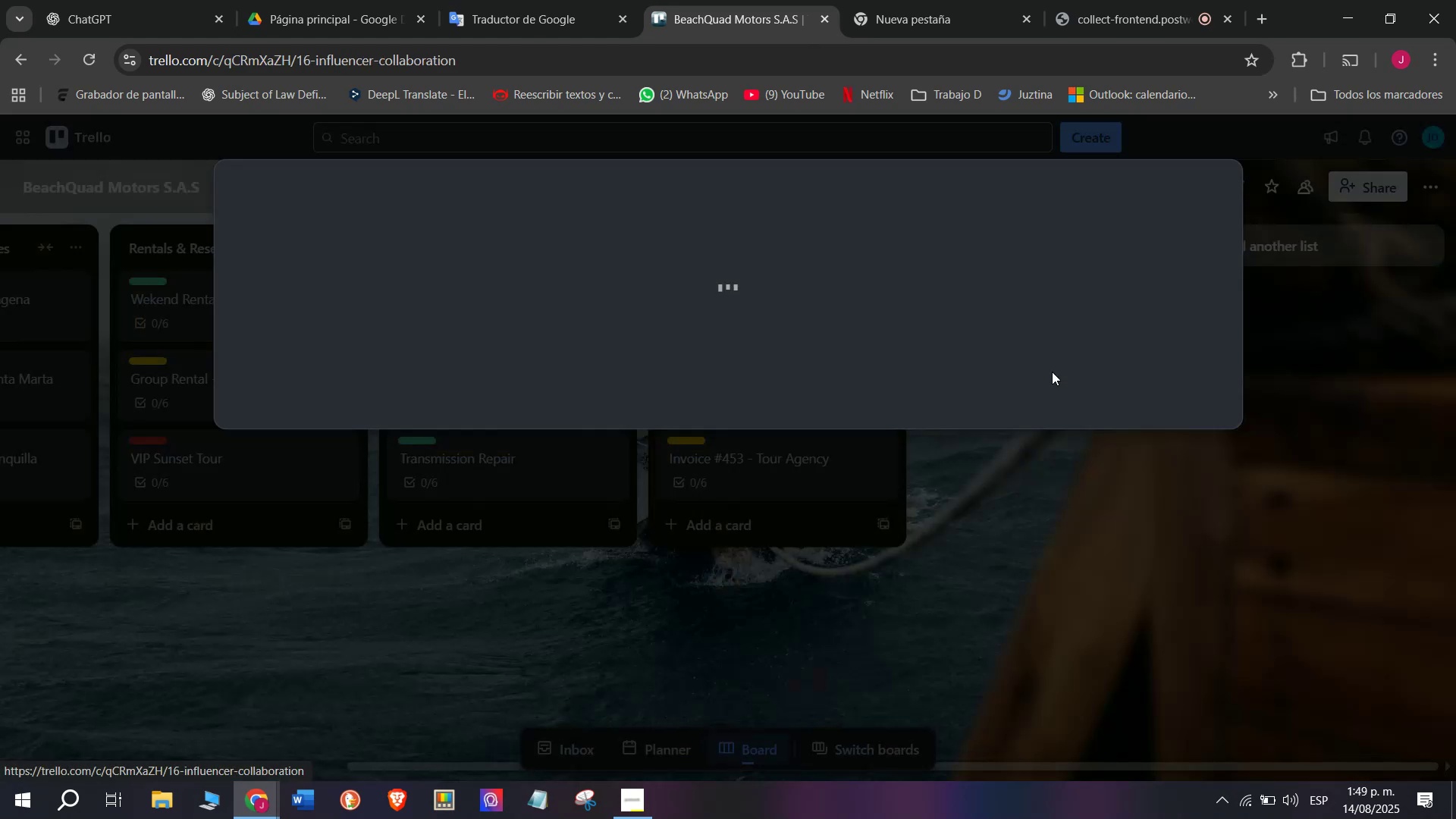 
left_click([1052, 372])
 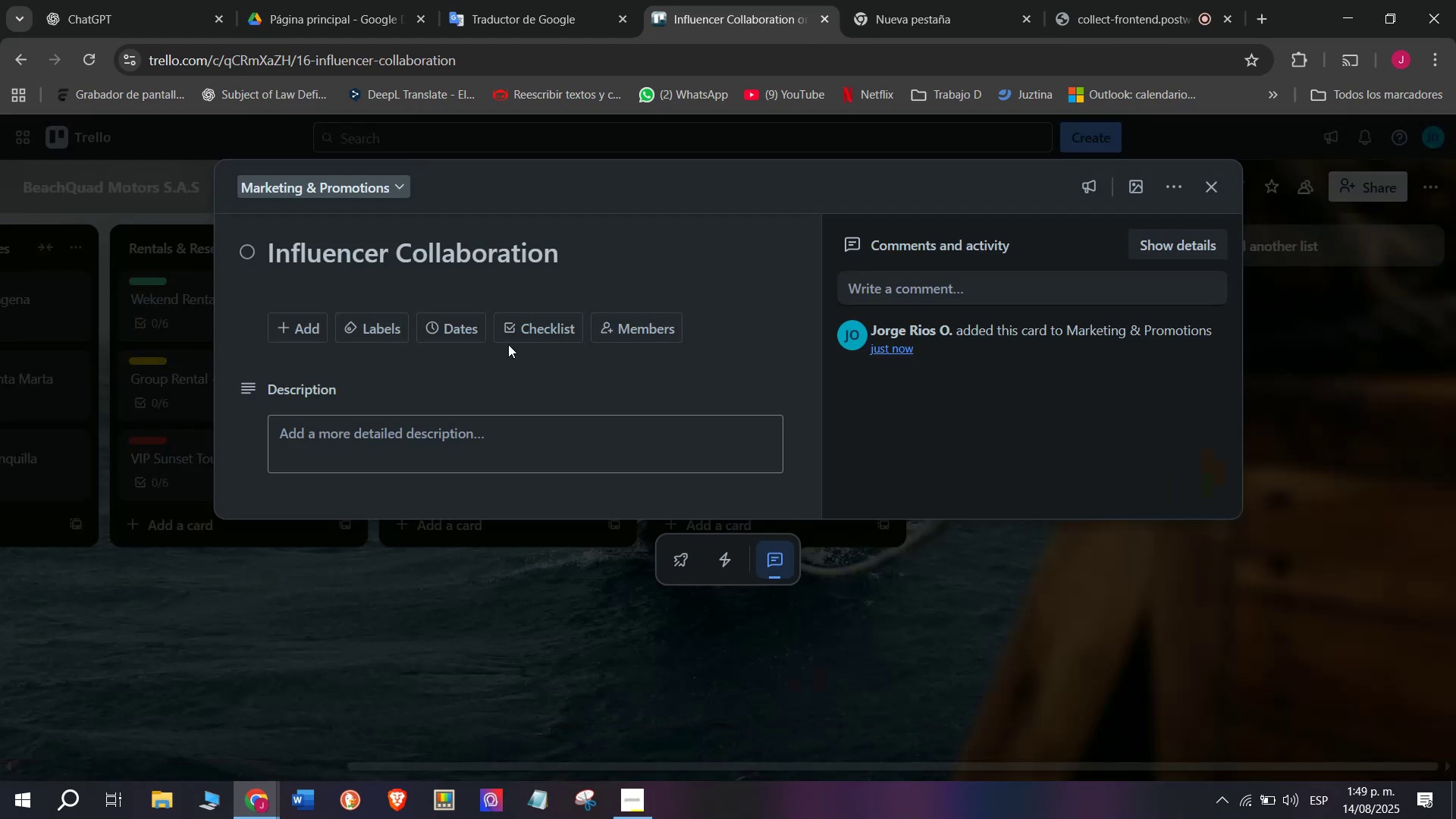 
left_click([509, 340])
 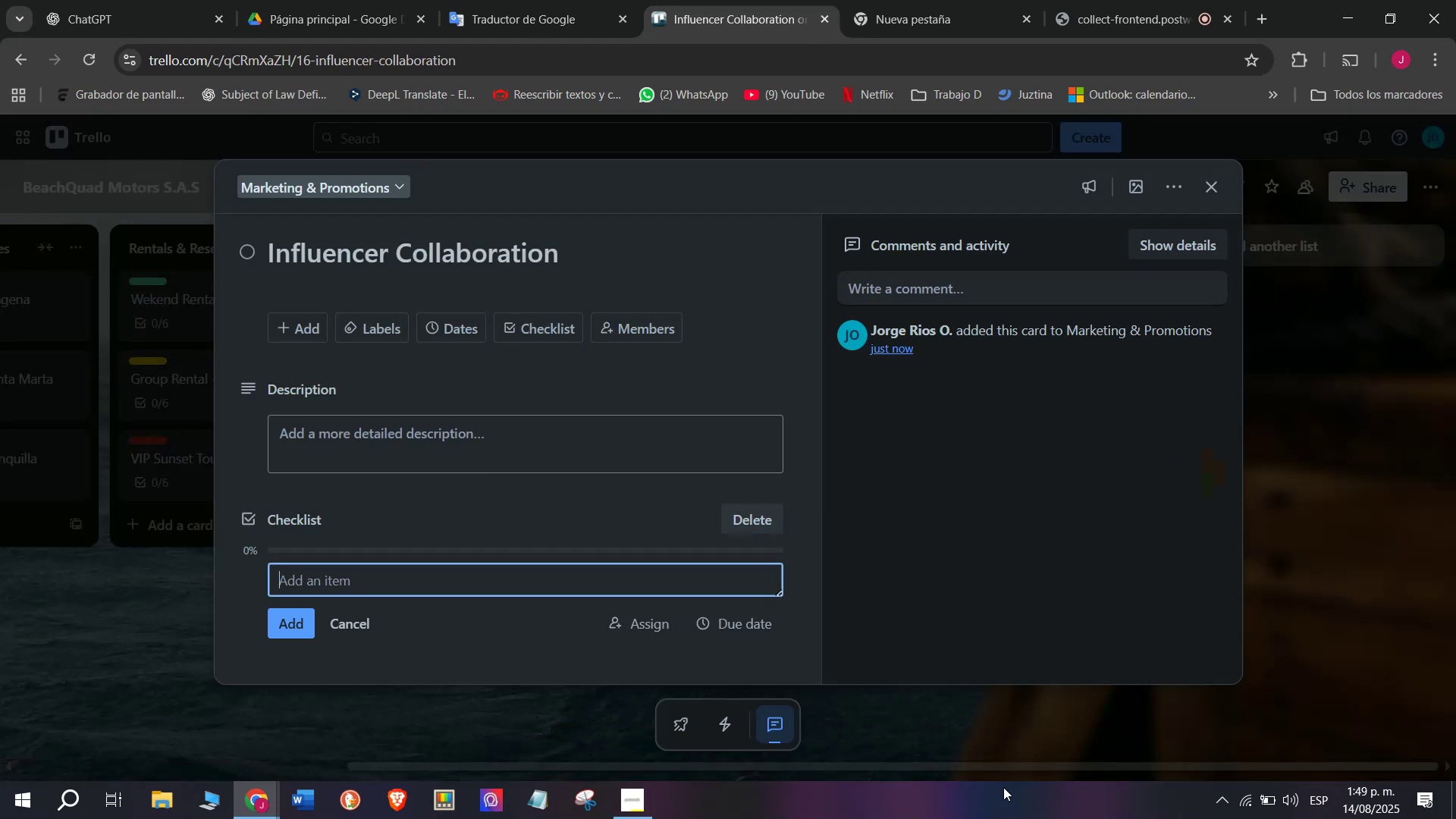 
type(Select influencver)
key(Backspace)
key(Backspace)
key(Backspace)
type(er)
 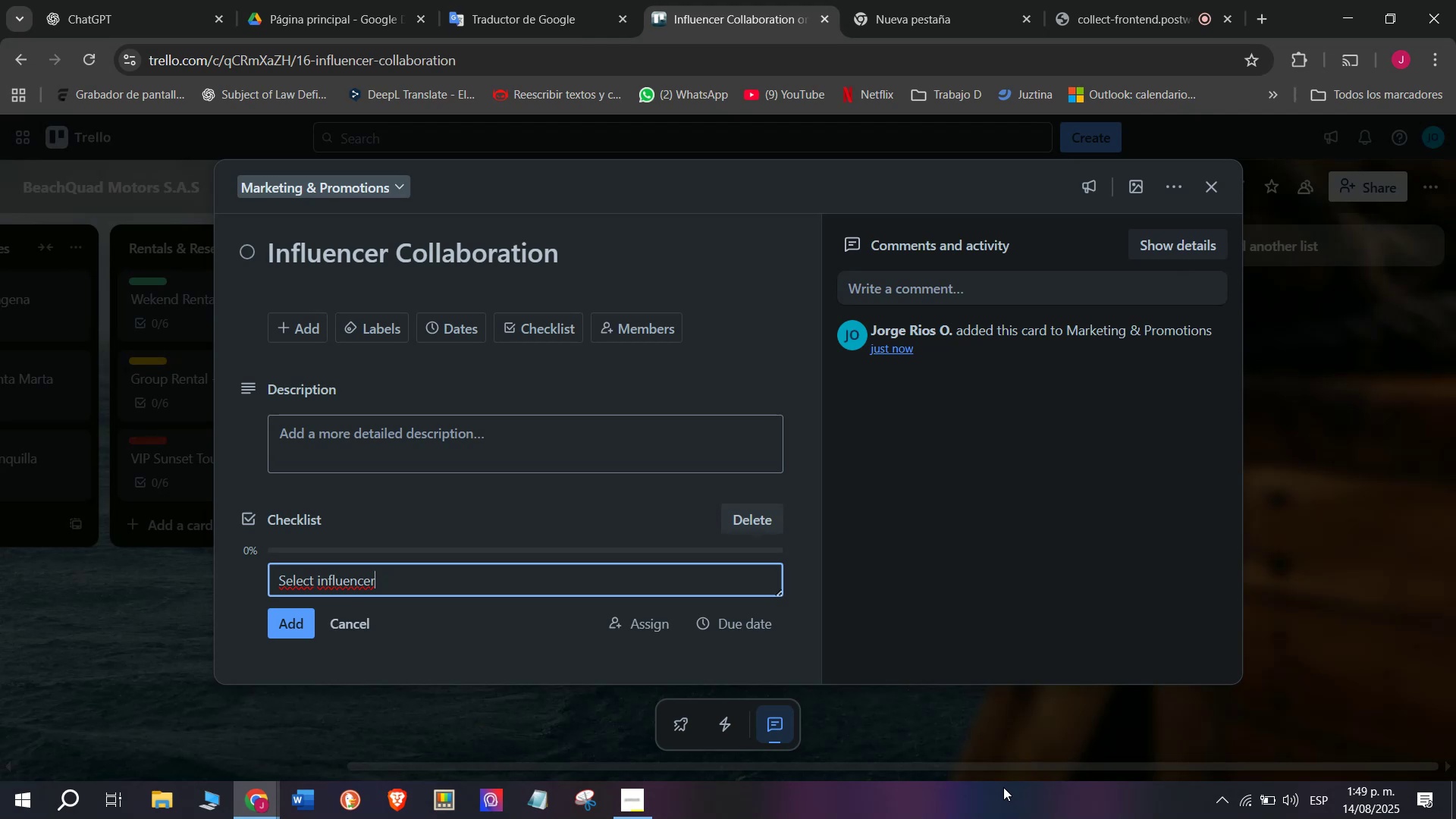 
key(Enter)
 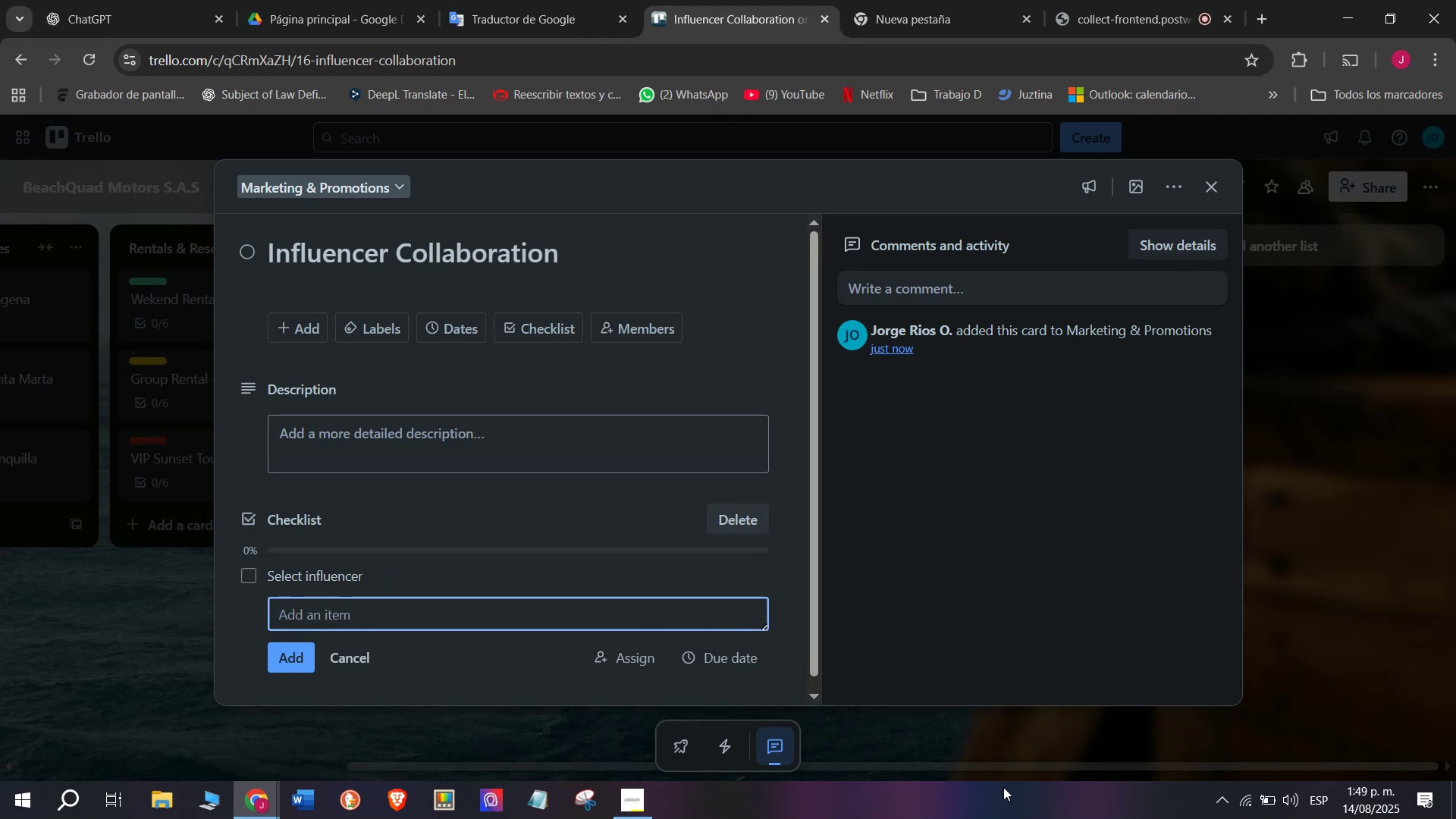 
type(Provide Atv)
key(Backspace)
key(Backspace)
type(TV)
 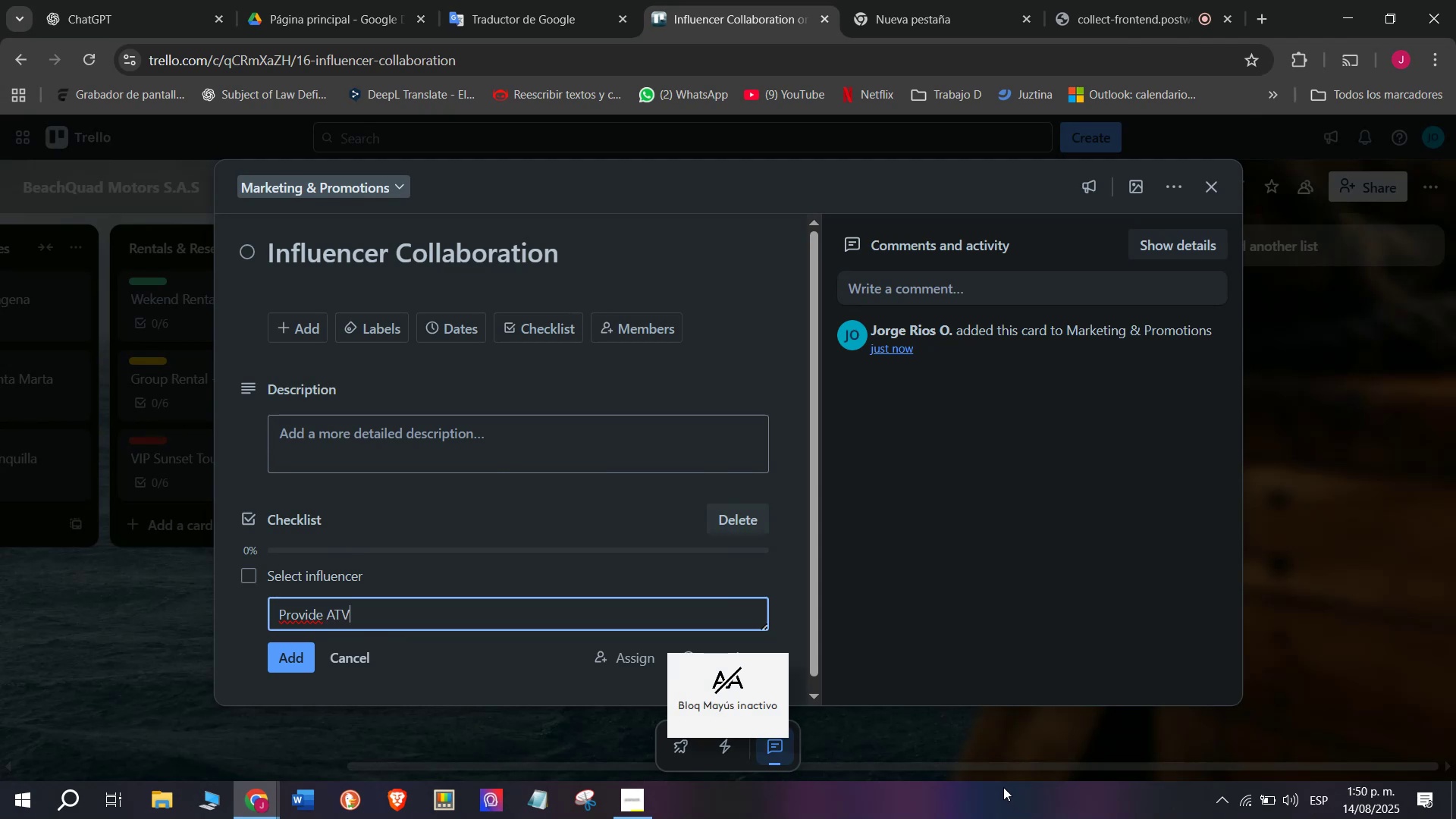 
key(Enter)
 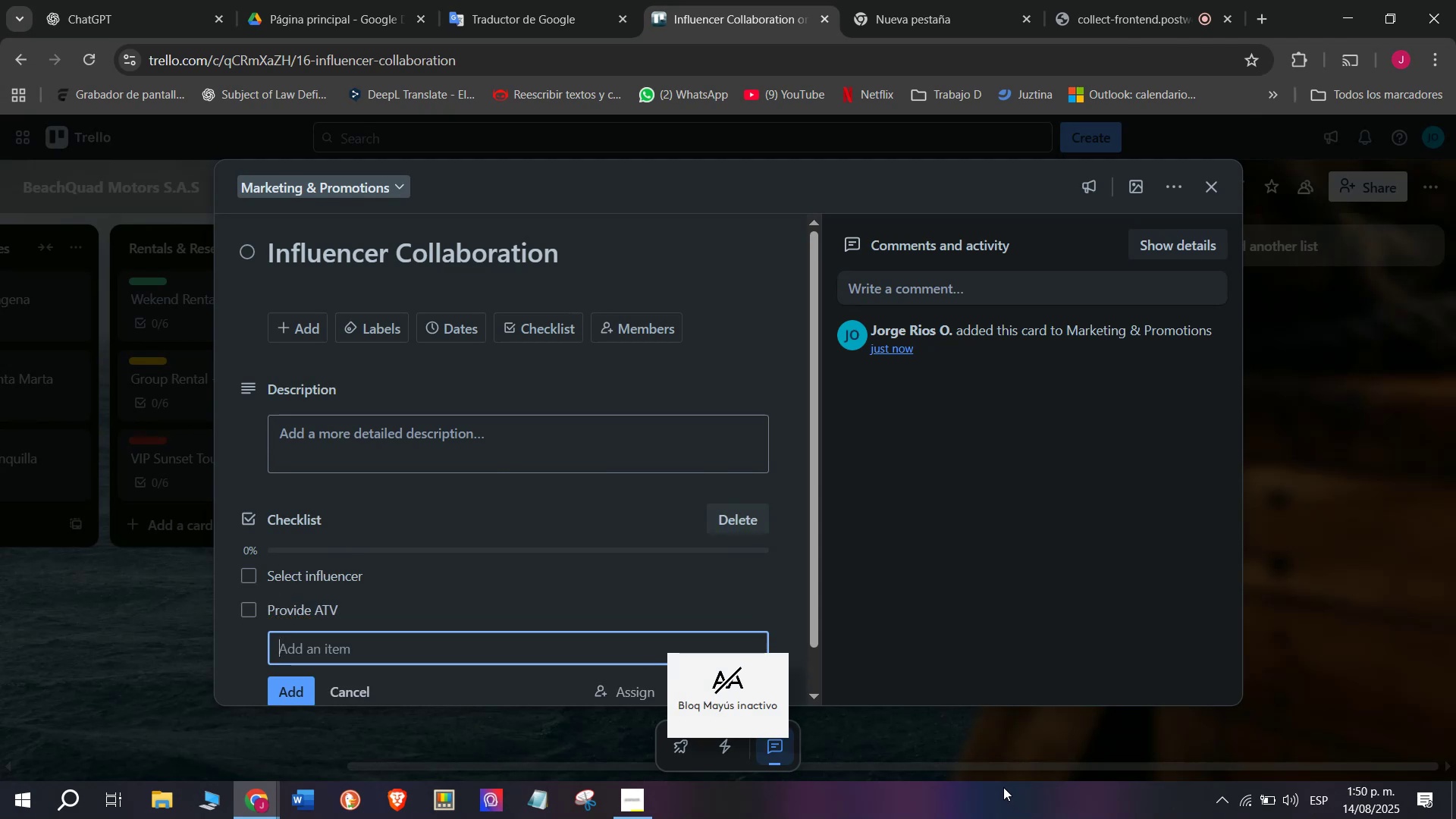 
type(Approve content Plam)
key(Backspace)
type(n)
key(Backspace)
type(b)
key(Backspace)
type(n)
 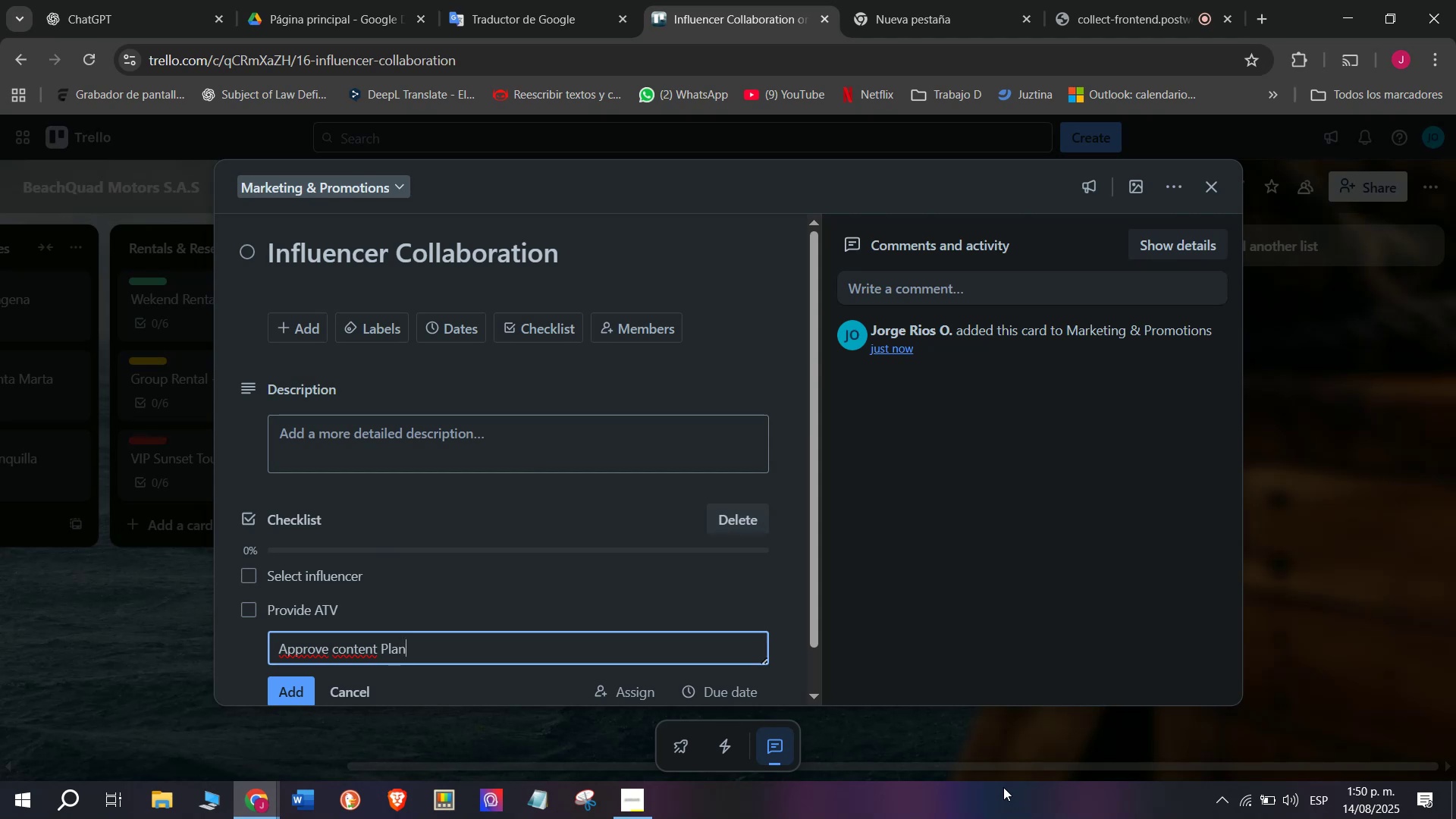 
key(Enter)
 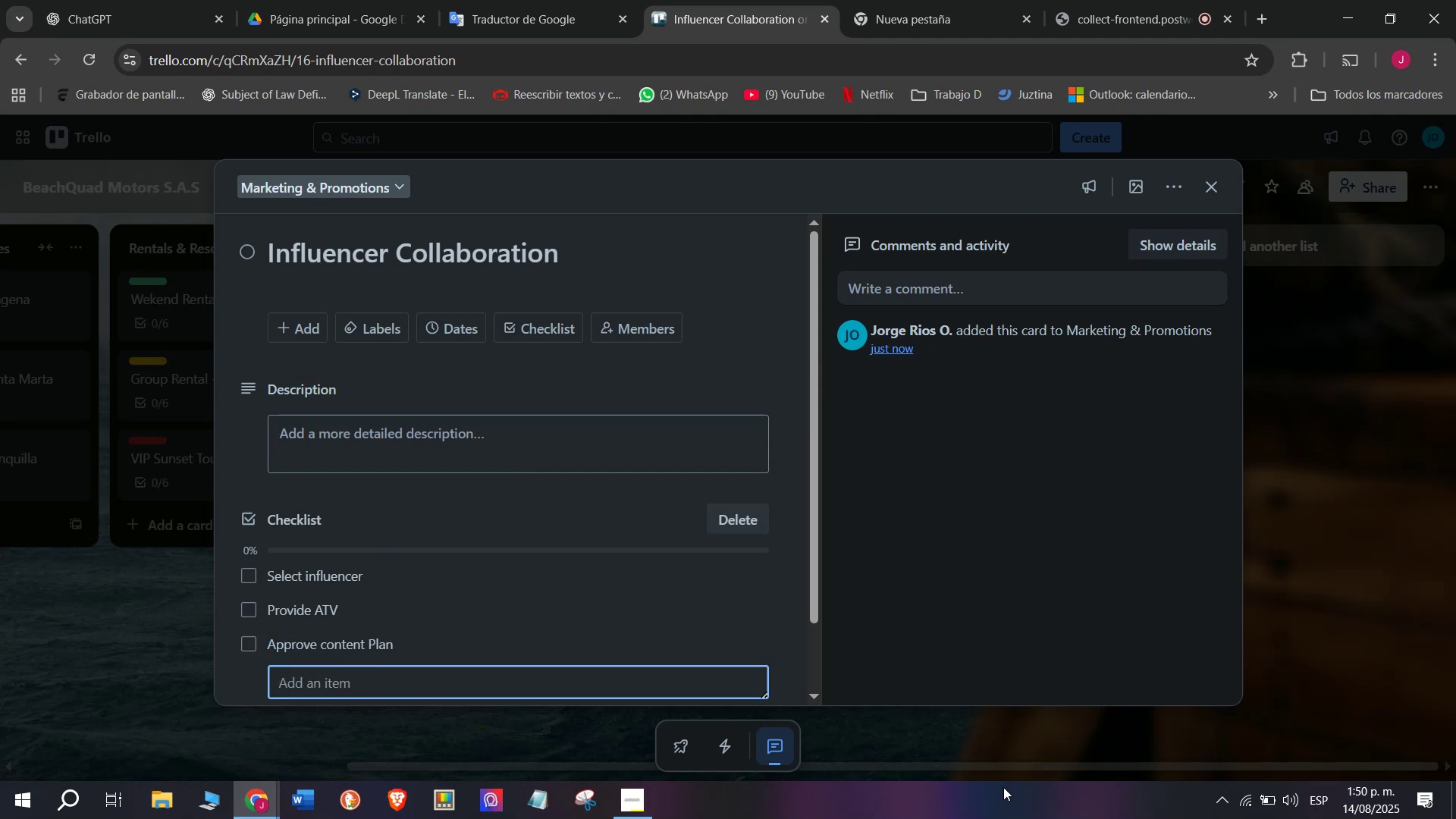 
type(Shoot videos)
 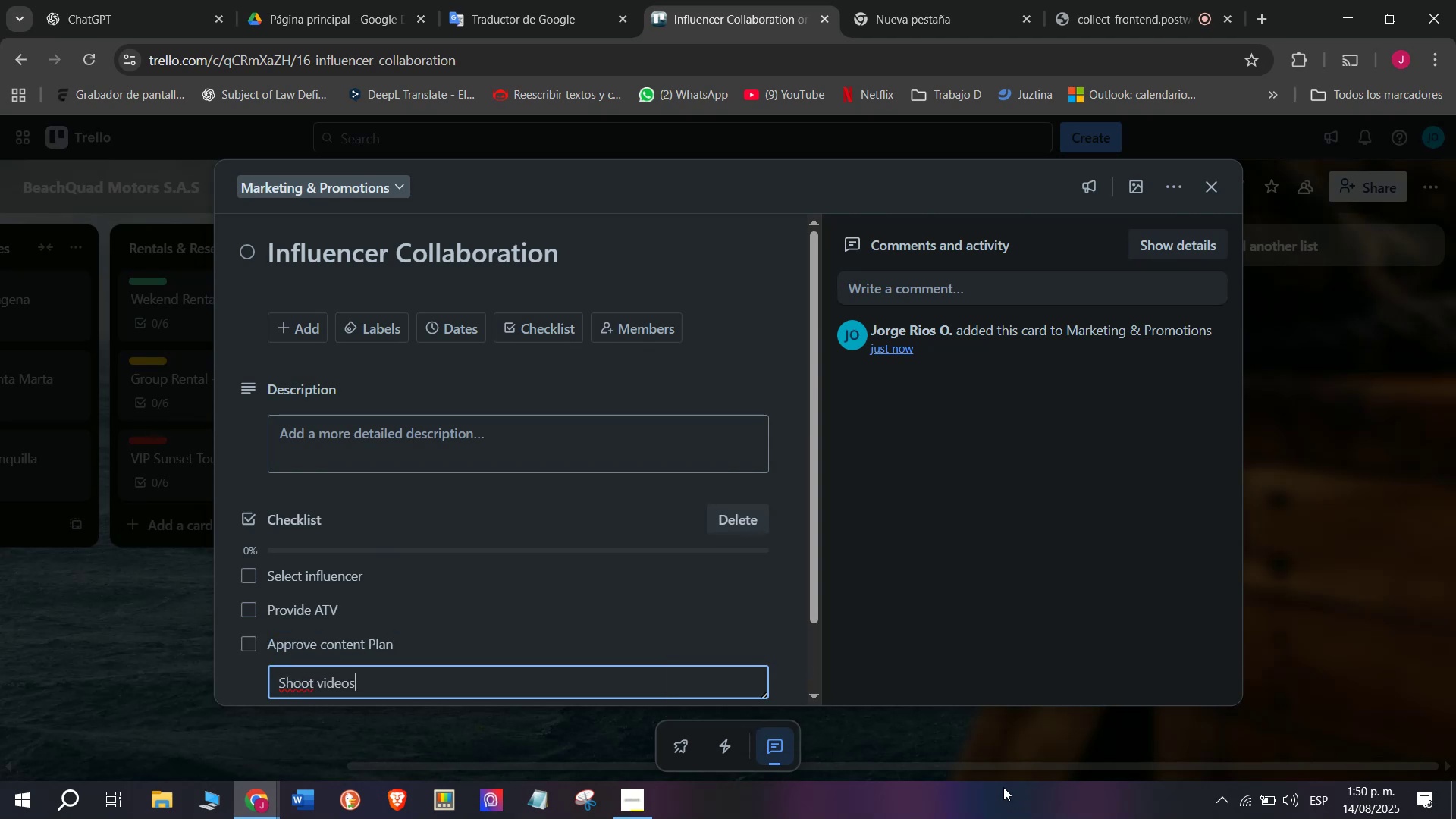 
key(Enter)
 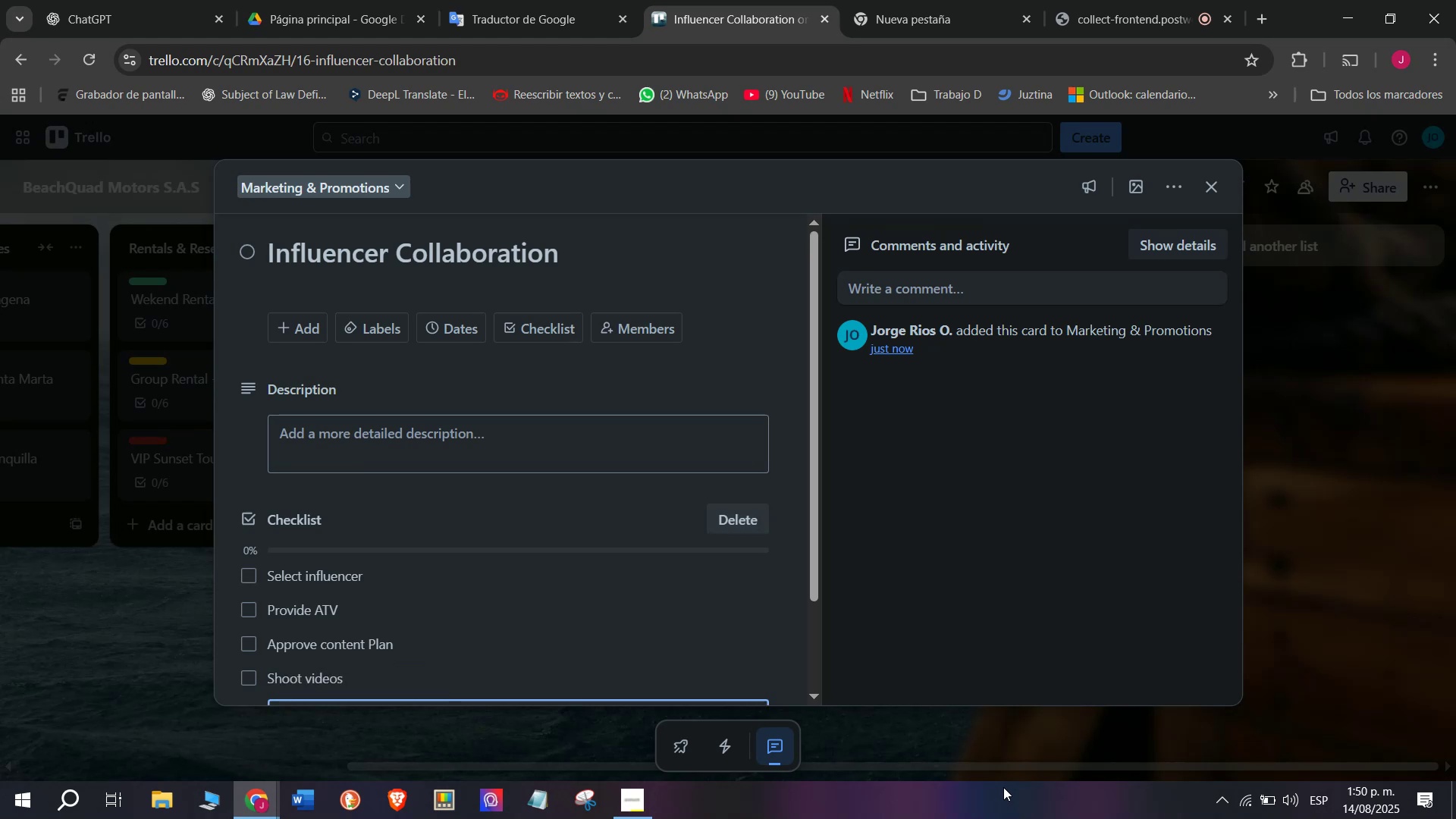 
type(Pyu)
key(Backspace)
key(Backspace)
type(ublish campaign)
 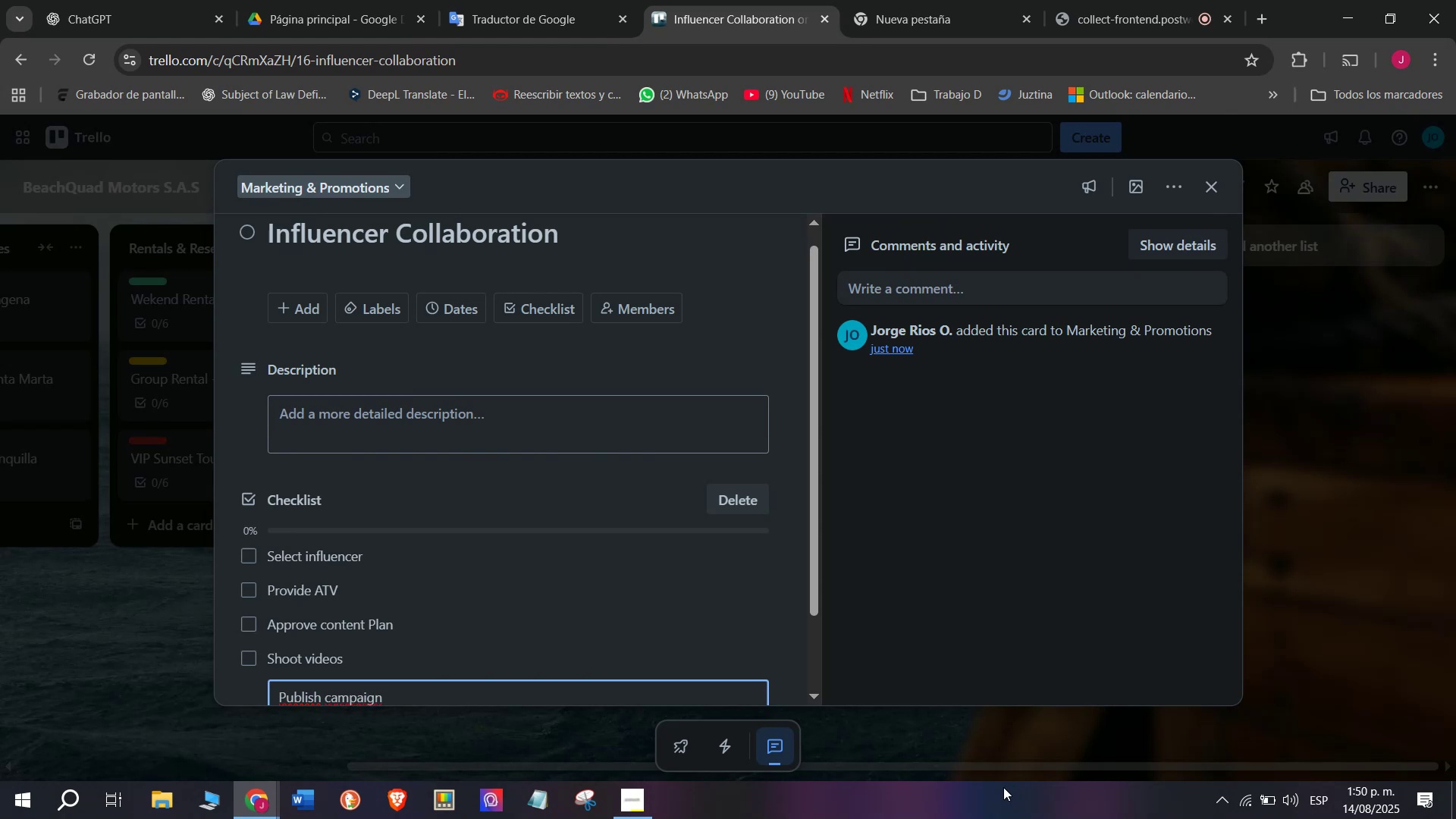 
key(Enter)
 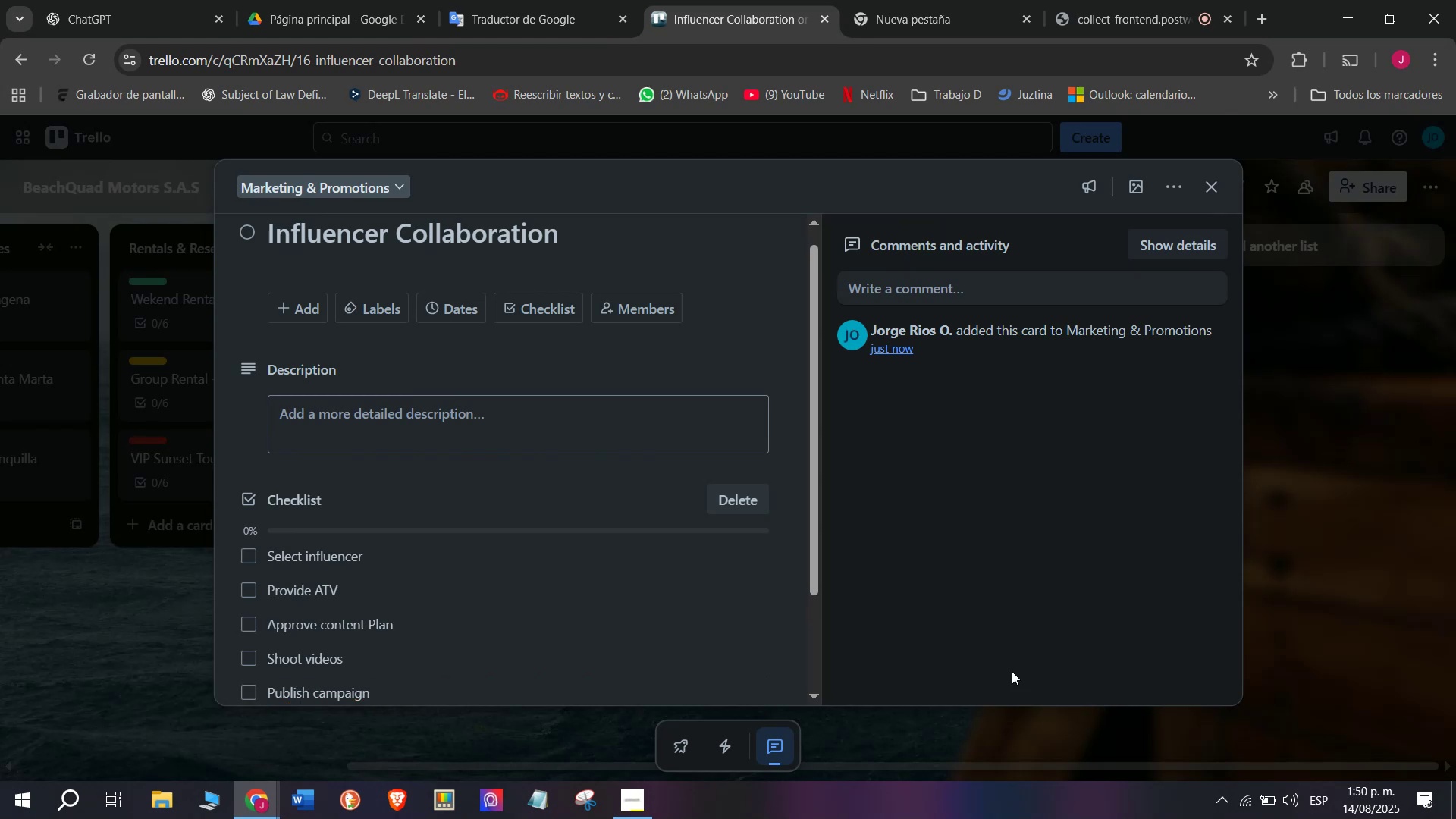 
scroll: coordinate [598, 487], scroll_direction: down, amount: 2.0
 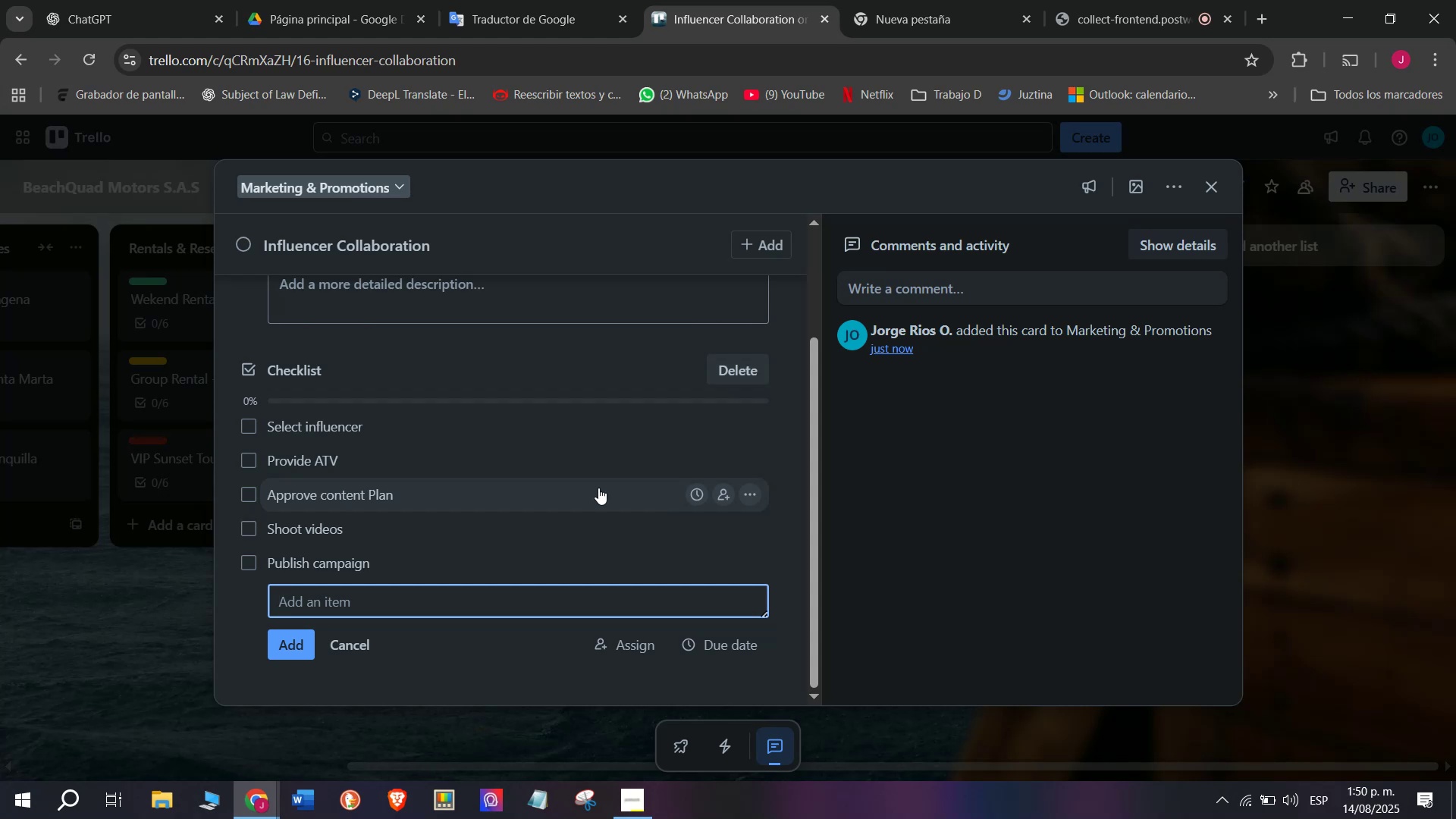 
type(Track engagemenr)
 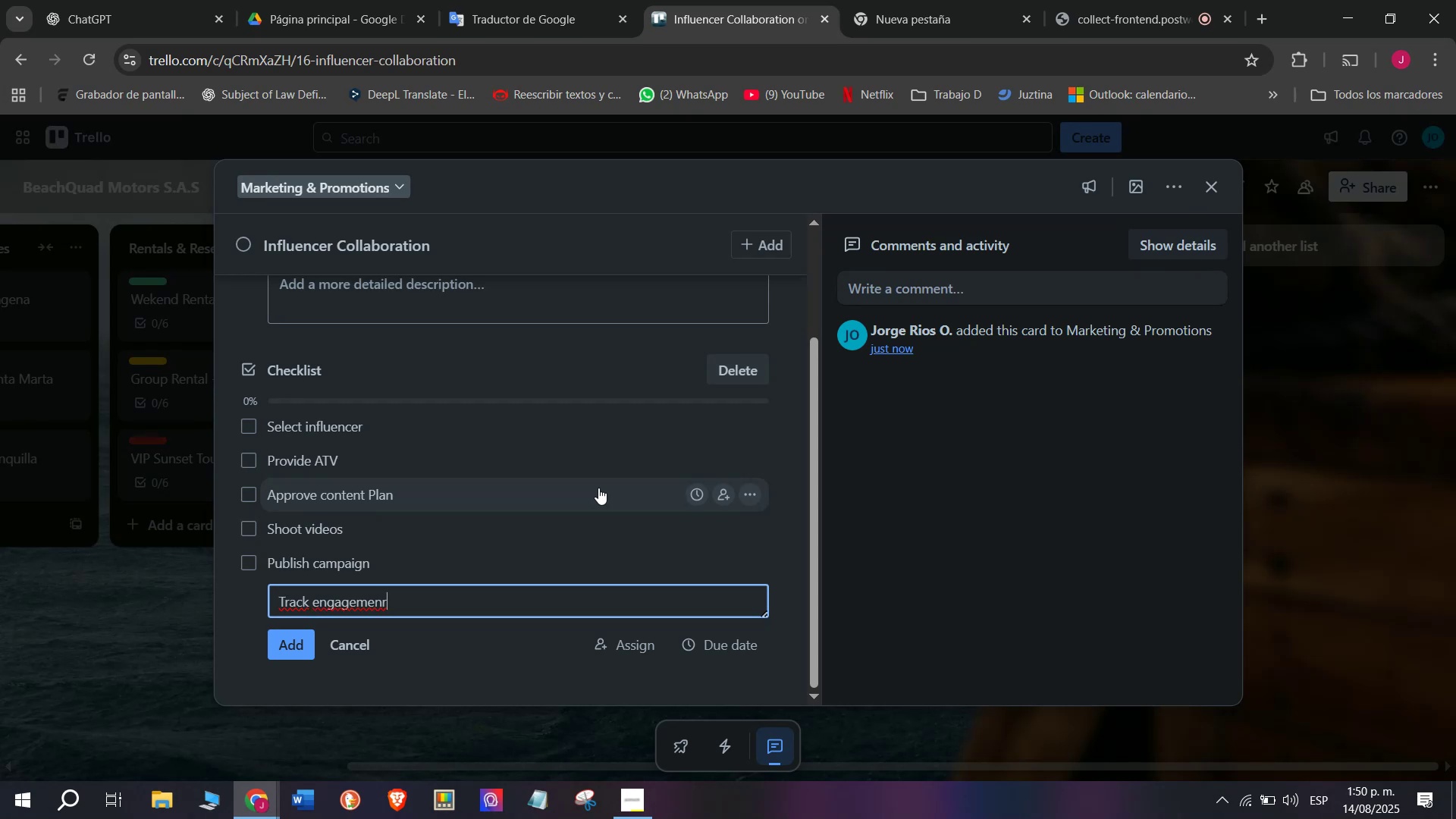 
key(Backspace)
 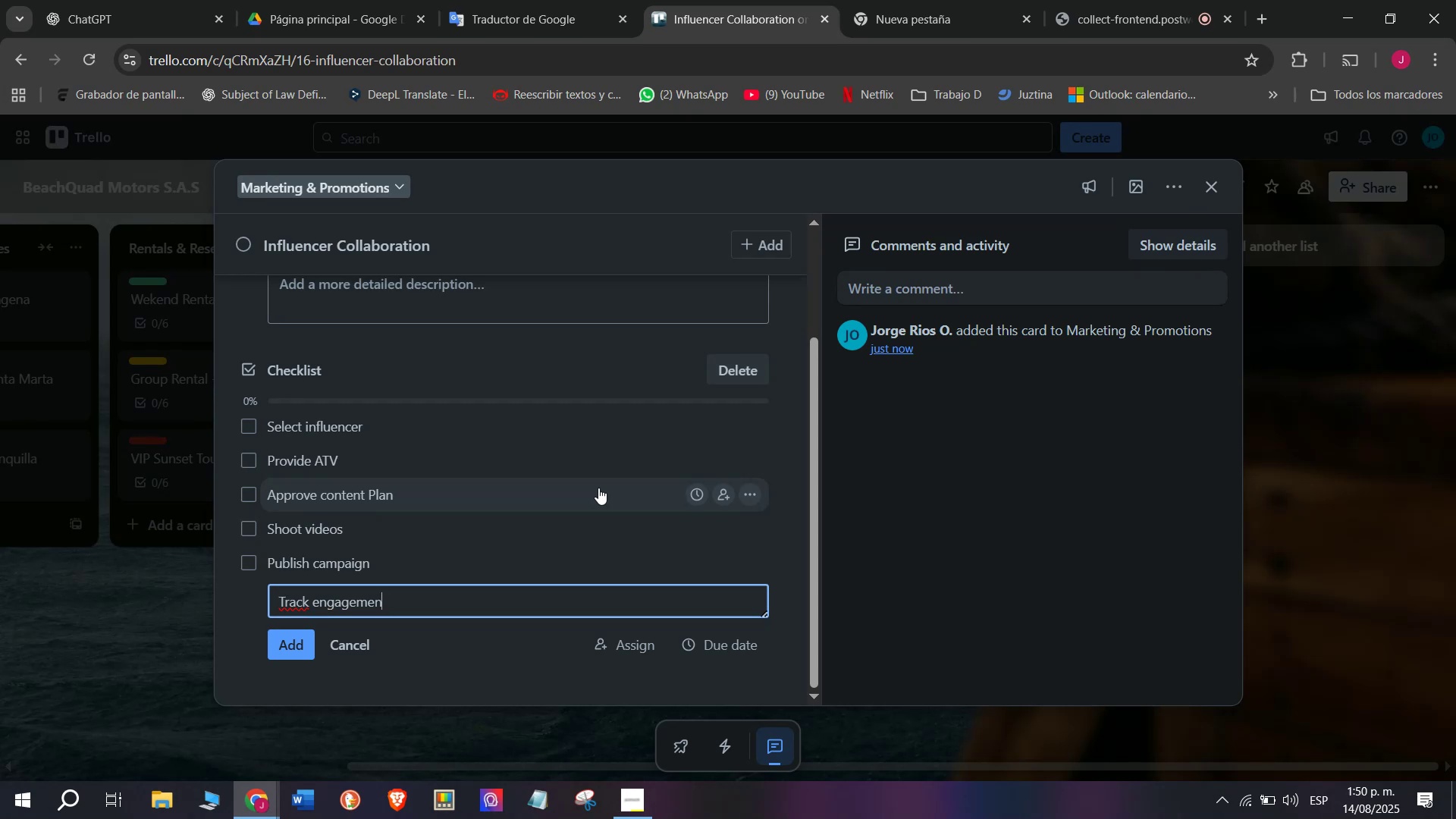 
key(T)
 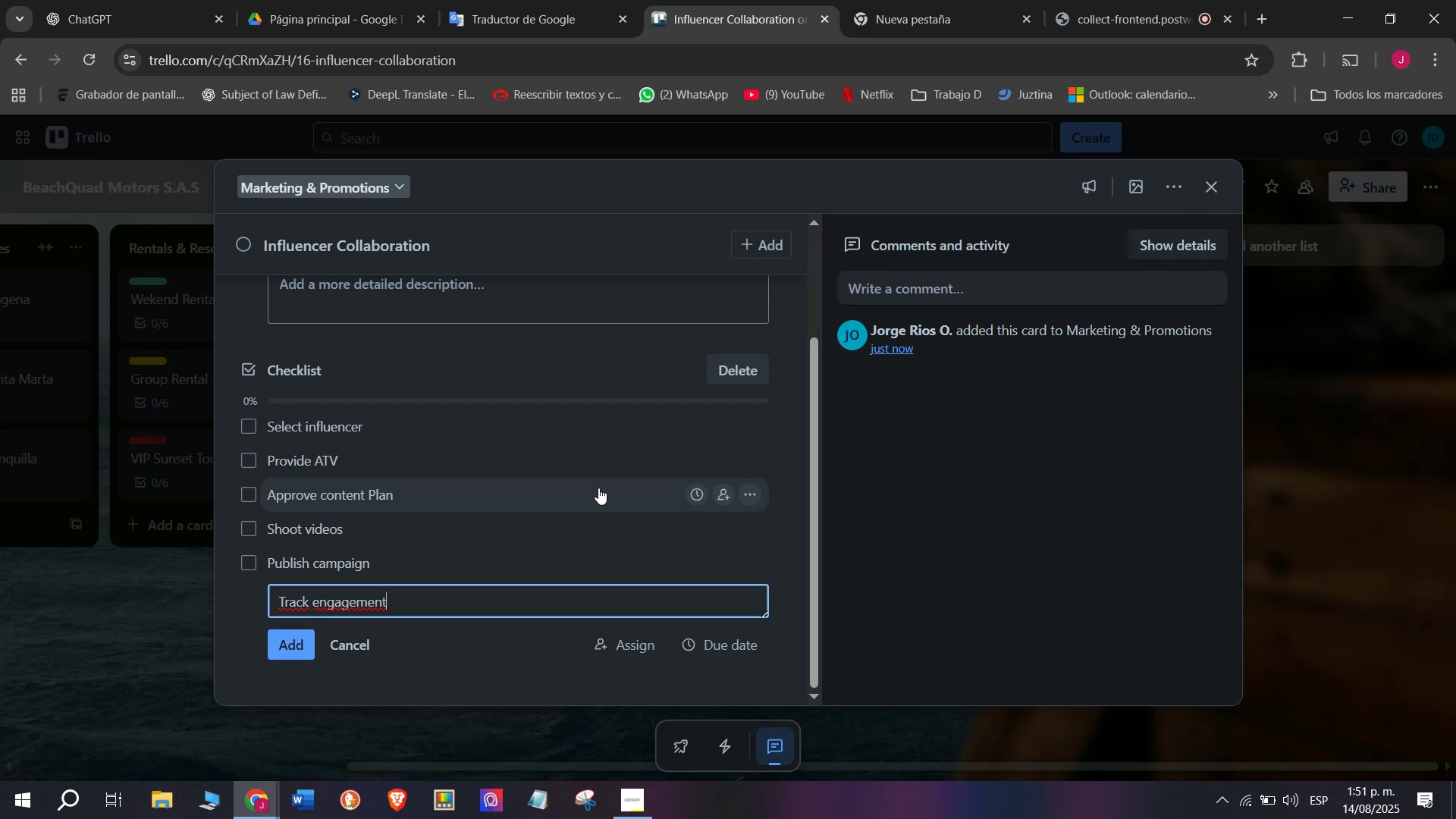 
wait(5.75)
 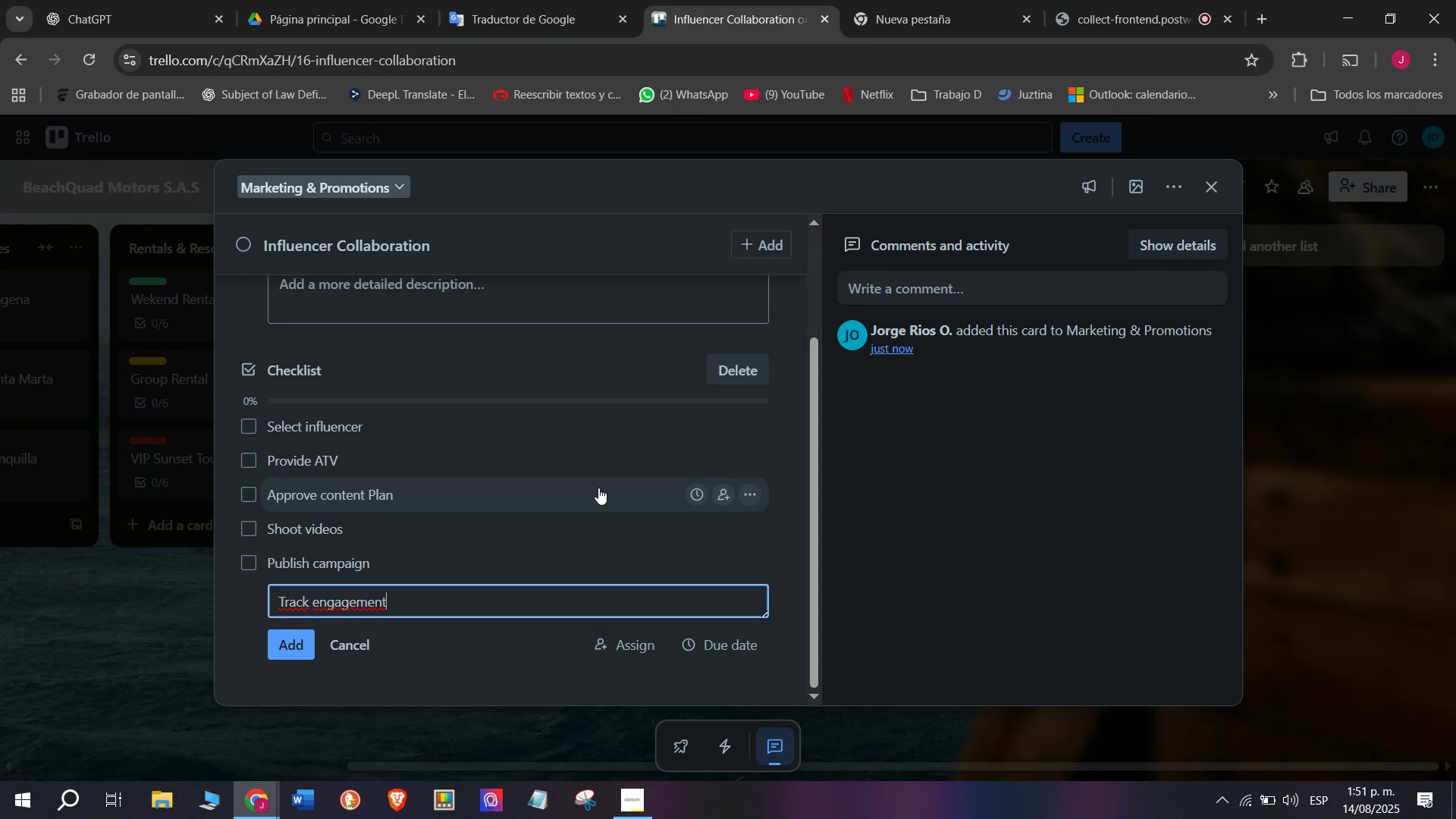 
key(Enter)
 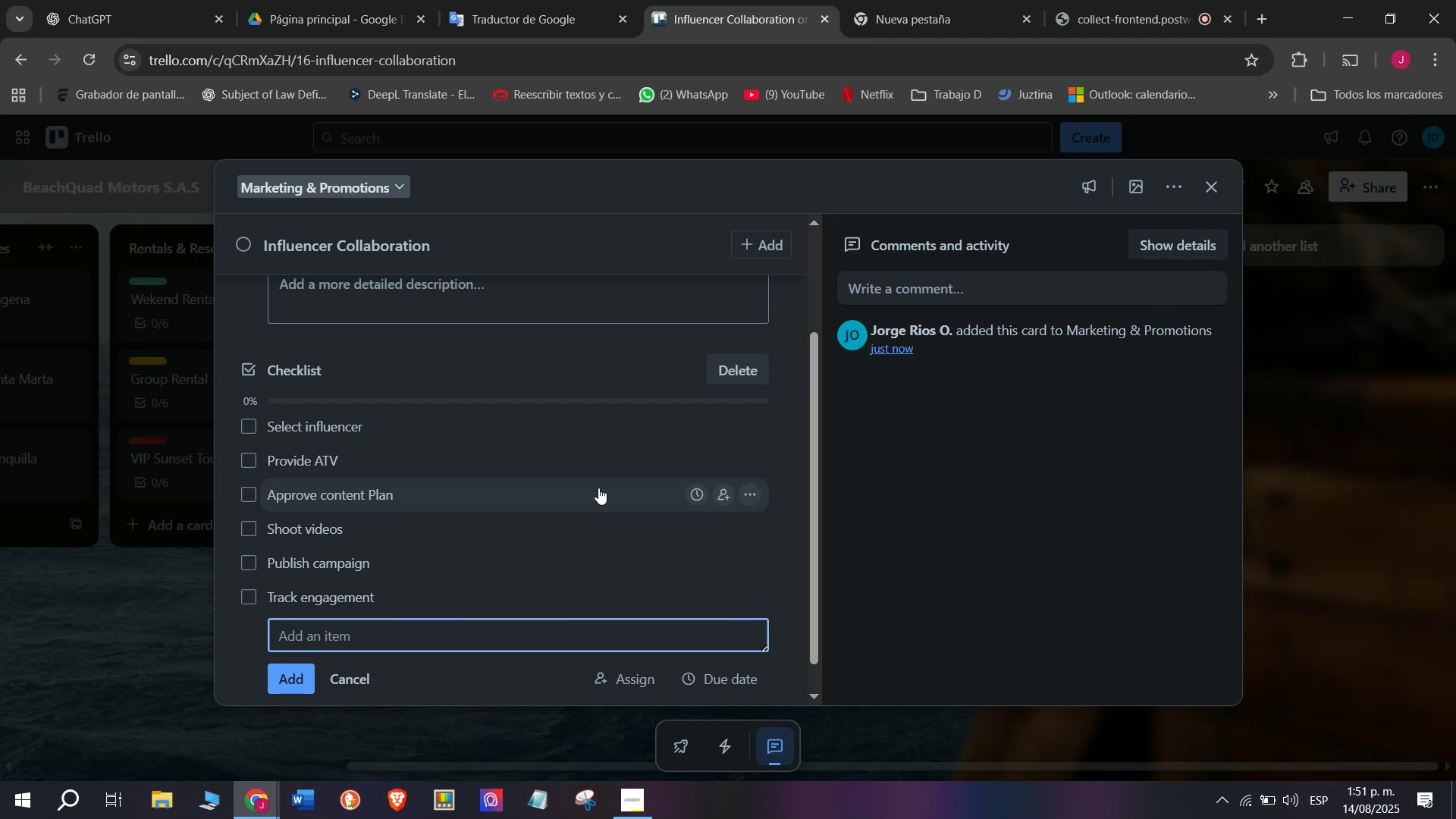 
scroll: coordinate [599, 488], scroll_direction: up, amount: 5.0
 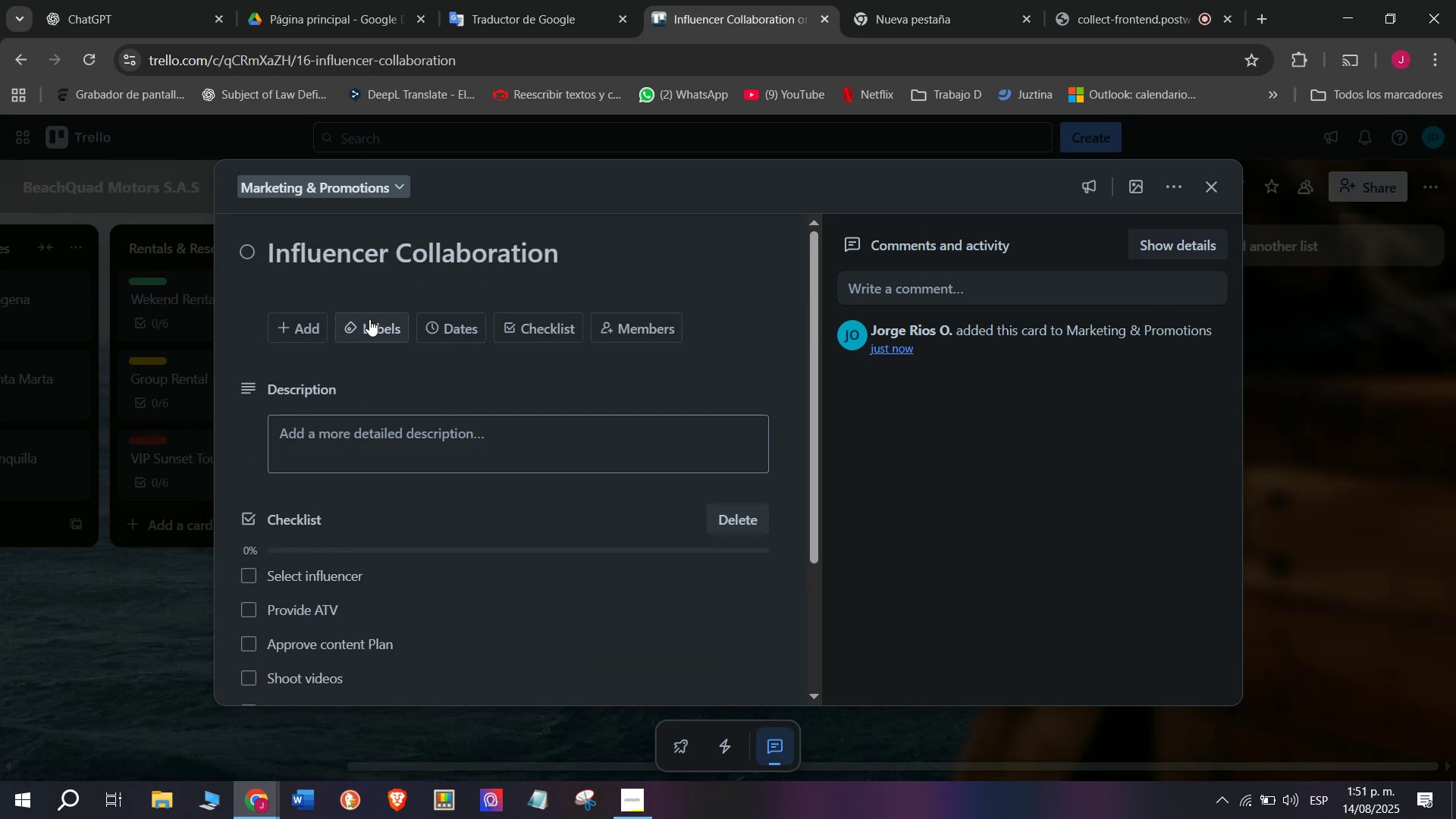 
left_click([369, 320])
 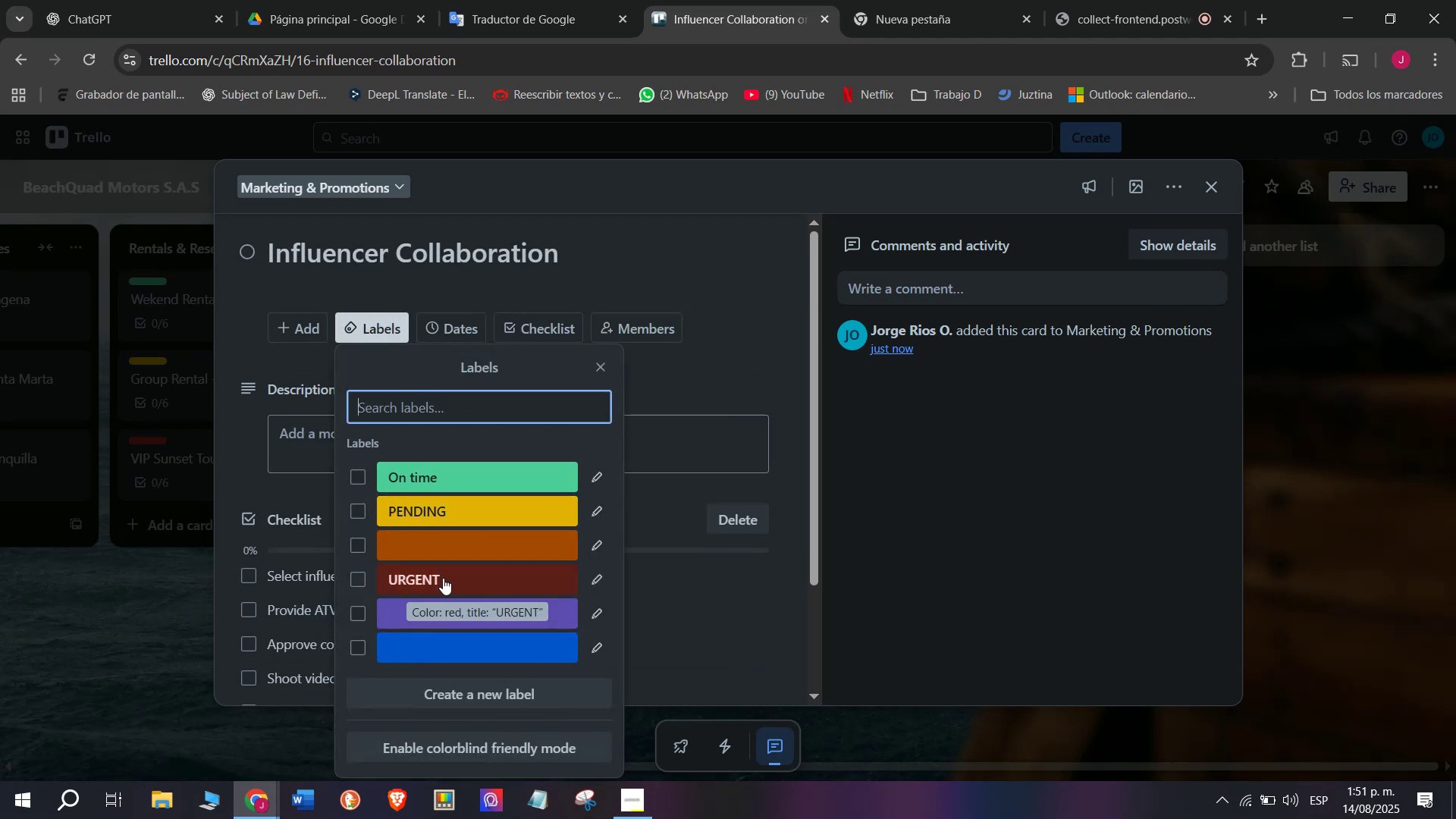 
double_click([180, 561])
 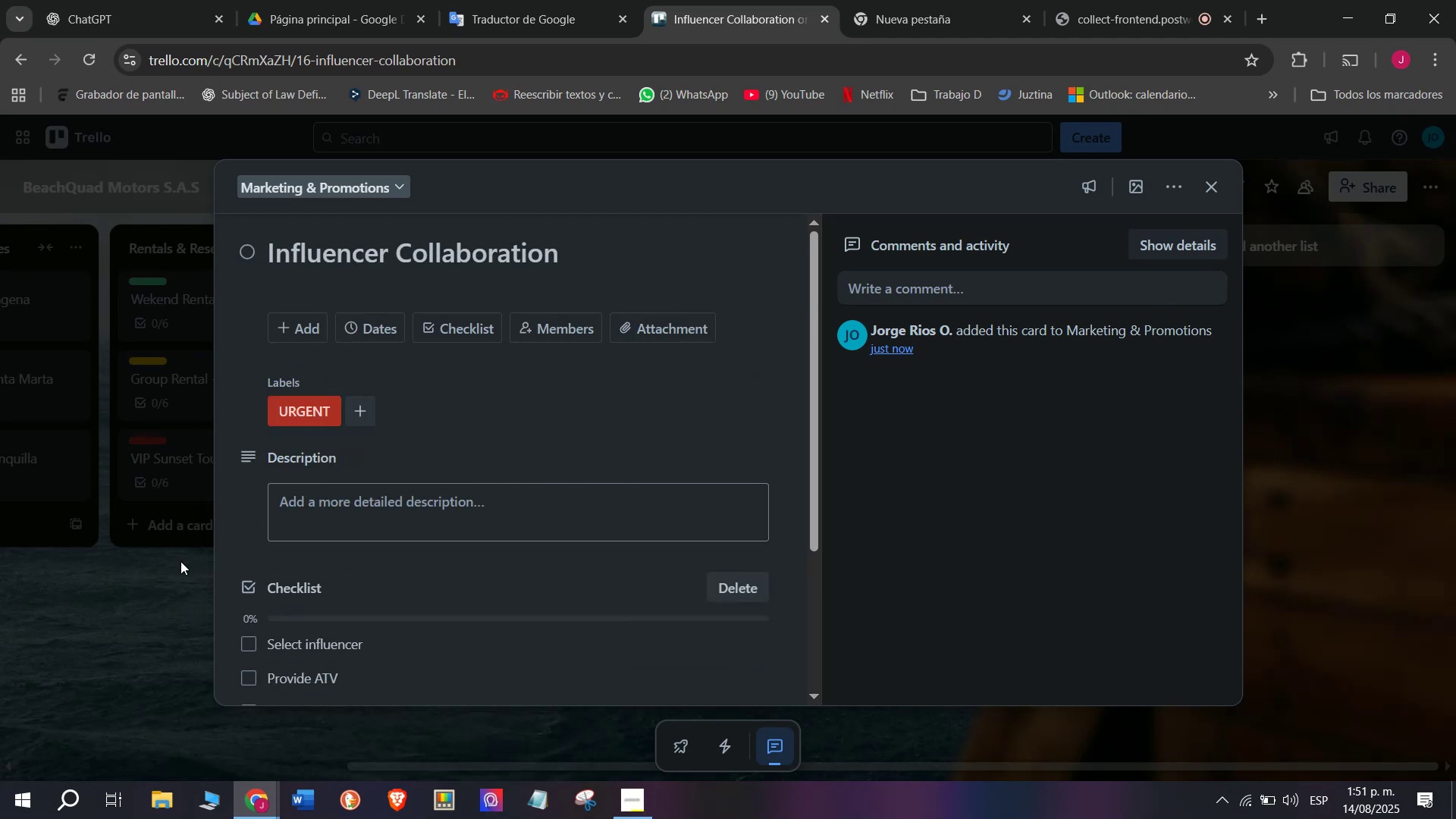 
triple_click([180, 561])
 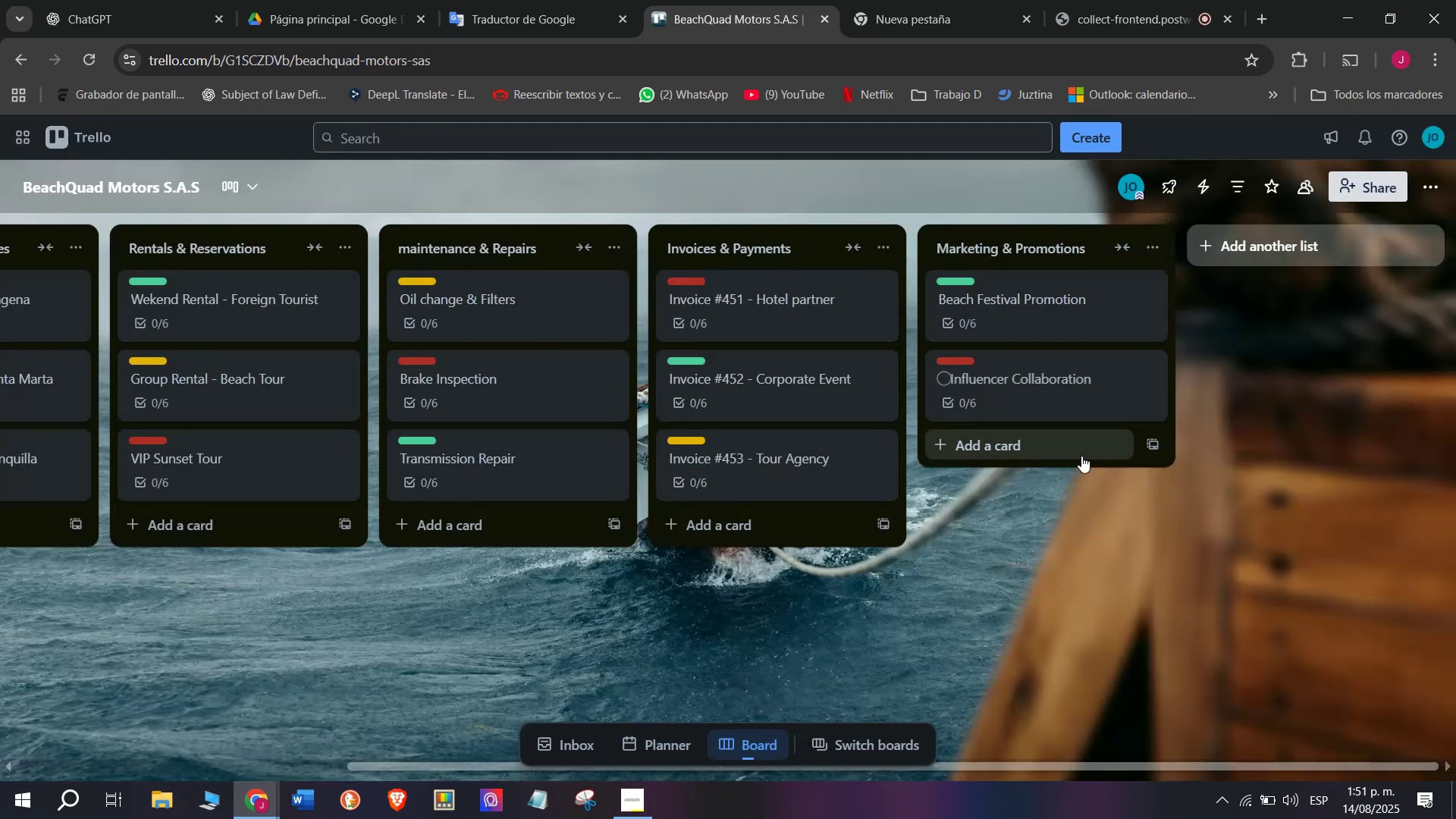 
left_click([1081, 454])
 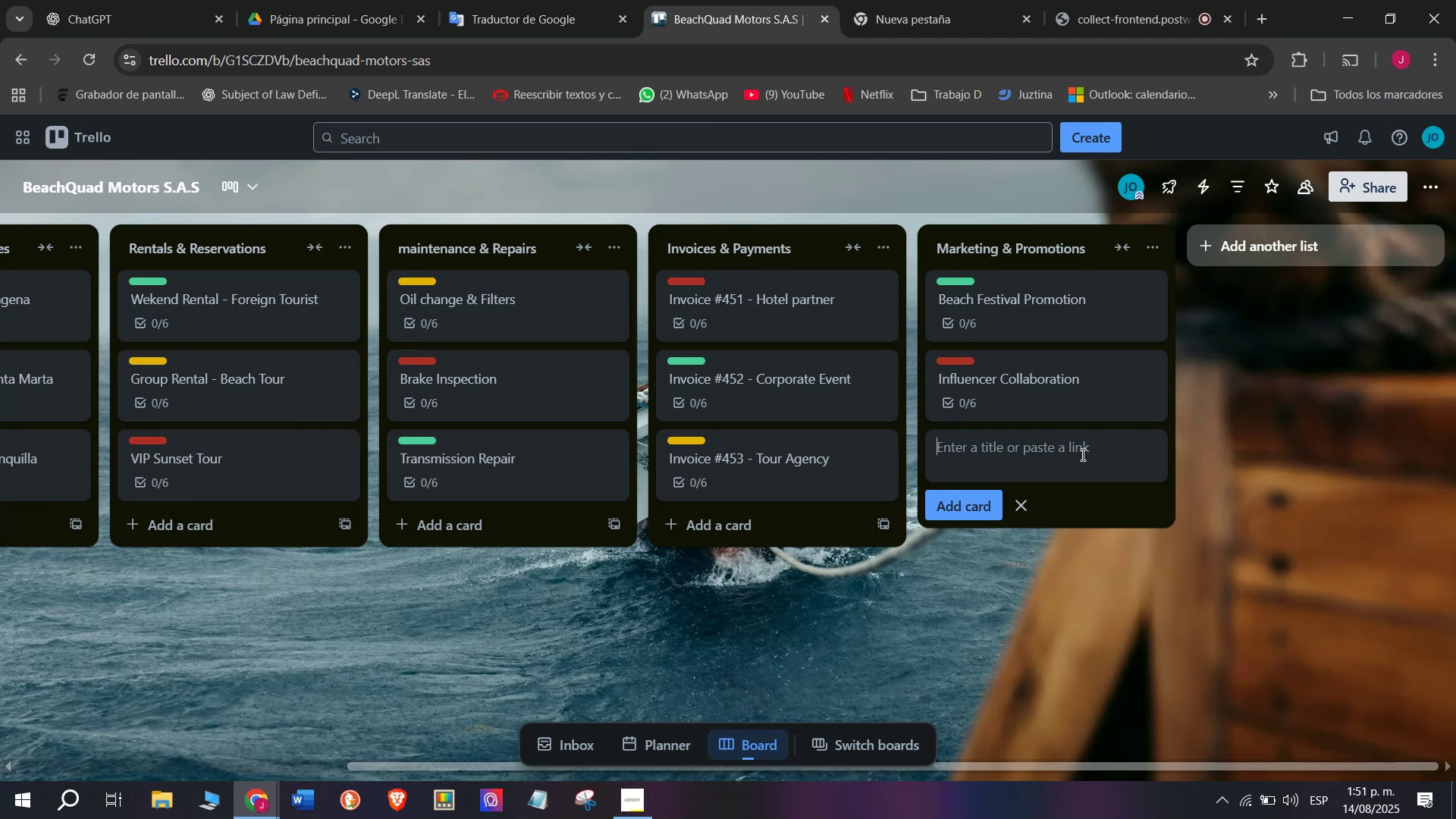 
wait(11.84)
 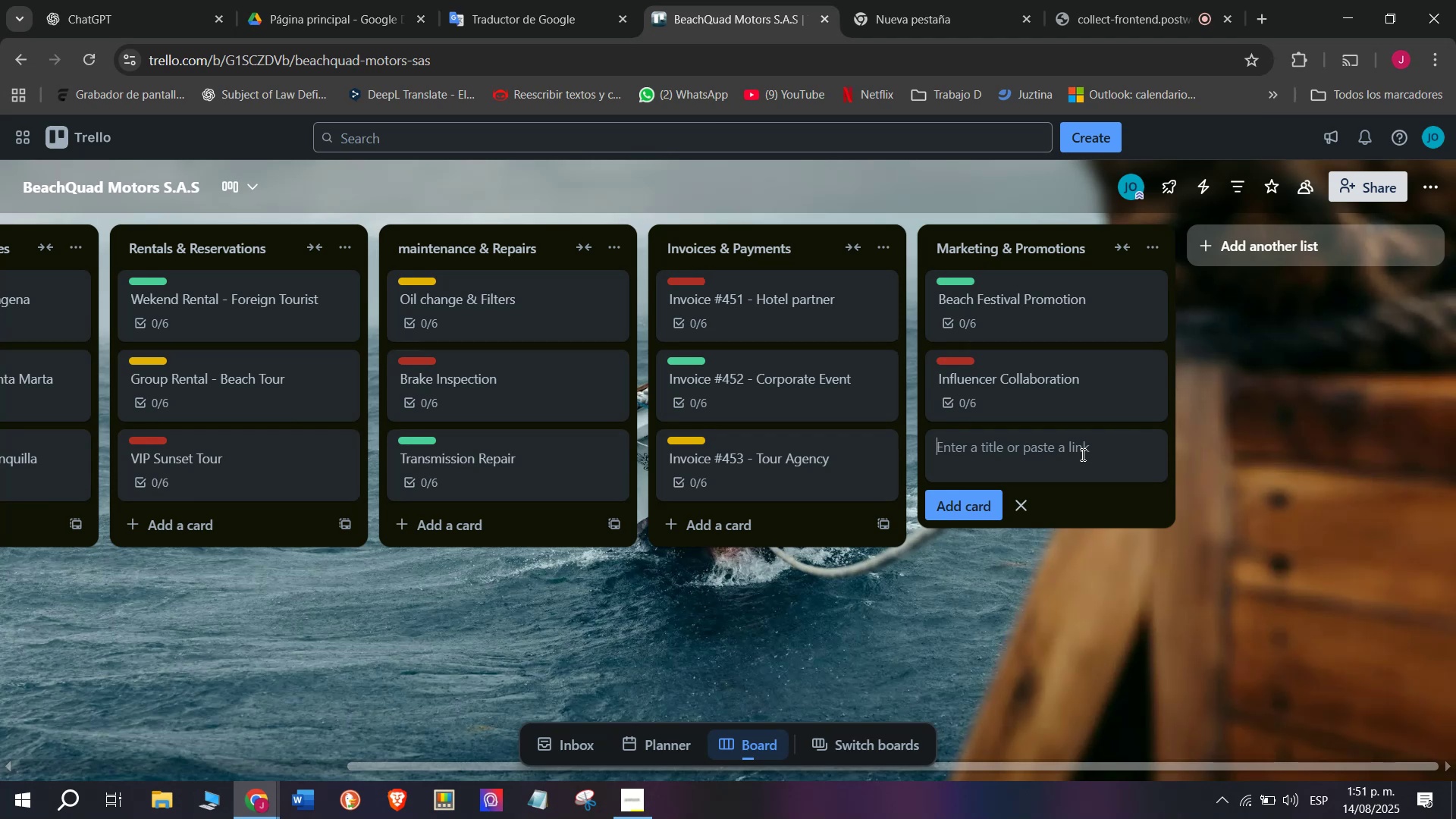 
type(Seasonal Salw)
key(Backspace)
type(e)
 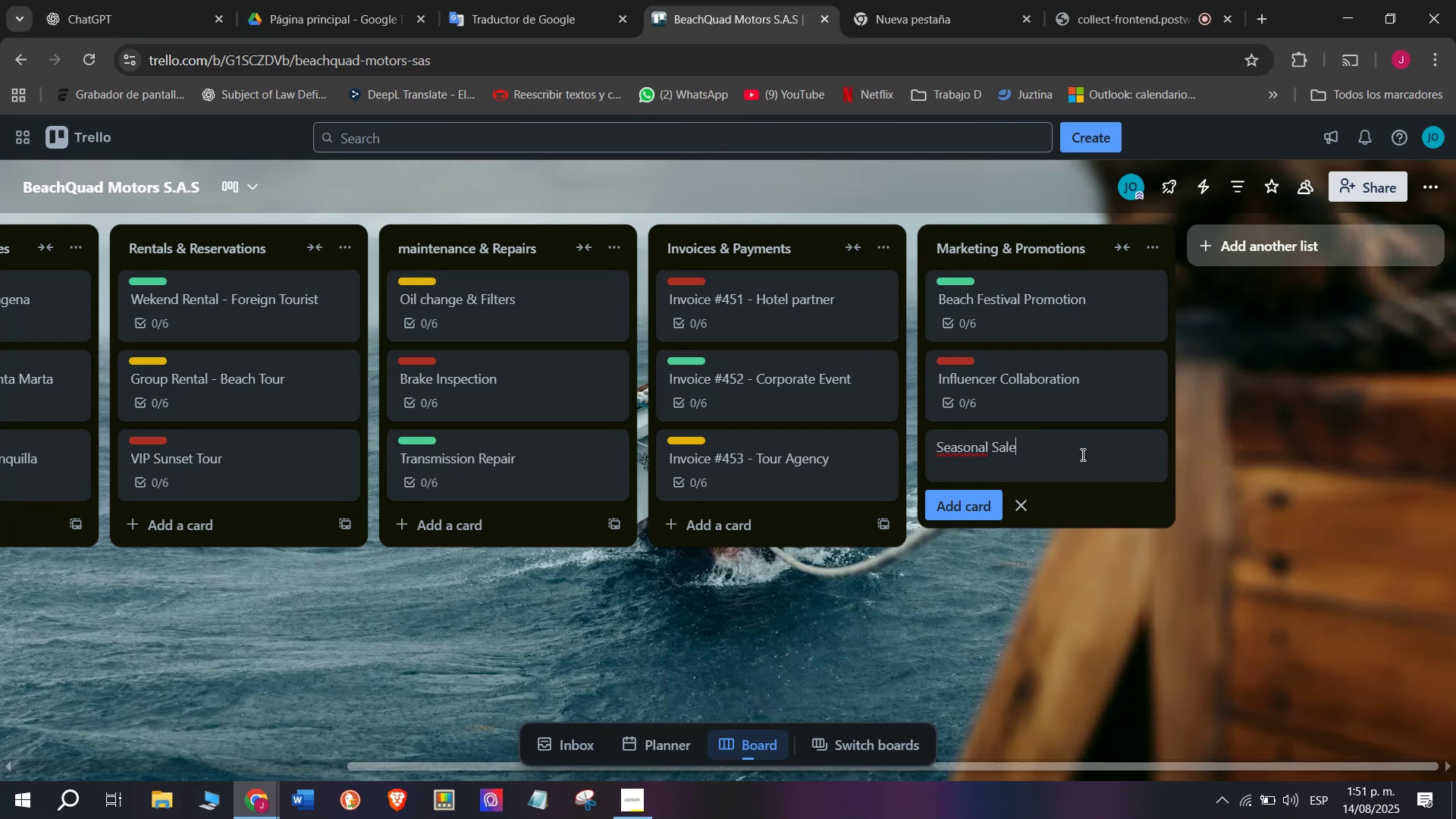 
key(Enter)
 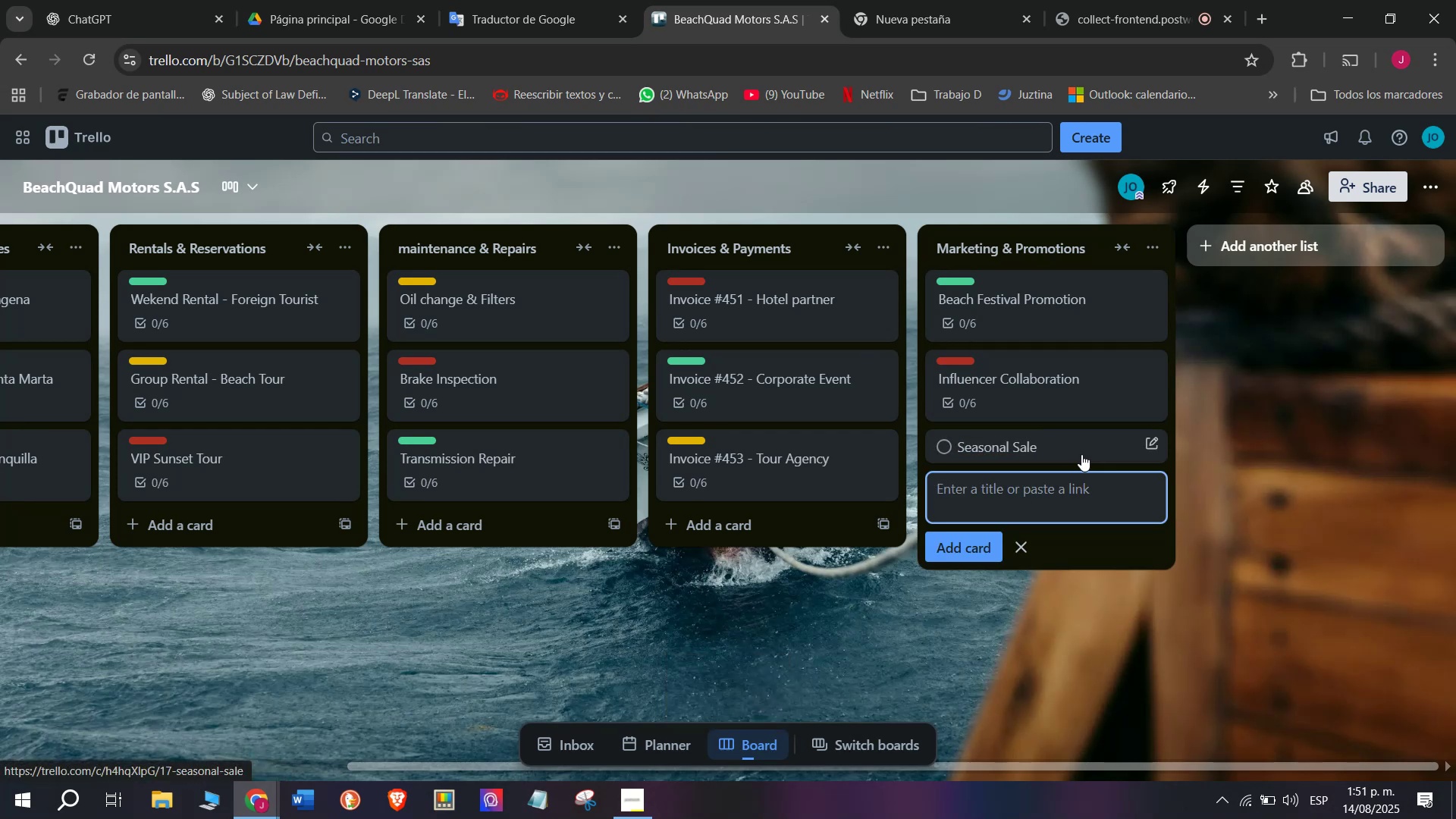 
left_click([1081, 454])
 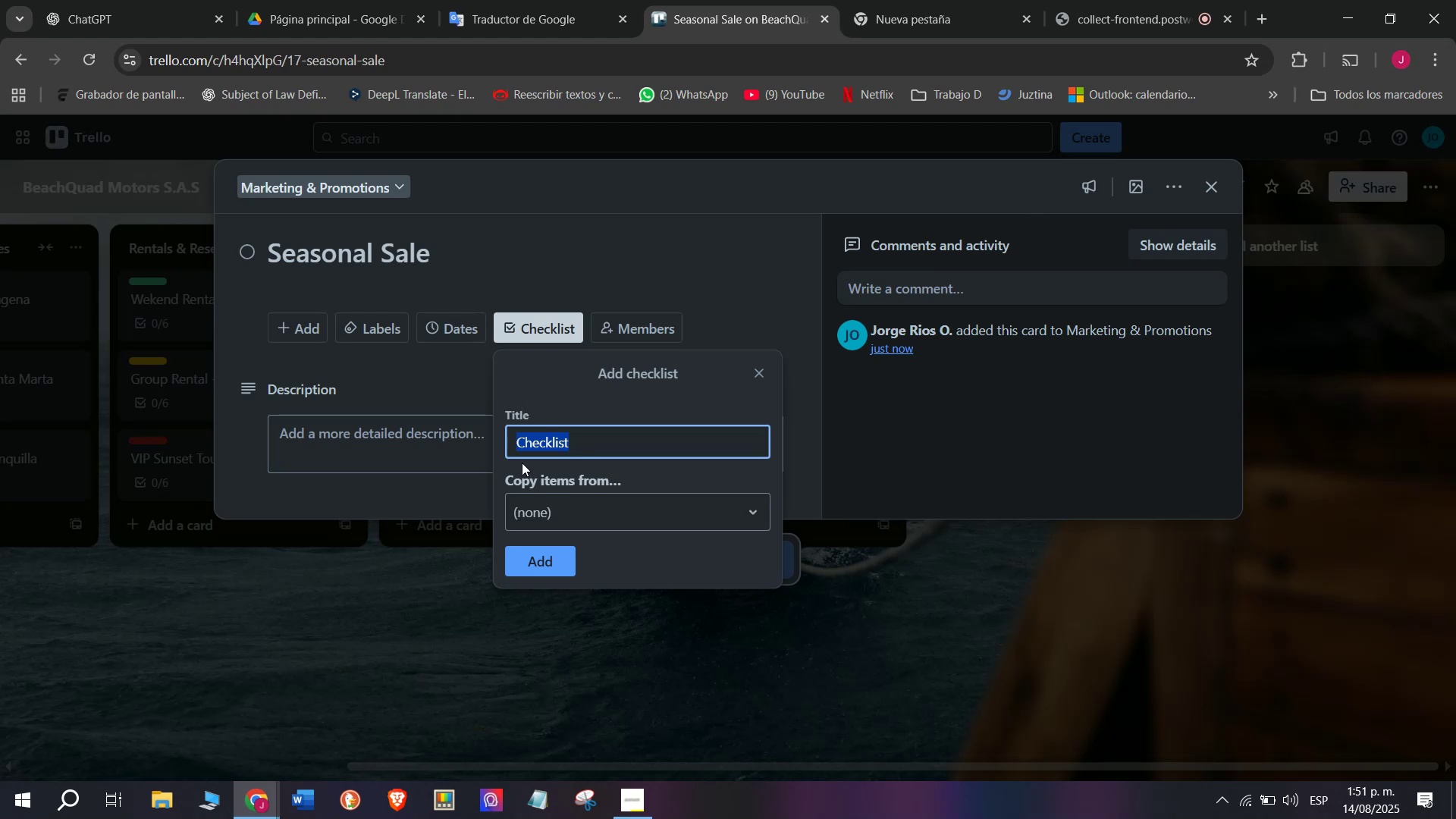 
left_click([557, 555])
 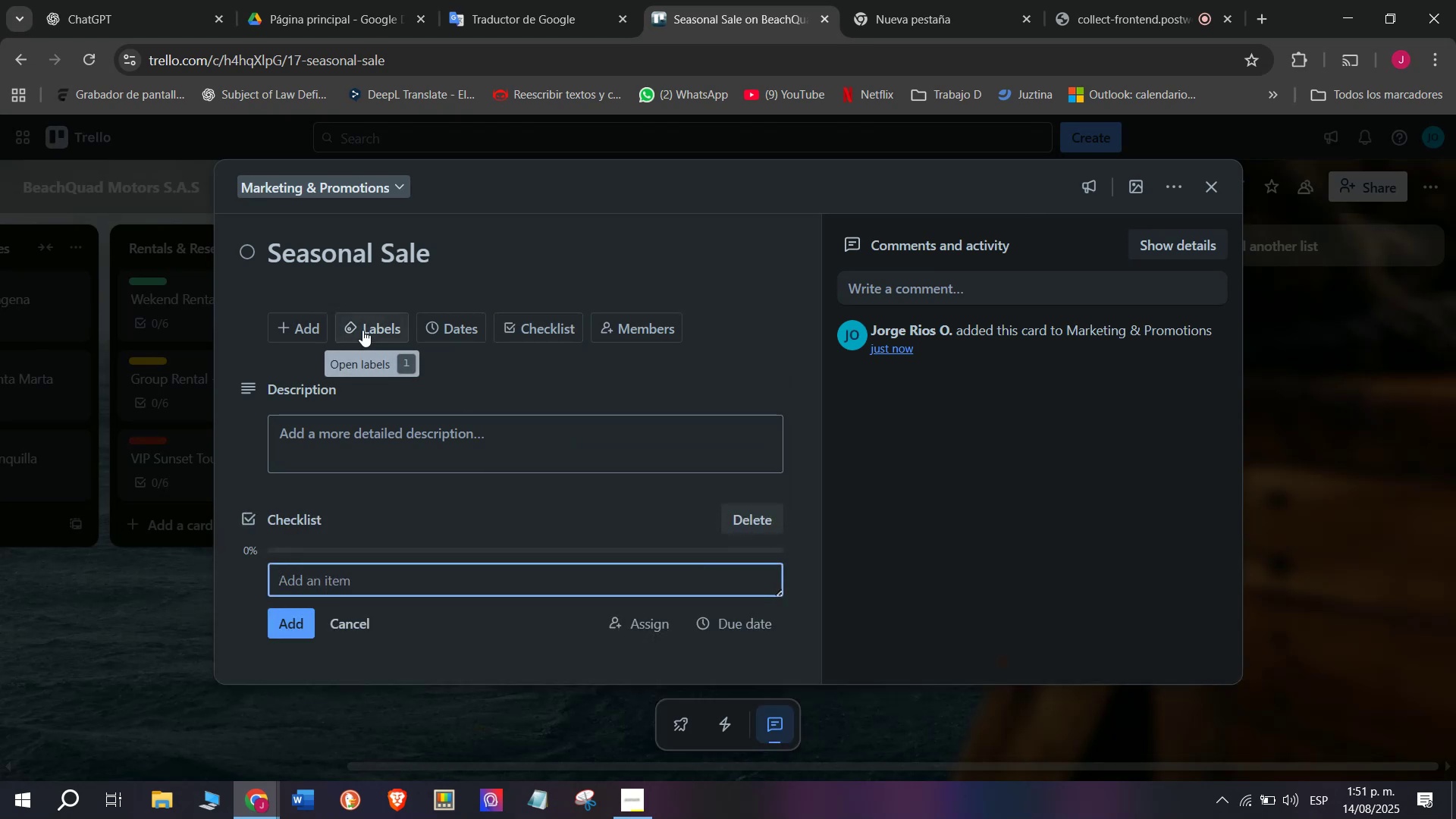 
type(O)
key(Backspace)
key(Backspace)
type(Prepare )
 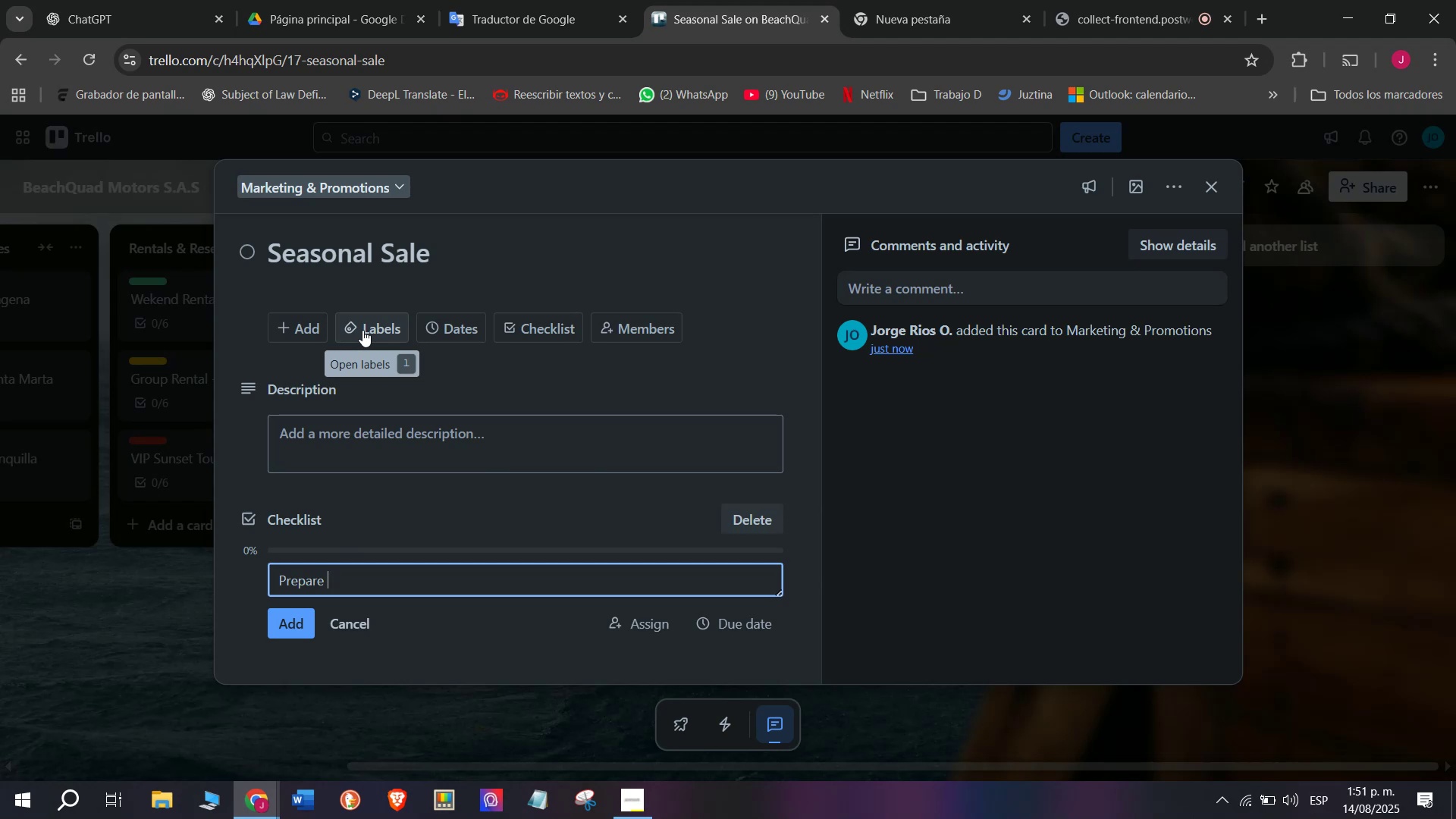 
type(stock)
 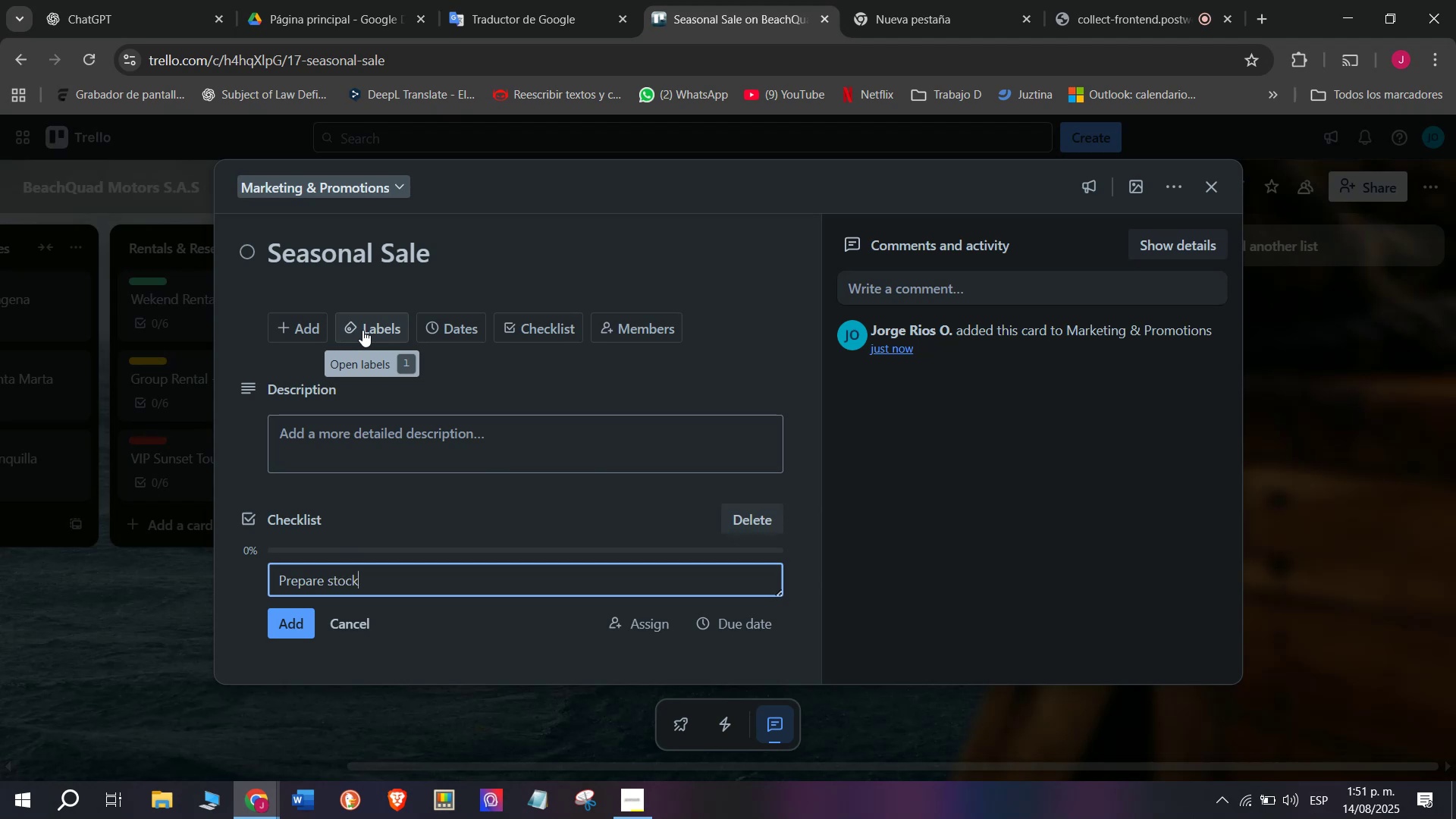 
key(Enter)
 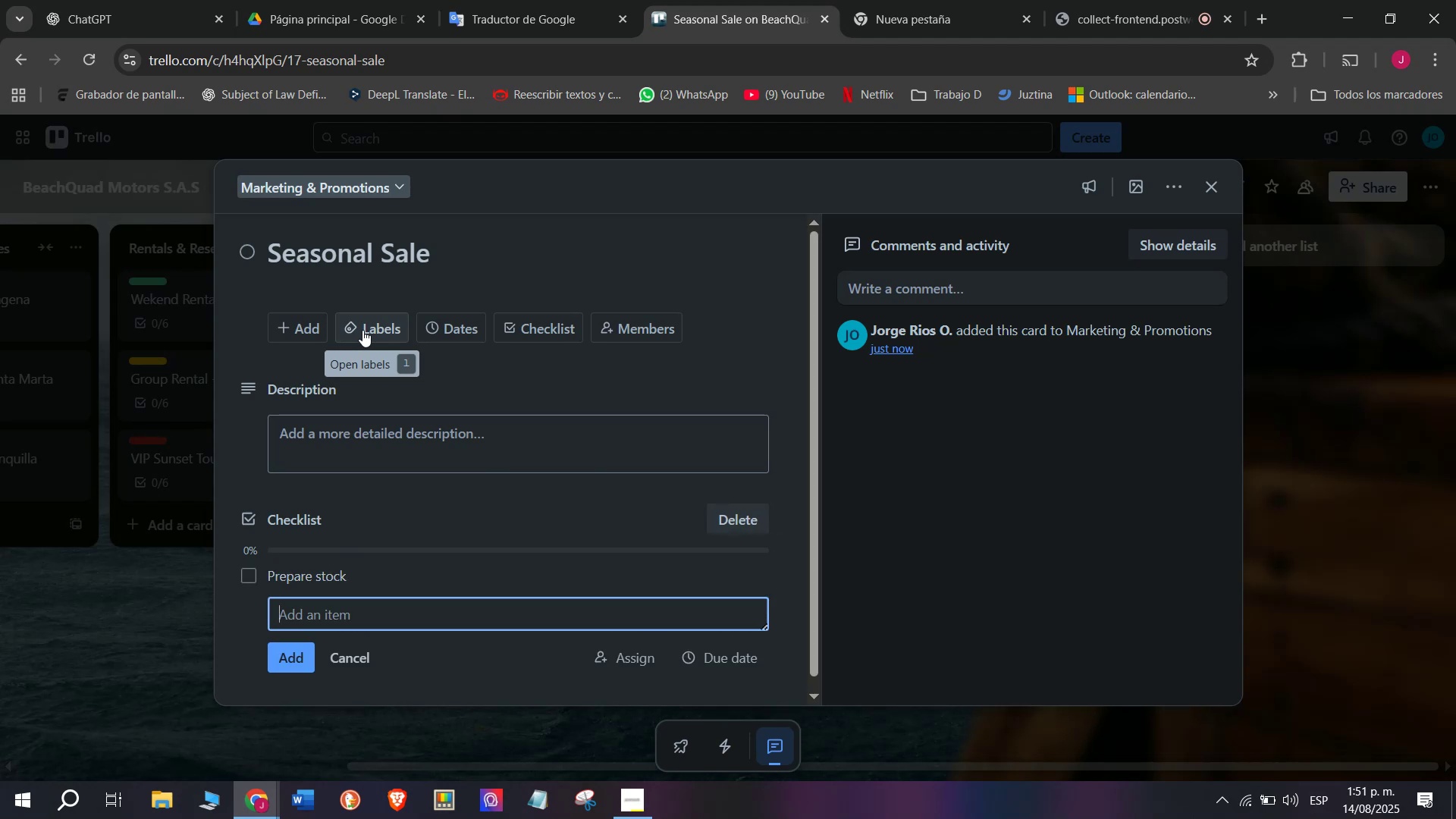 
type(Announce sale)
 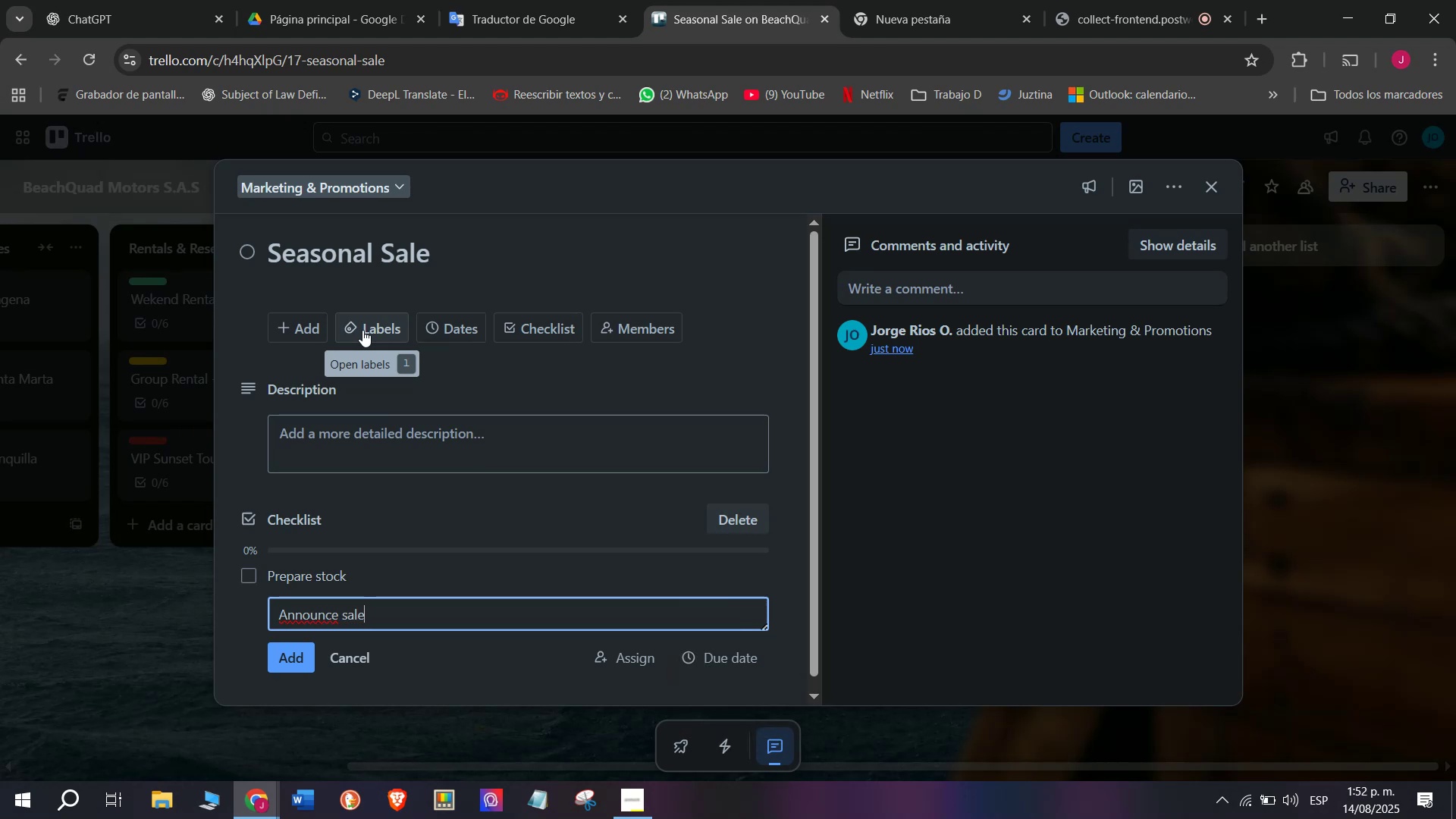 
key(Enter)
 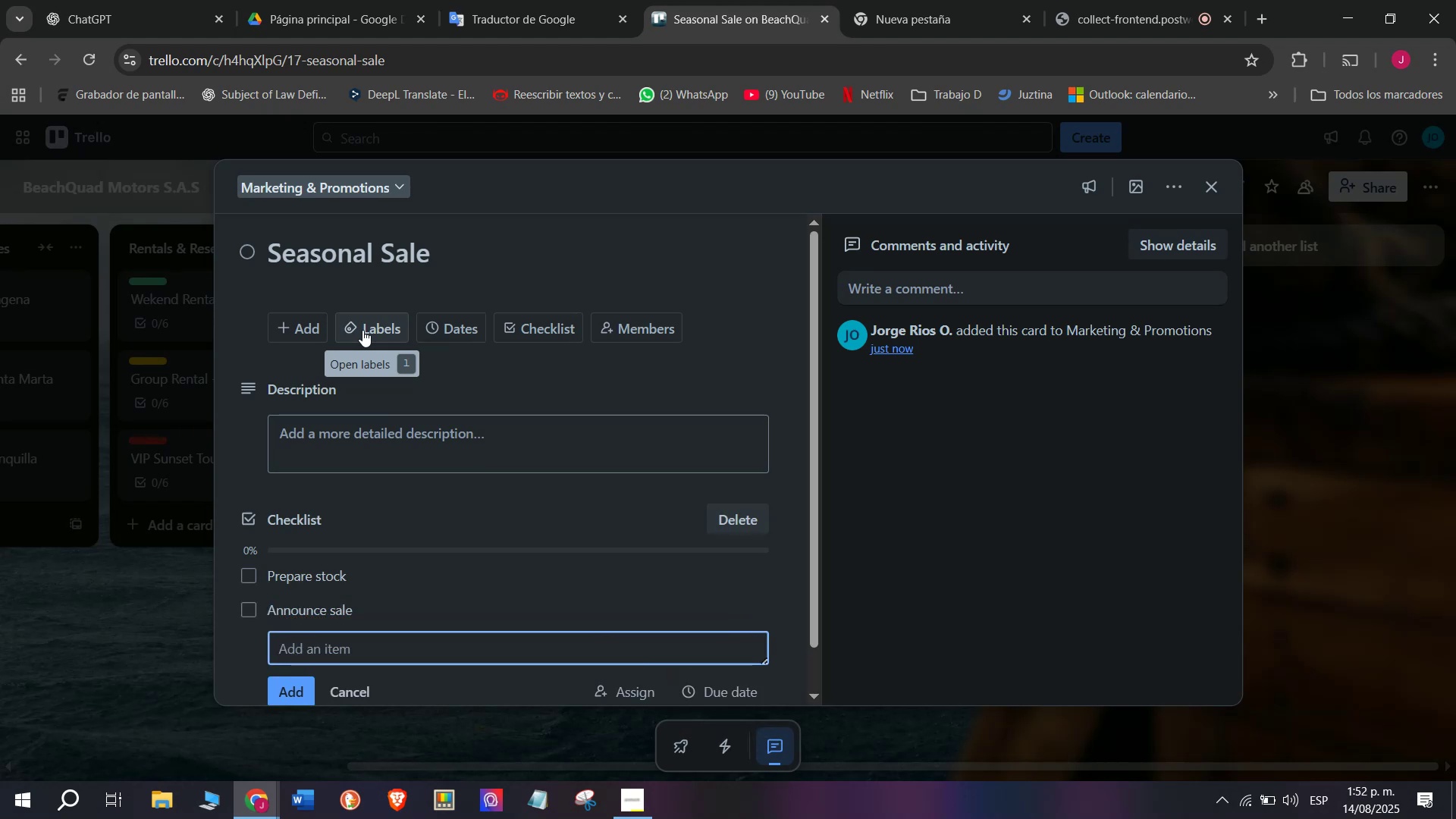 
type(Offer n)
key(Backspace)
type(budles)
key(Backspace)
key(Backspace)
key(Backspace)
key(Backspace)
type(ndles)
 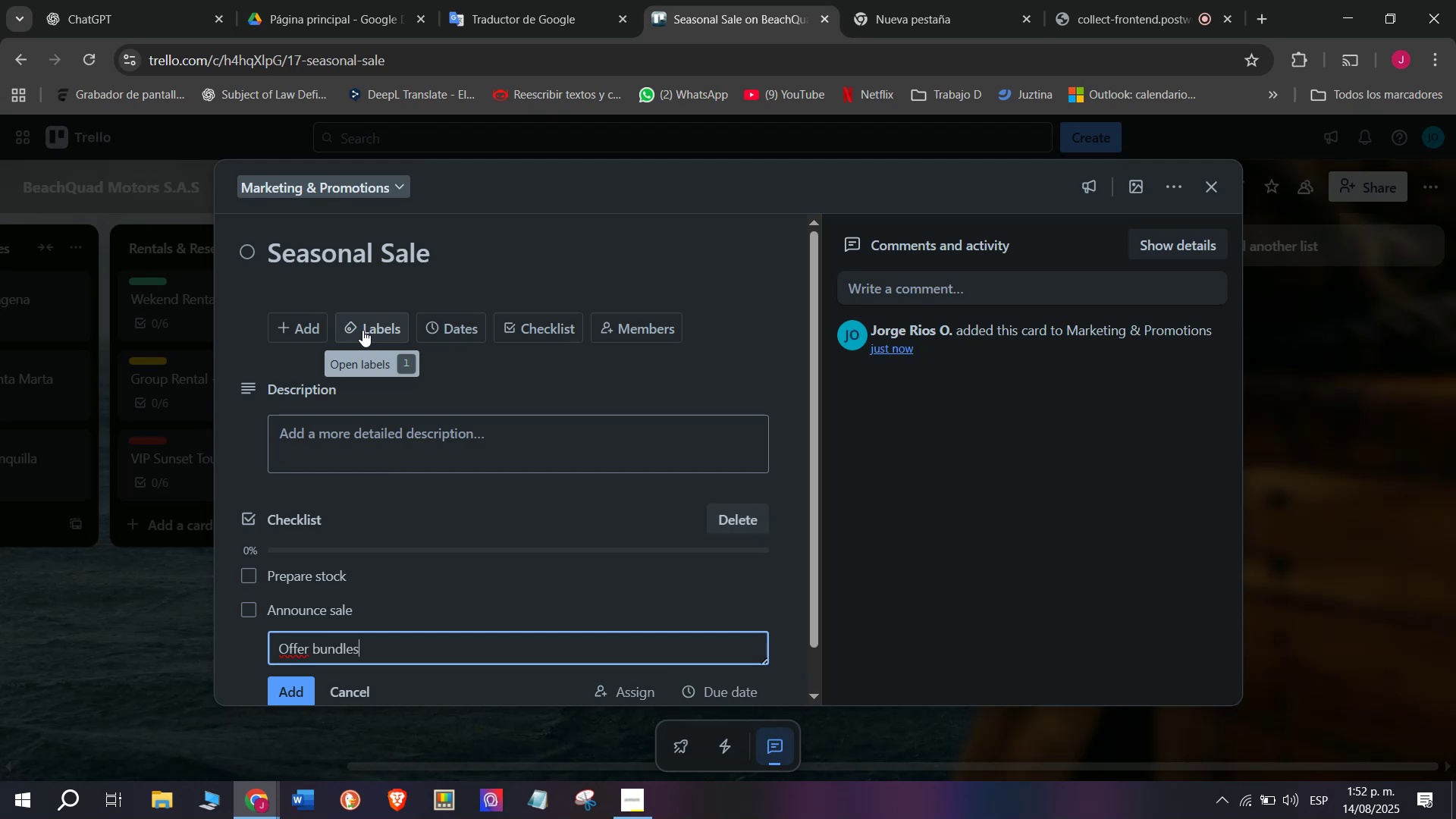 
key(Enter)
 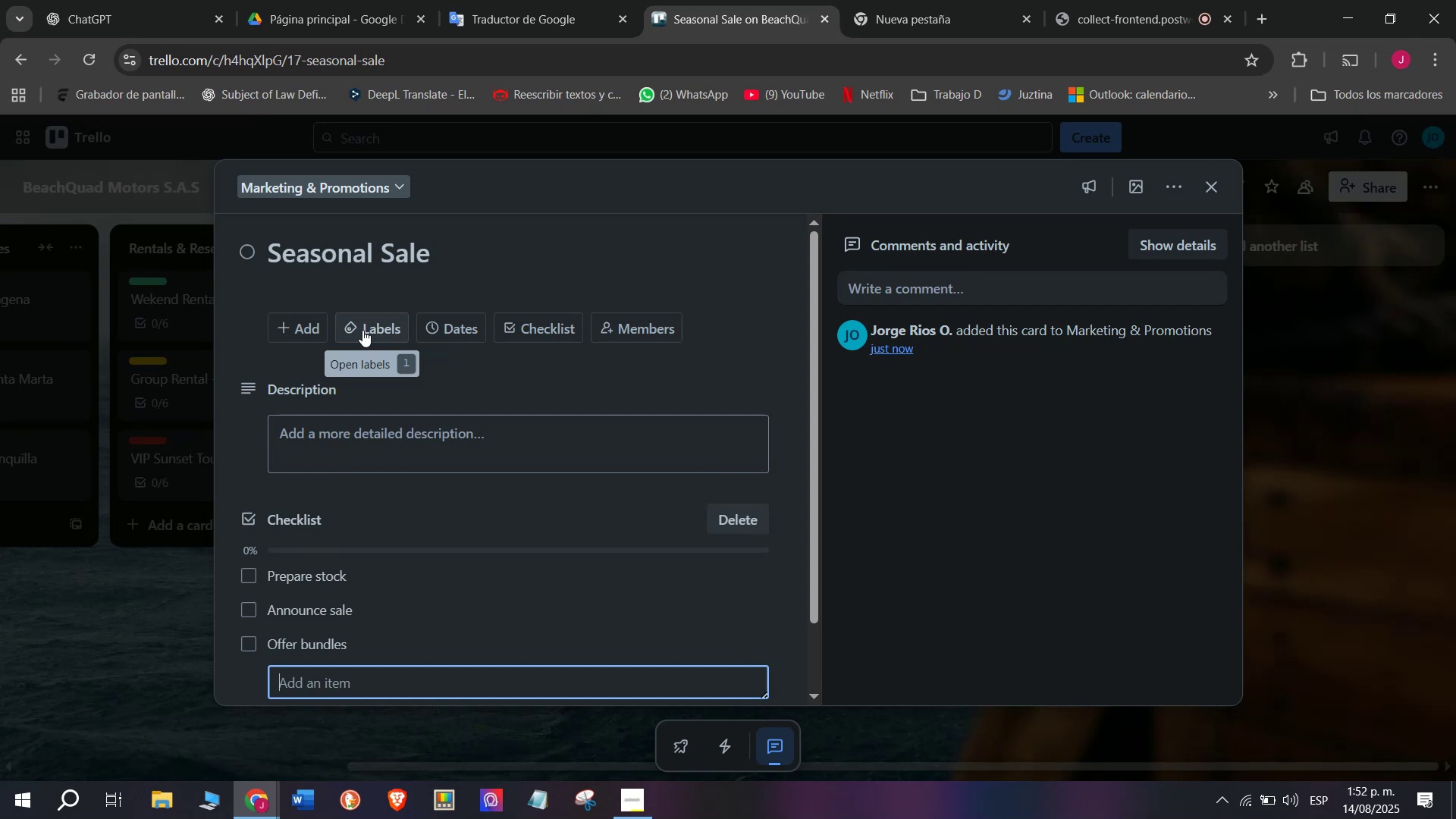 
wait(12.3)
 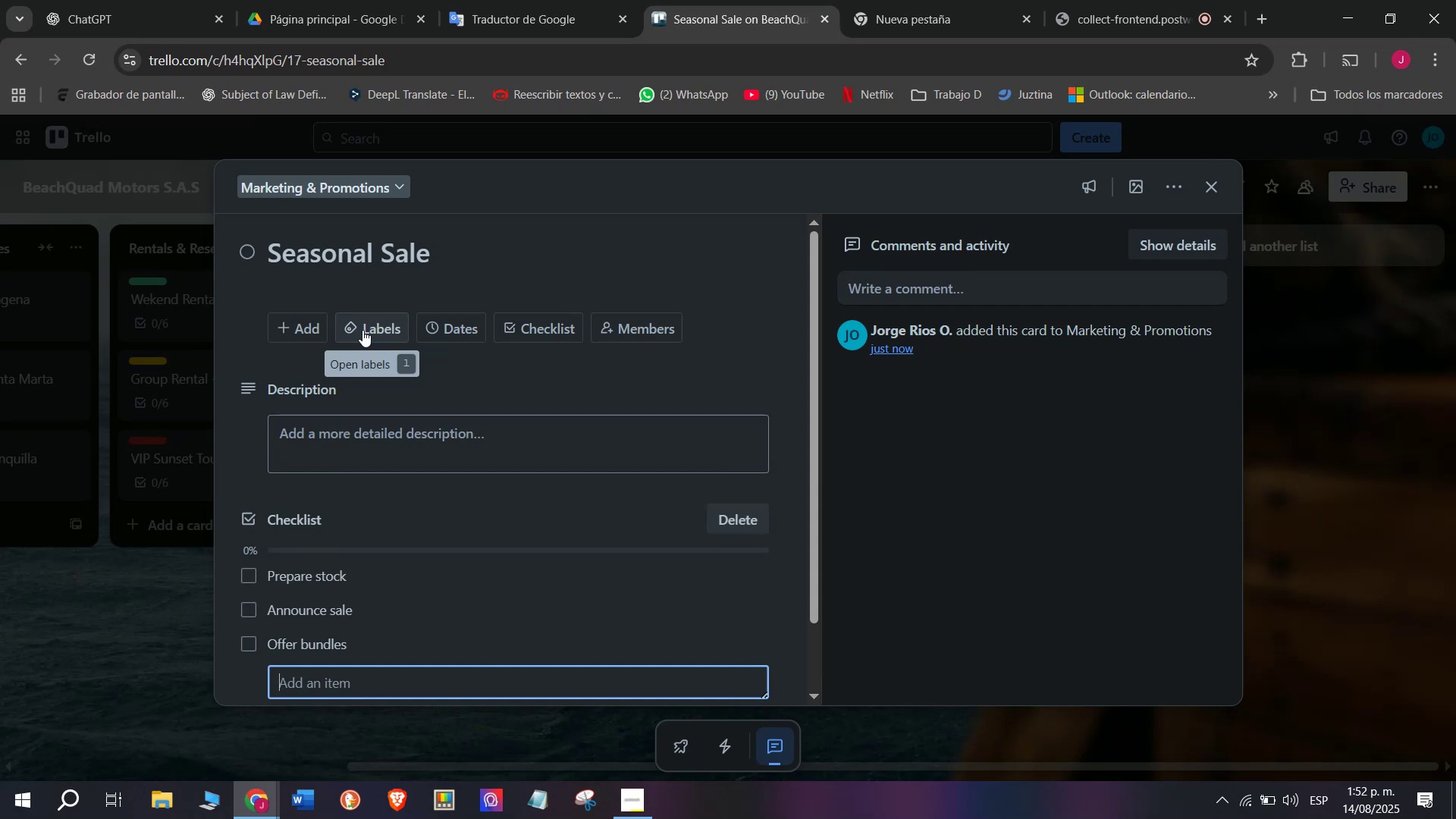 
type(Promotte)
key(Backspace)
key(Backspace)
type(e online)
 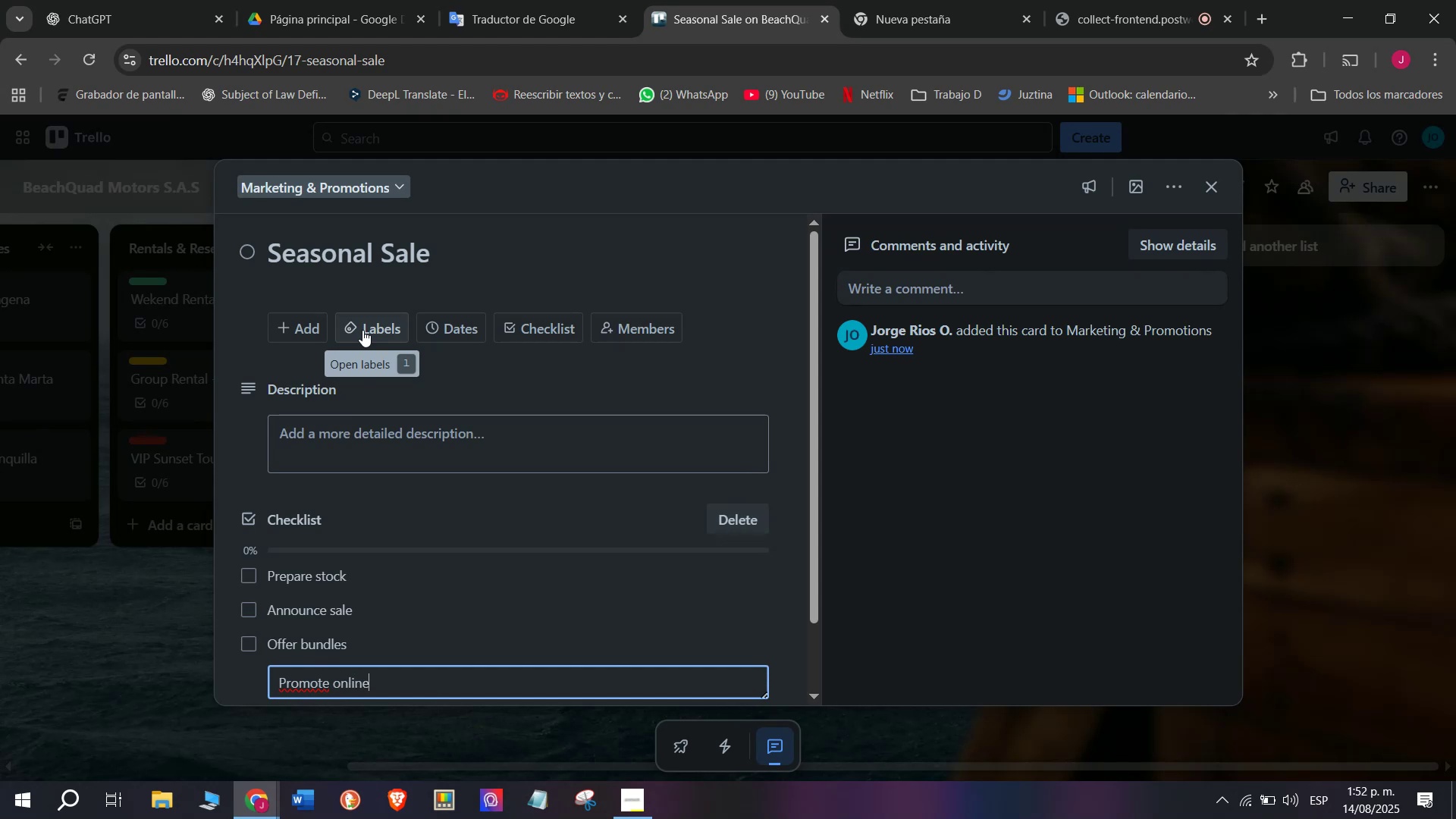 
key(Enter)
 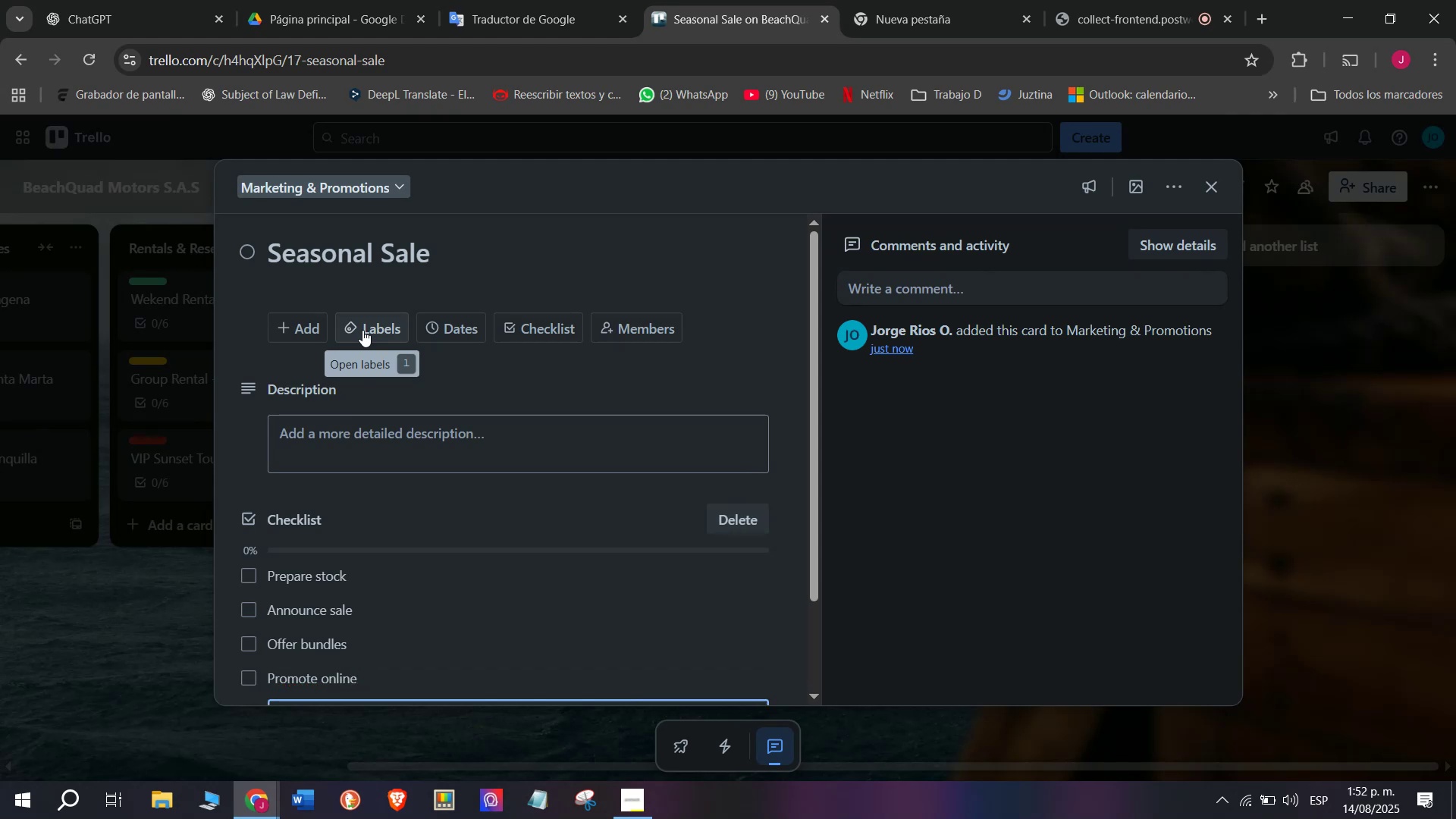 
type(Launch ads)
 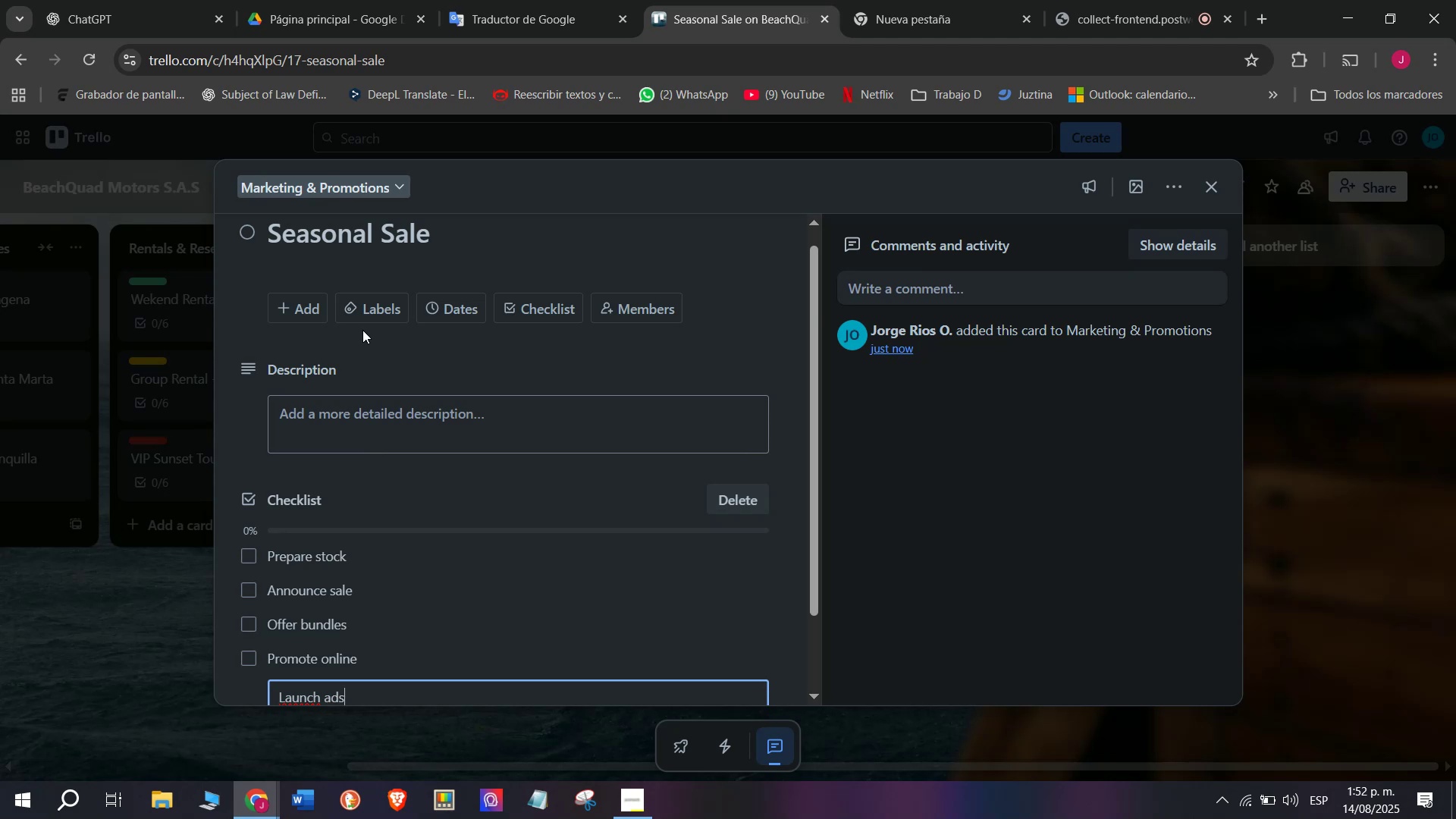 
key(Enter)
 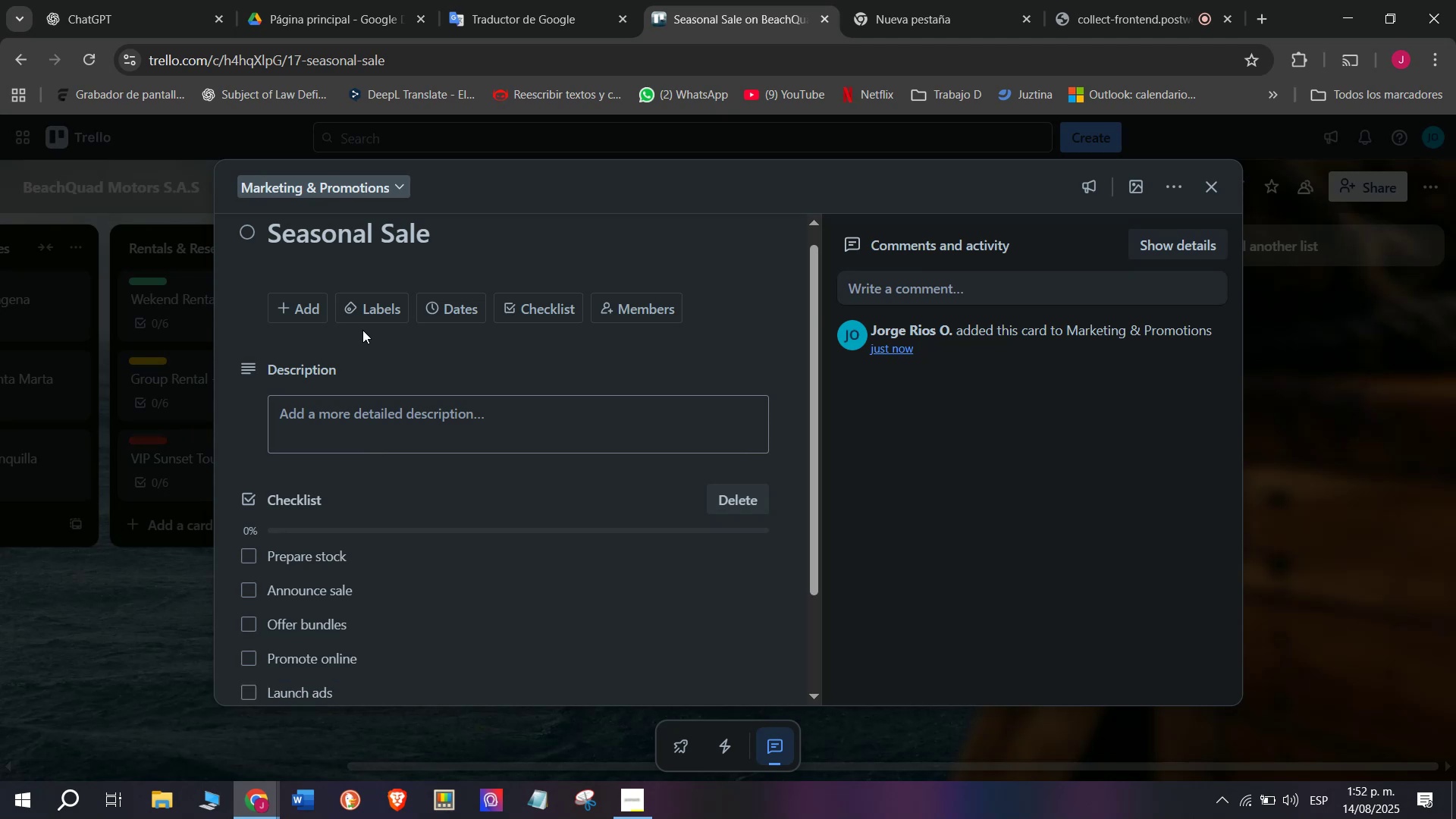 
scroll: coordinate [328, 430], scroll_direction: down, amount: 2.0
 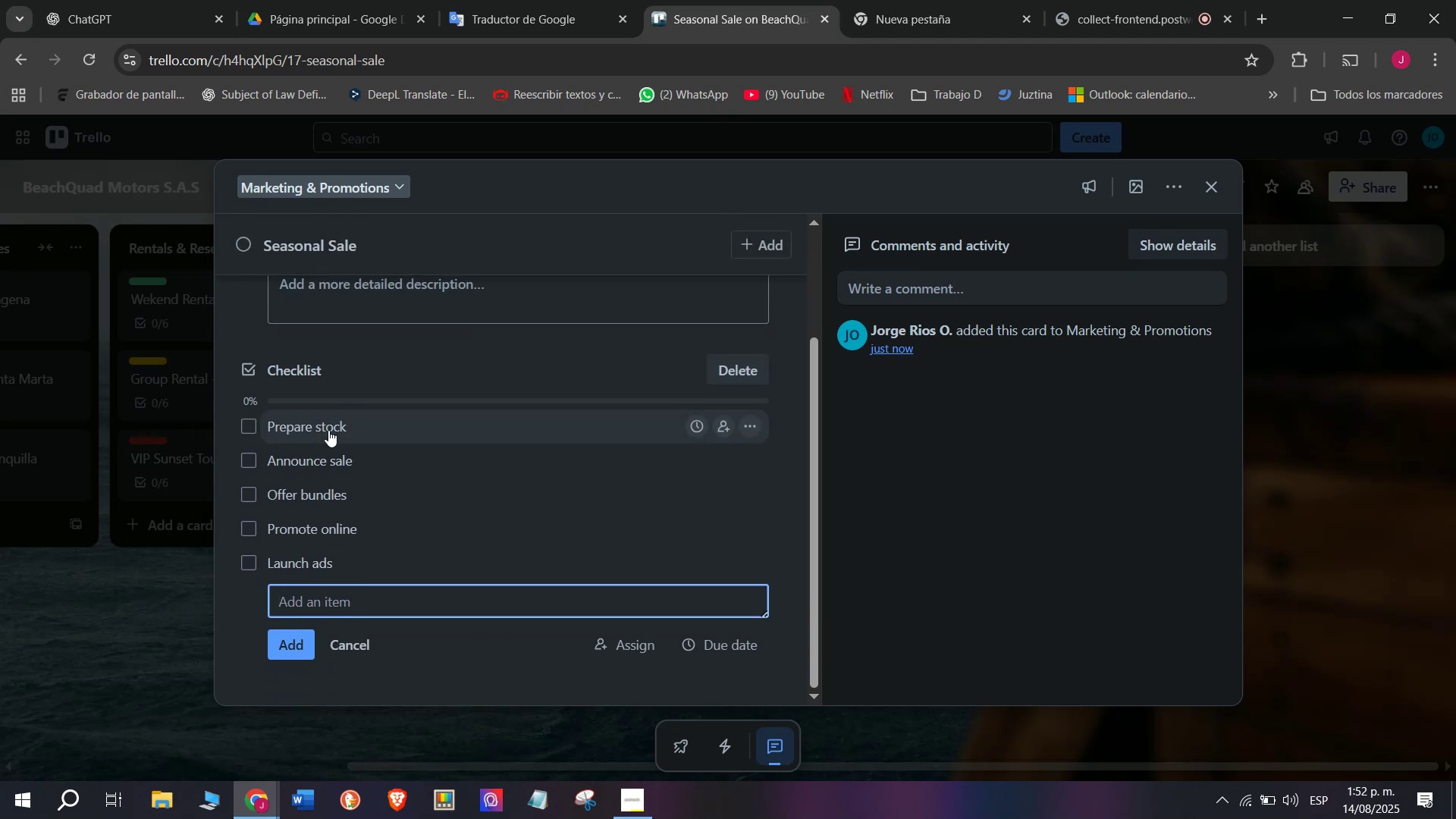 
type(Track sales)
 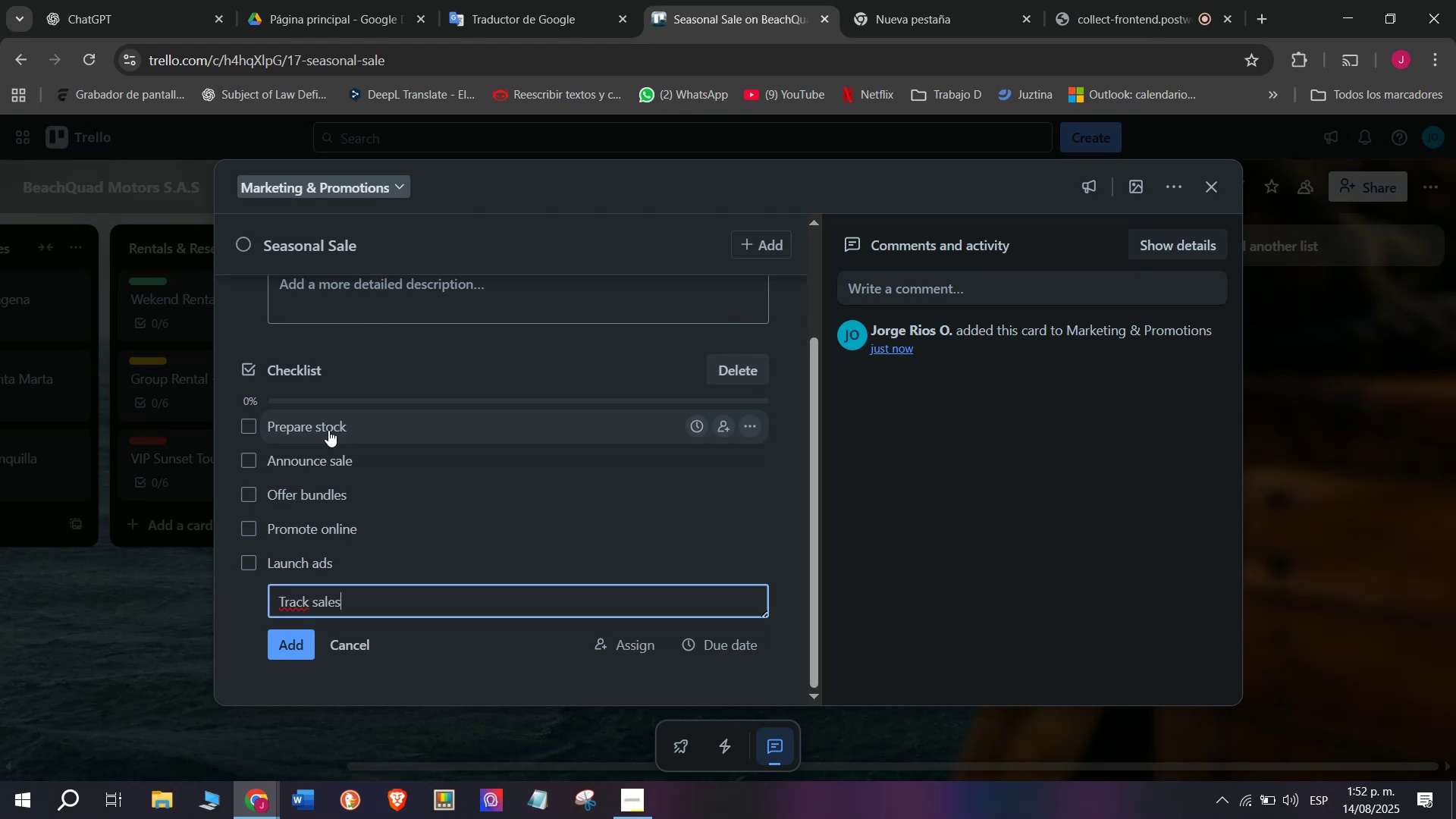 
key(Enter)
 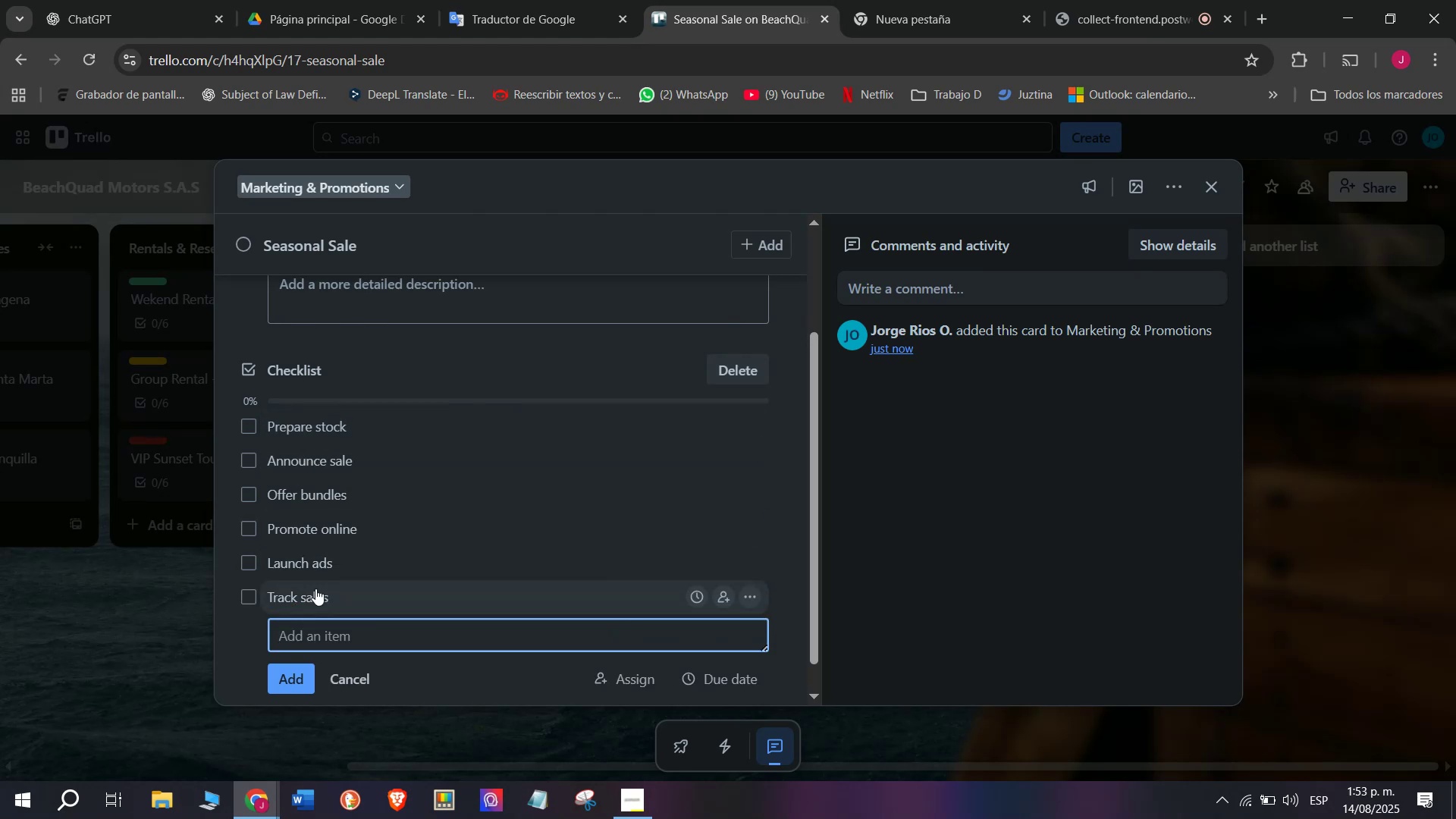 
scroll: coordinate [304, 450], scroll_direction: up, amount: 5.0
 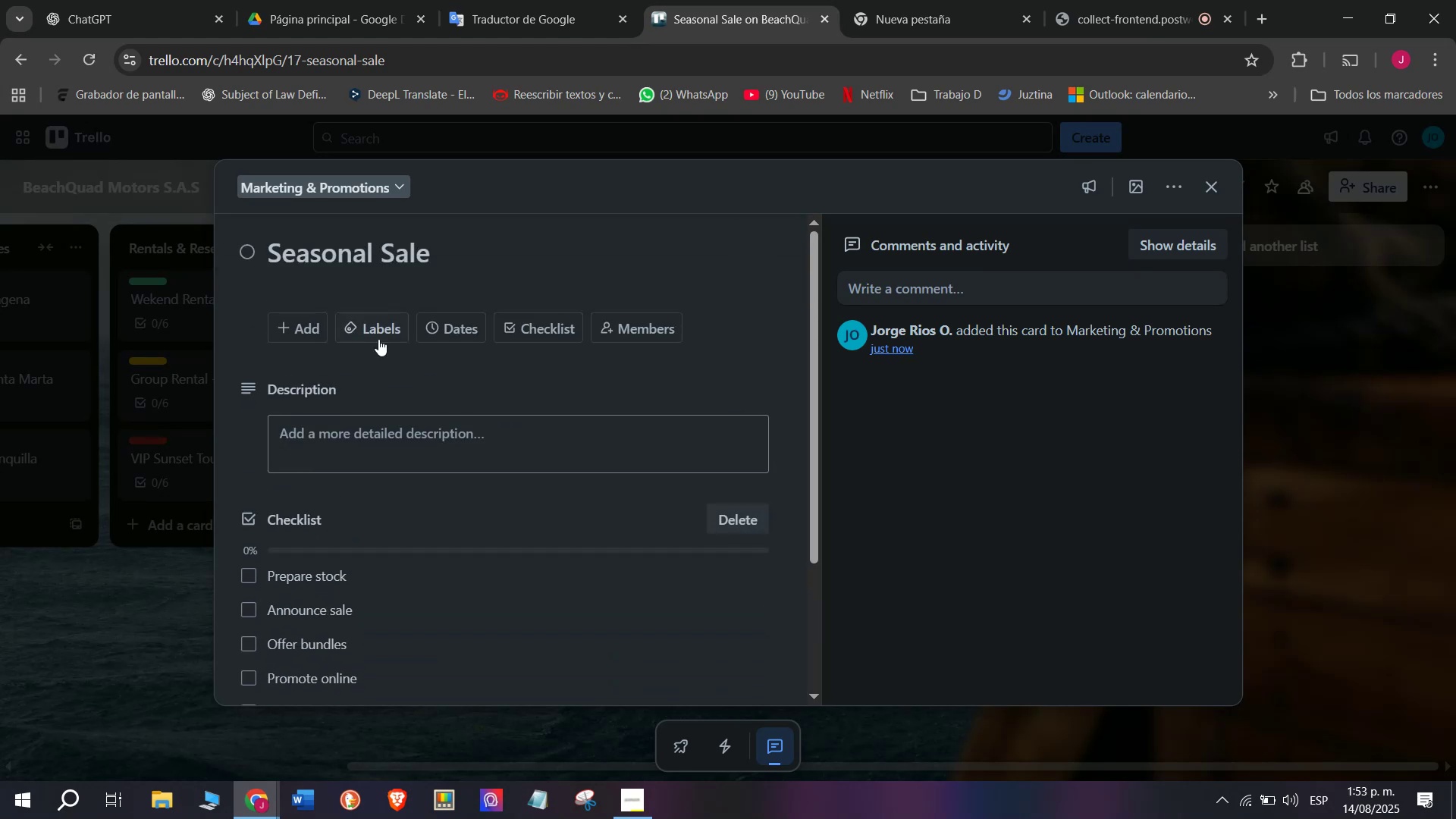 
left_click([378, 338])
 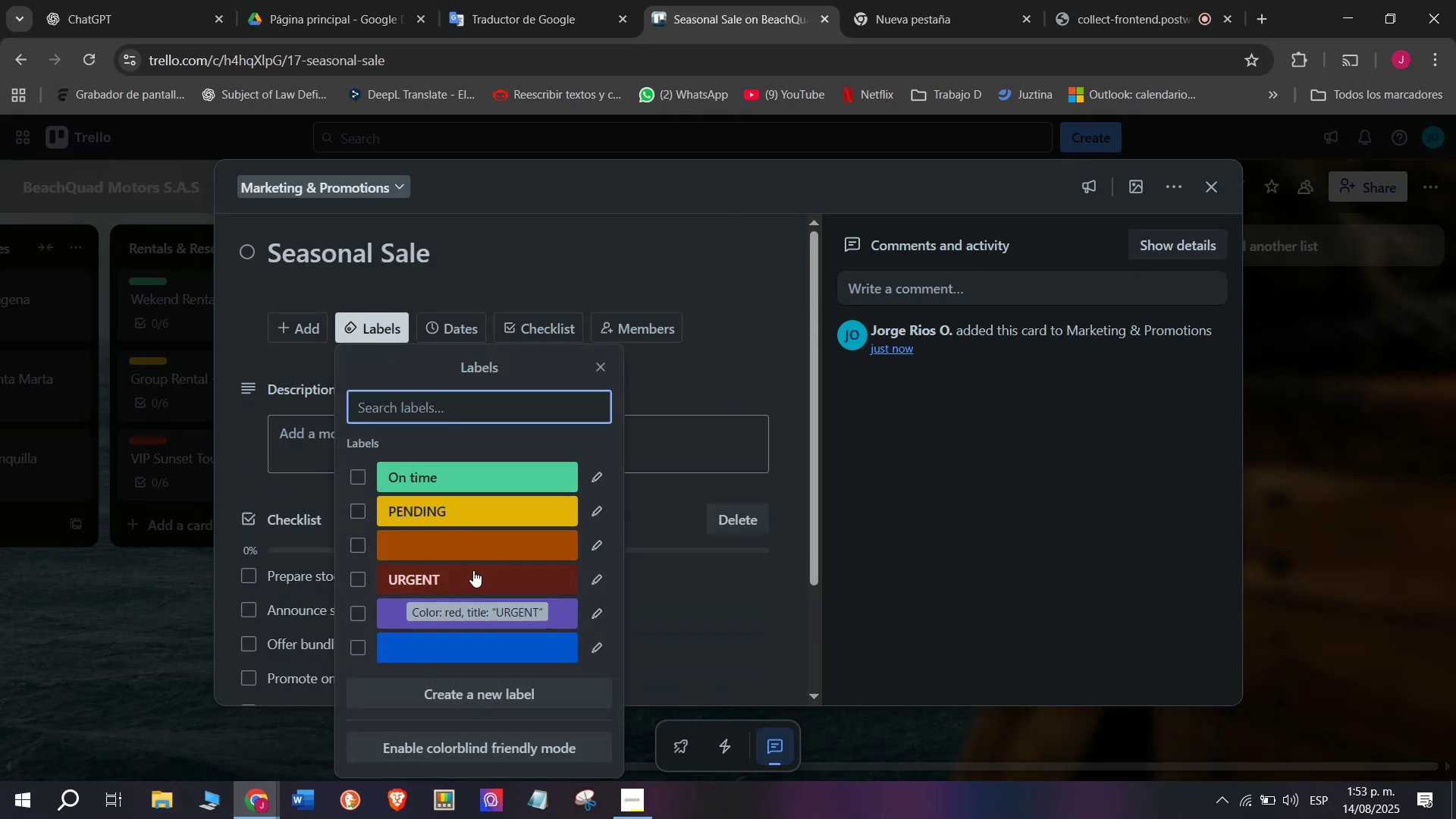 
left_click([453, 510])
 